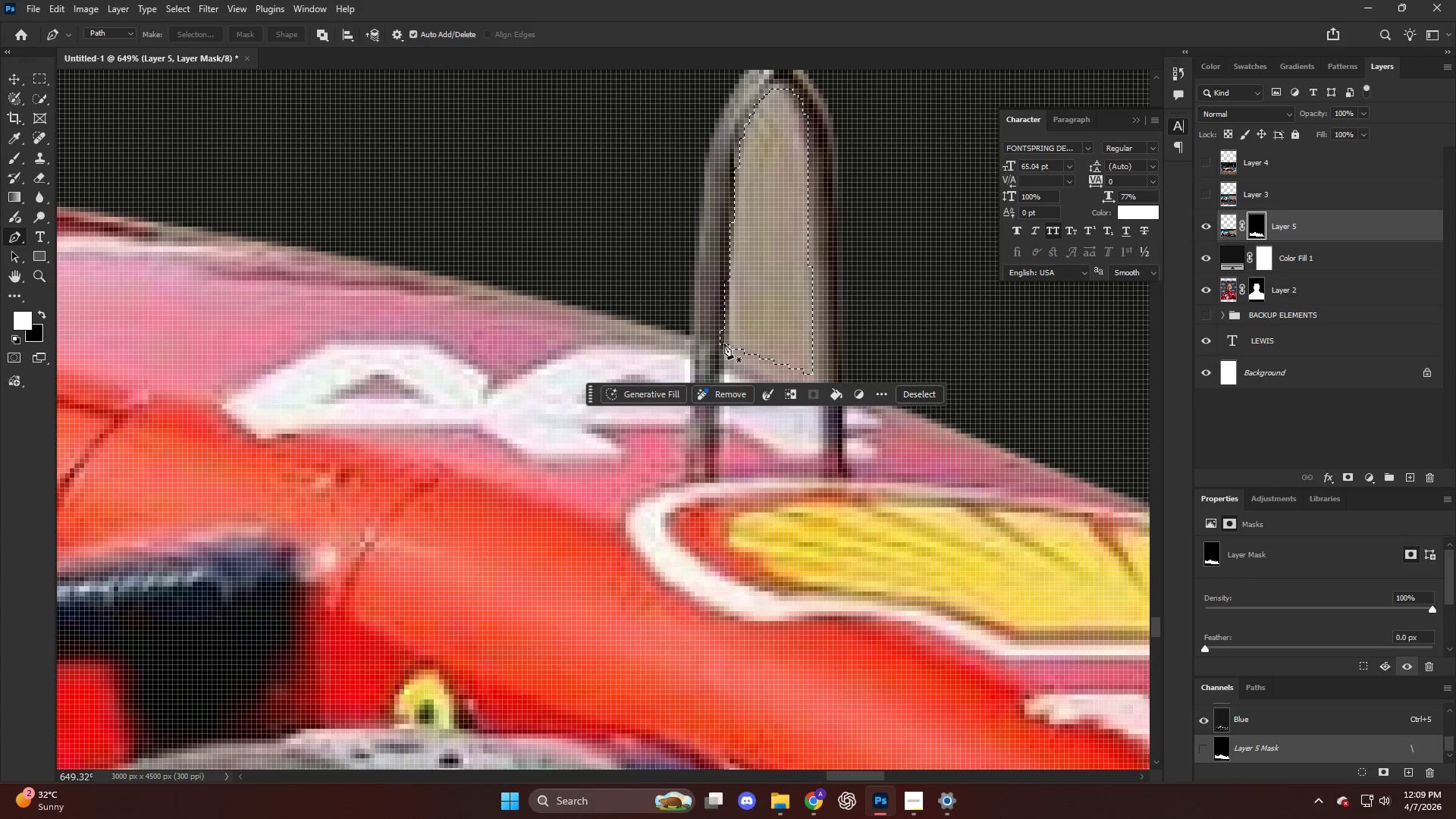 
key(Backspace)
 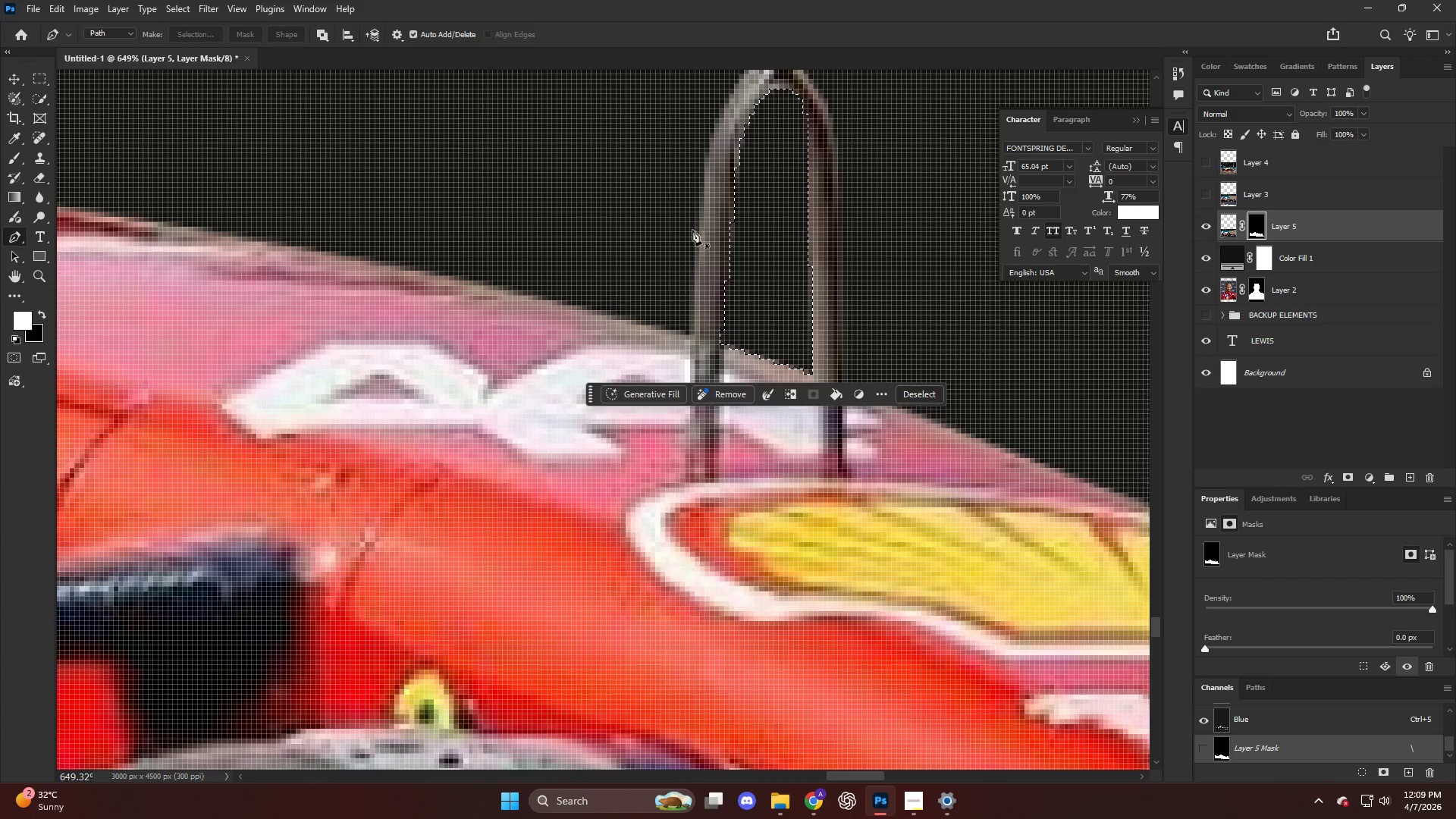 
key(Control+D)
 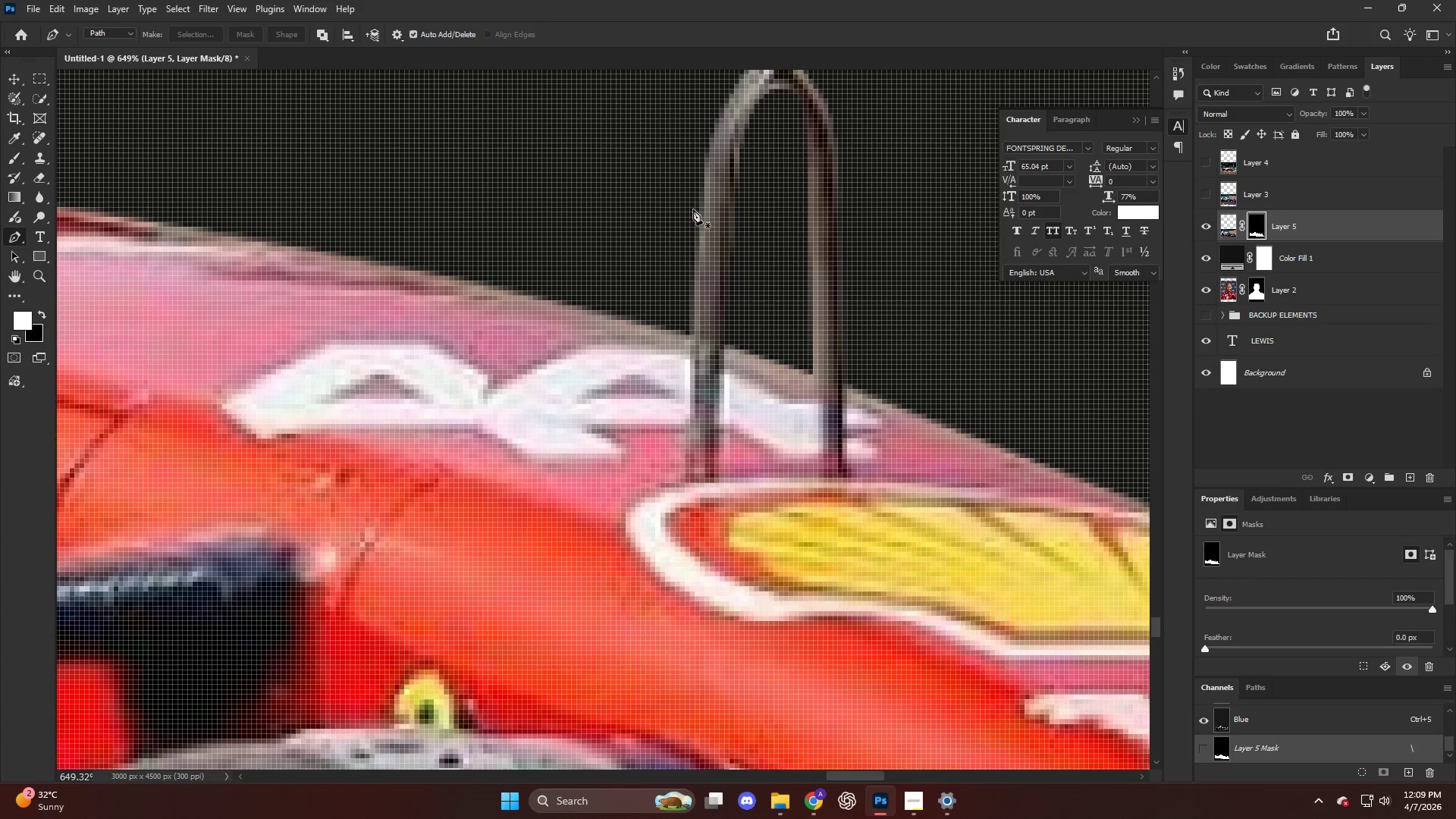 
hold_key(key=AltLeft, duration=1.08)
scroll: coordinate [649, 249], scroll_direction: down, amount: 33.0
 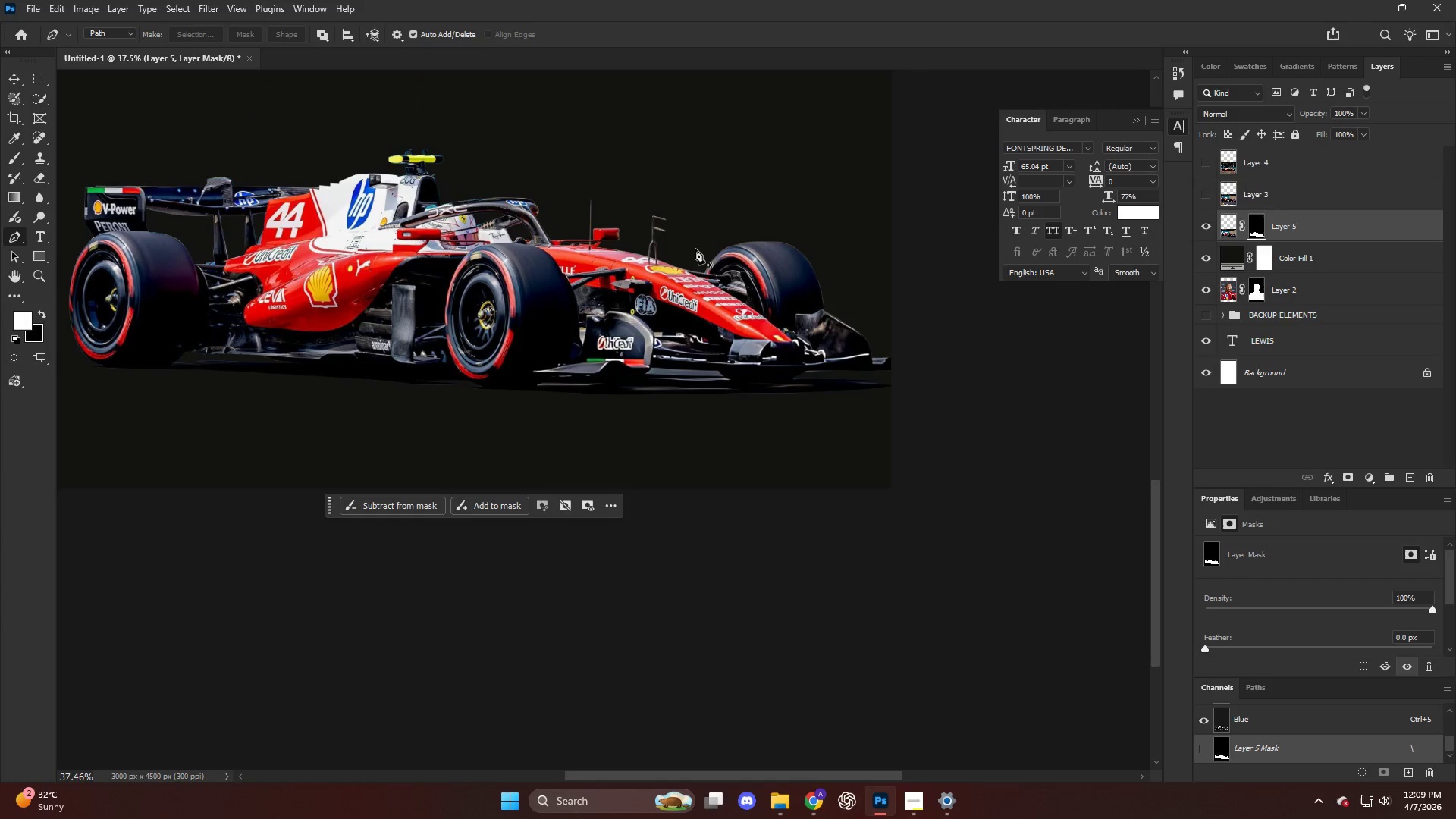 
hold_key(key=AltLeft, duration=0.83)
hold_key(key=AltLeft, duration=0.45)
hold_key(key=AltLeft, duration=0.58)
scroll: coordinate [632, 318], scroll_direction: up, amount: 2.0
 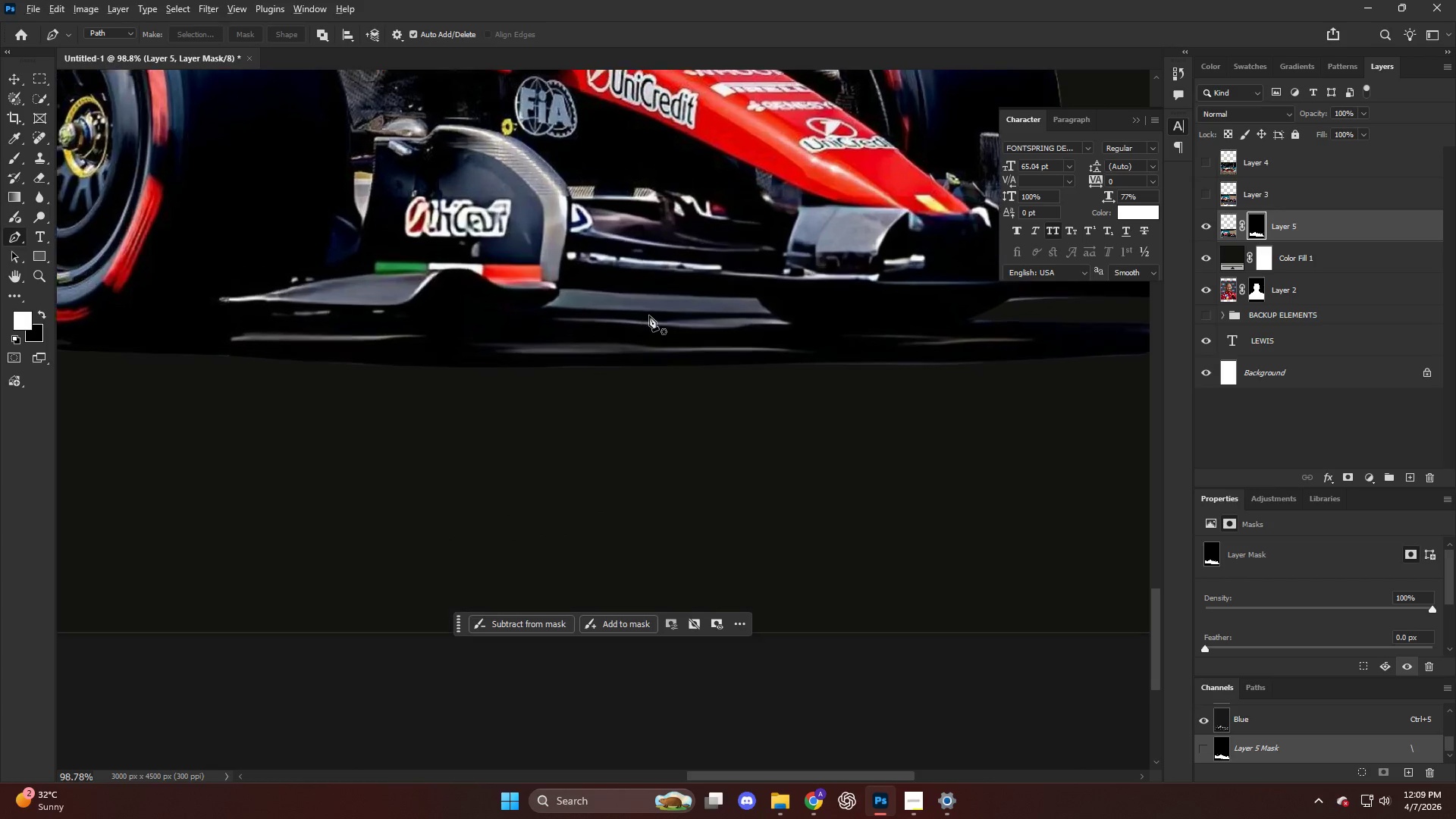 
hold_key(key=AltLeft, duration=1.86)
scroll: coordinate [649, 315], scroll_direction: up, amount: 11.0
 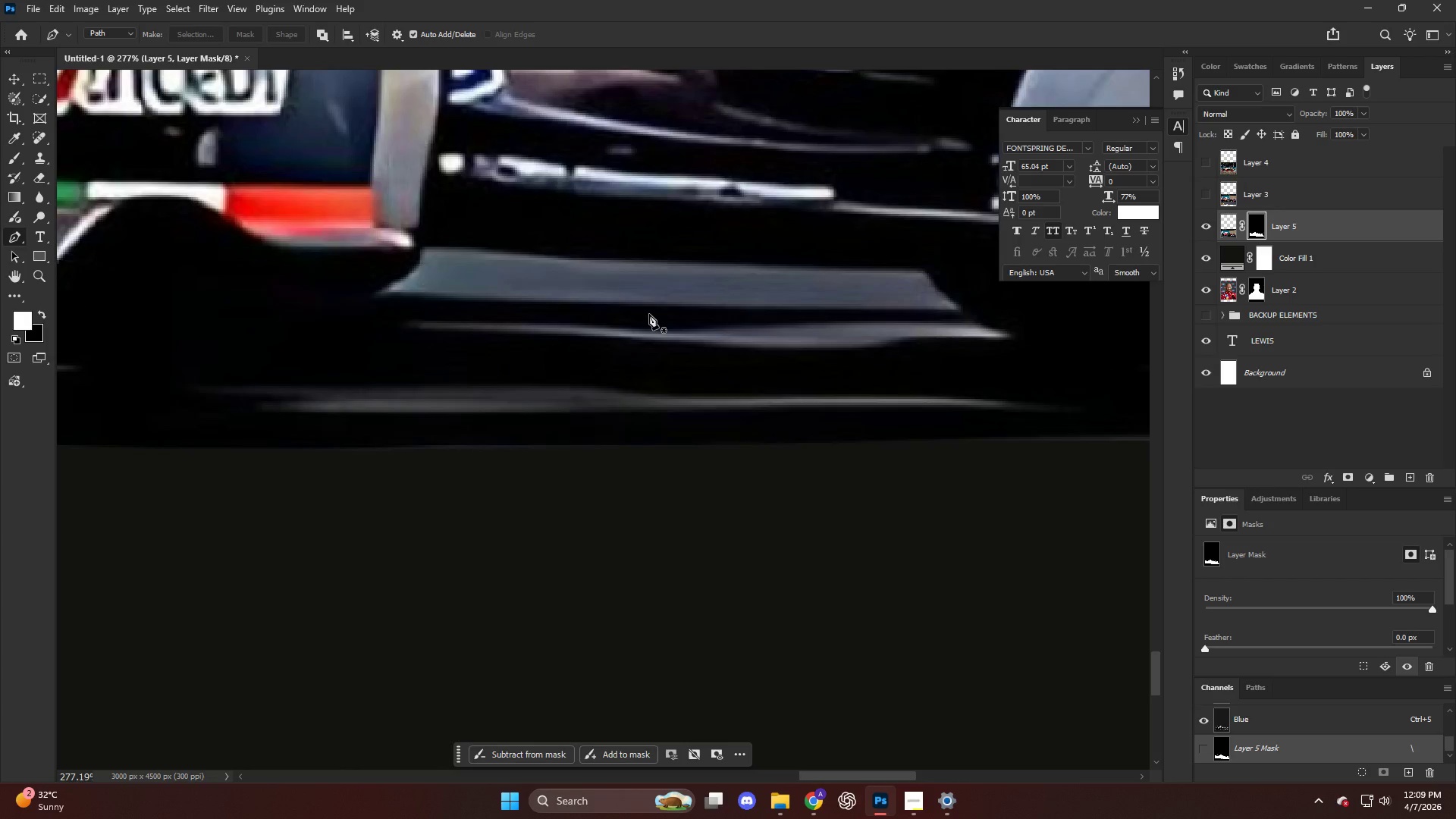 
scroll: coordinate [648, 313], scroll_direction: down, amount: 15.0
 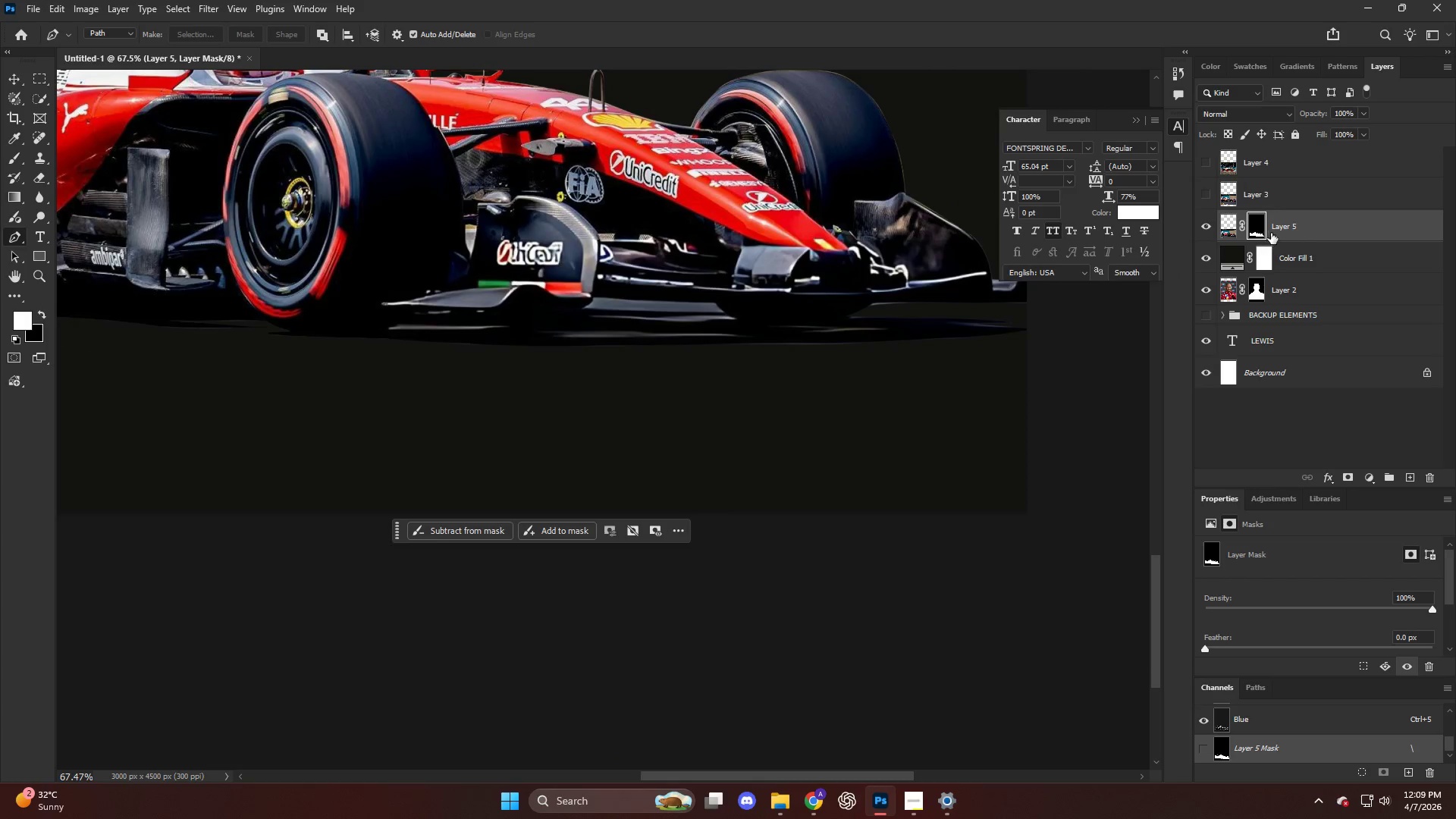 
hold_key(key=AltLeft, duration=0.31)
left_click_drag(start_coordinate=[1287, 233], to_coordinate=[1289, 242])
 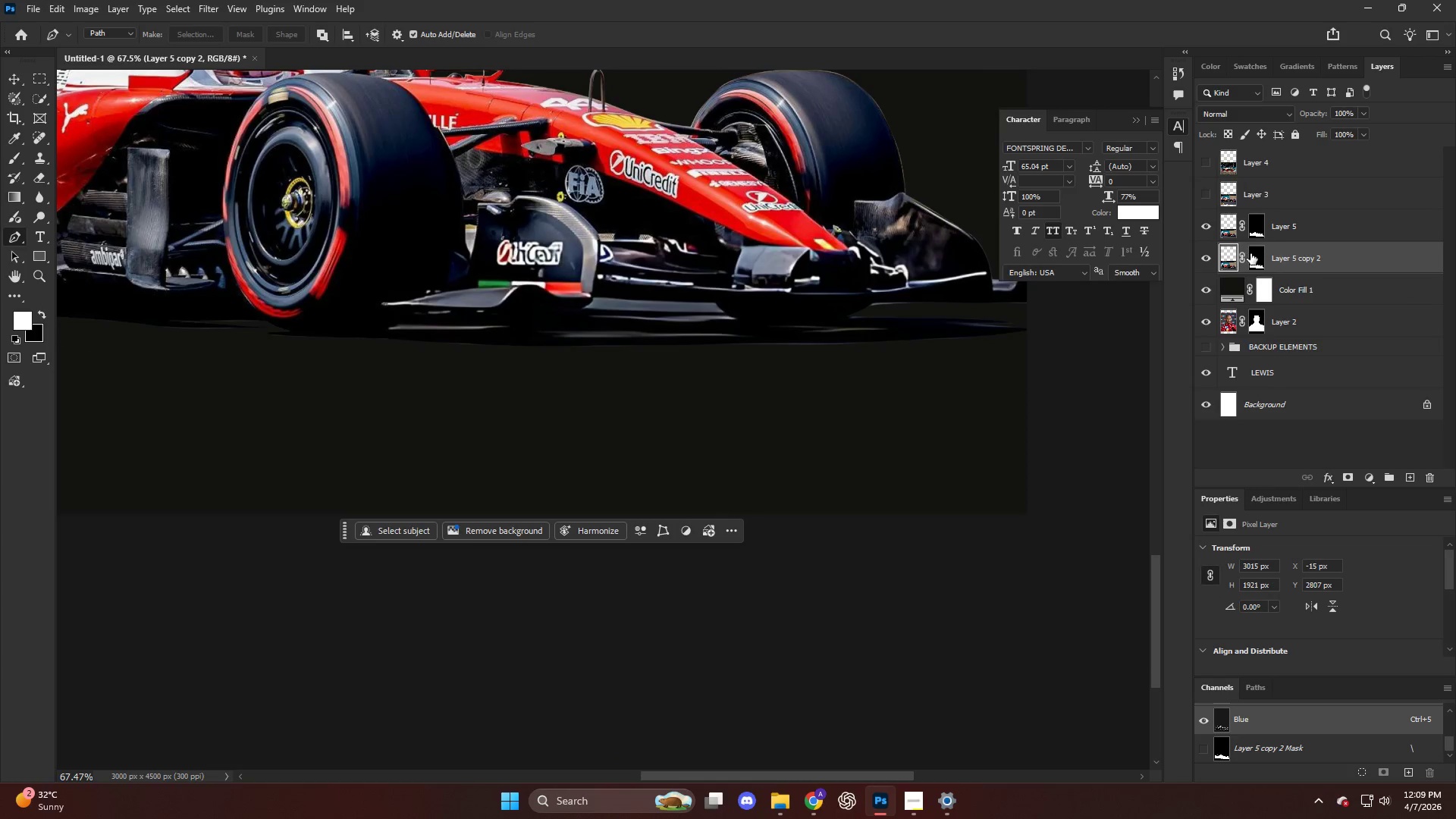 
left_click([1253, 253])
 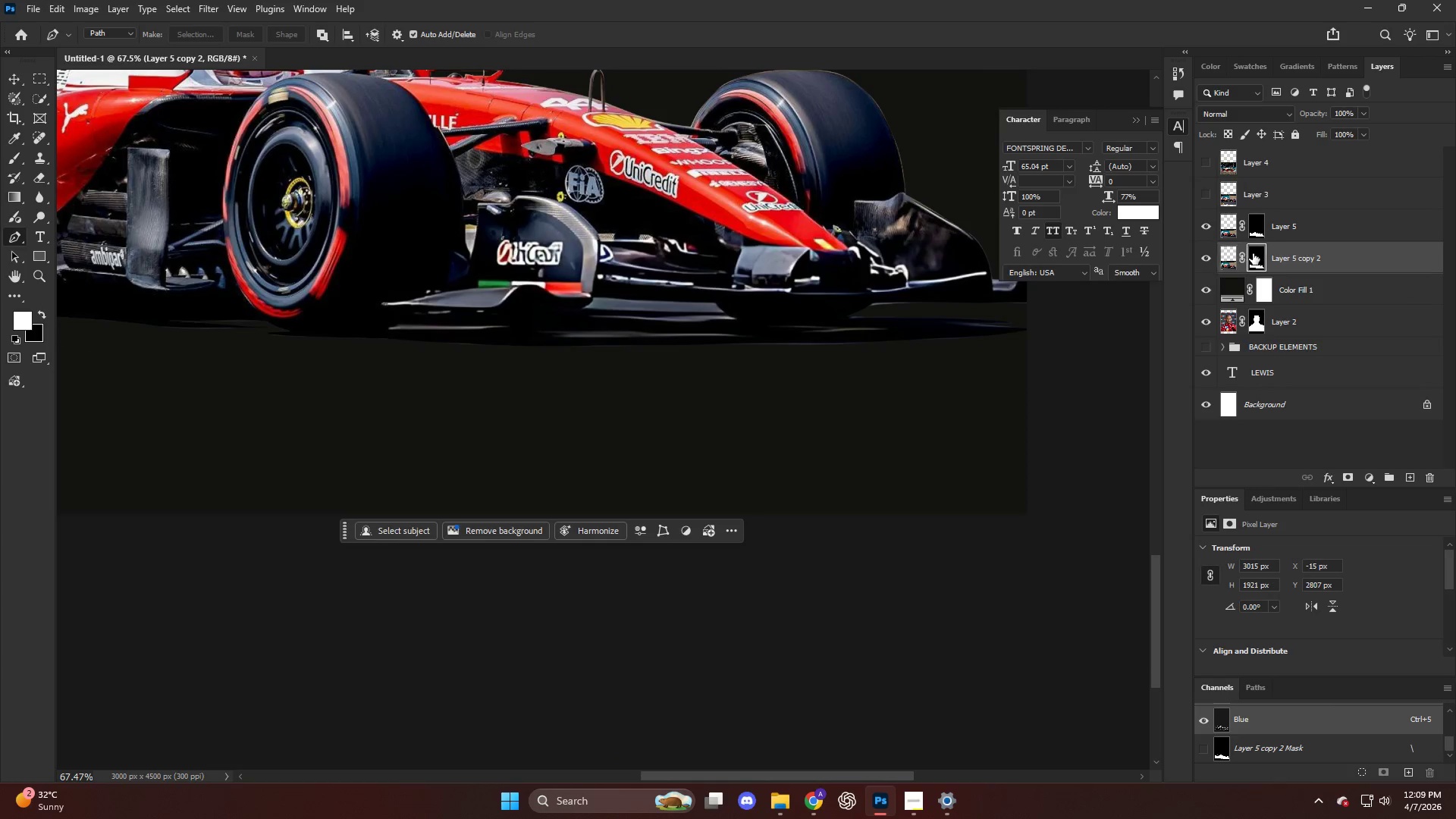 
right_click([1253, 253])
 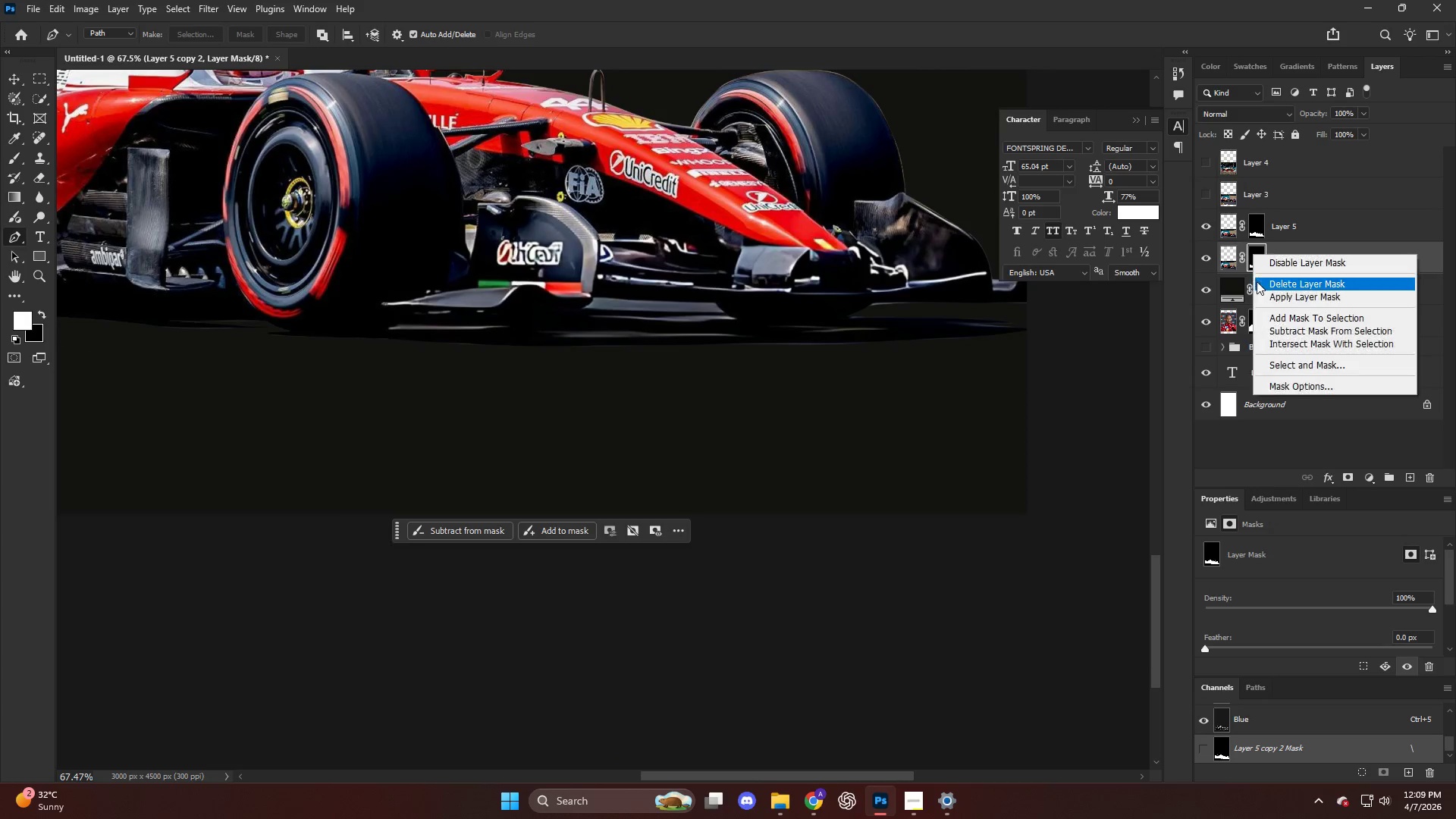 
left_click([1257, 281])
 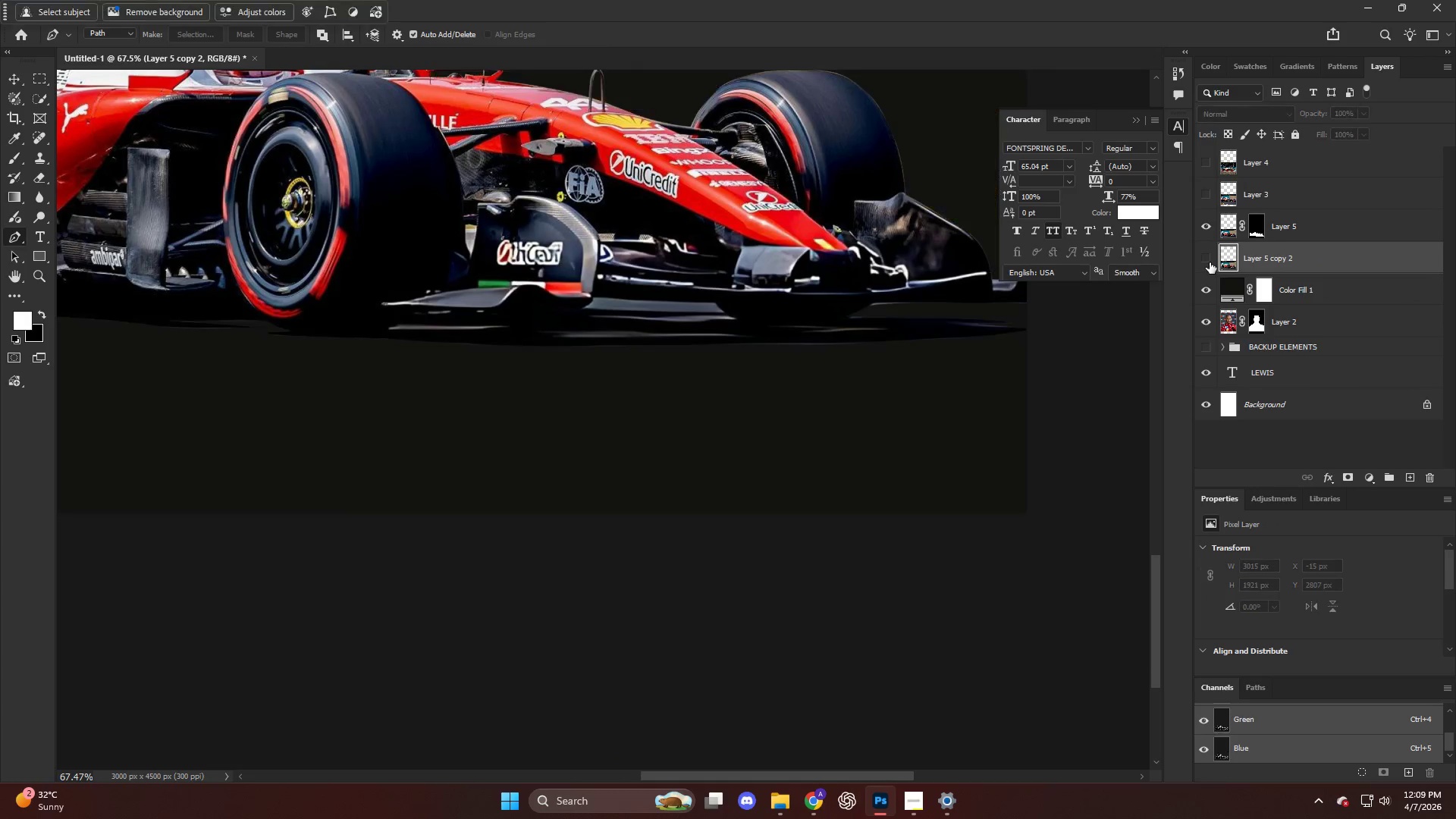 
double_click([1210, 262])
 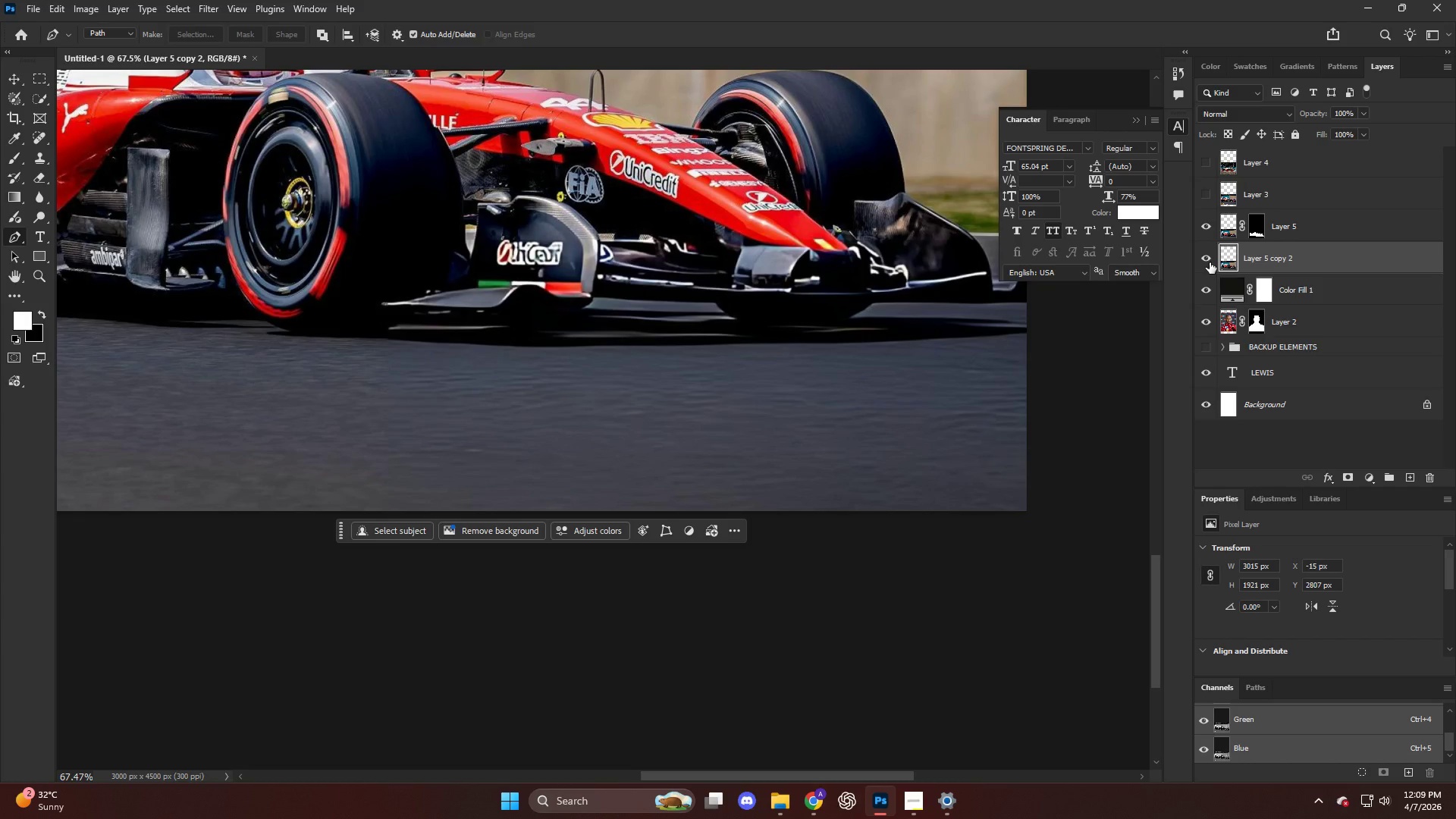 
left_click([1210, 262])
 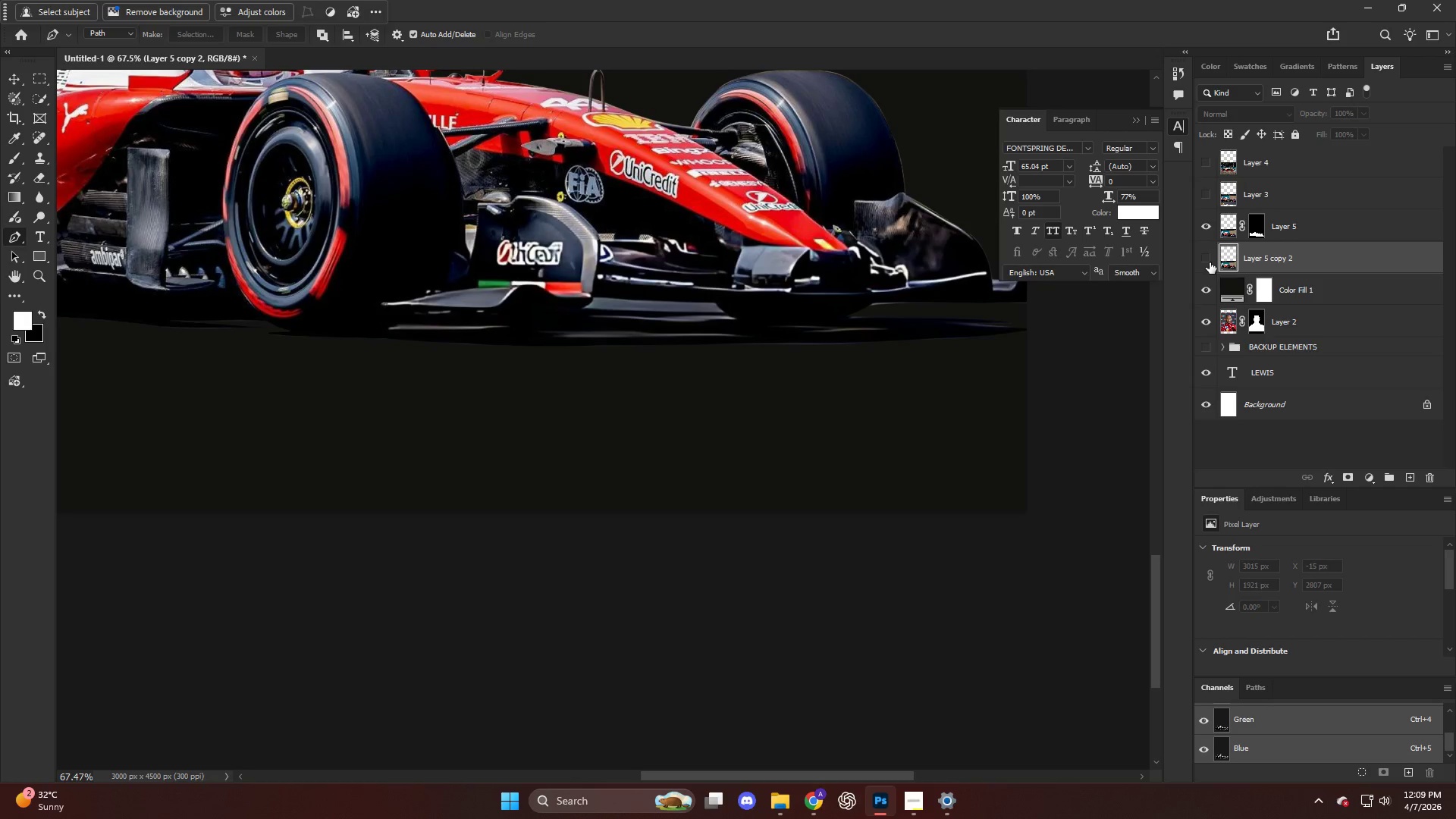 
left_click([1210, 262])
 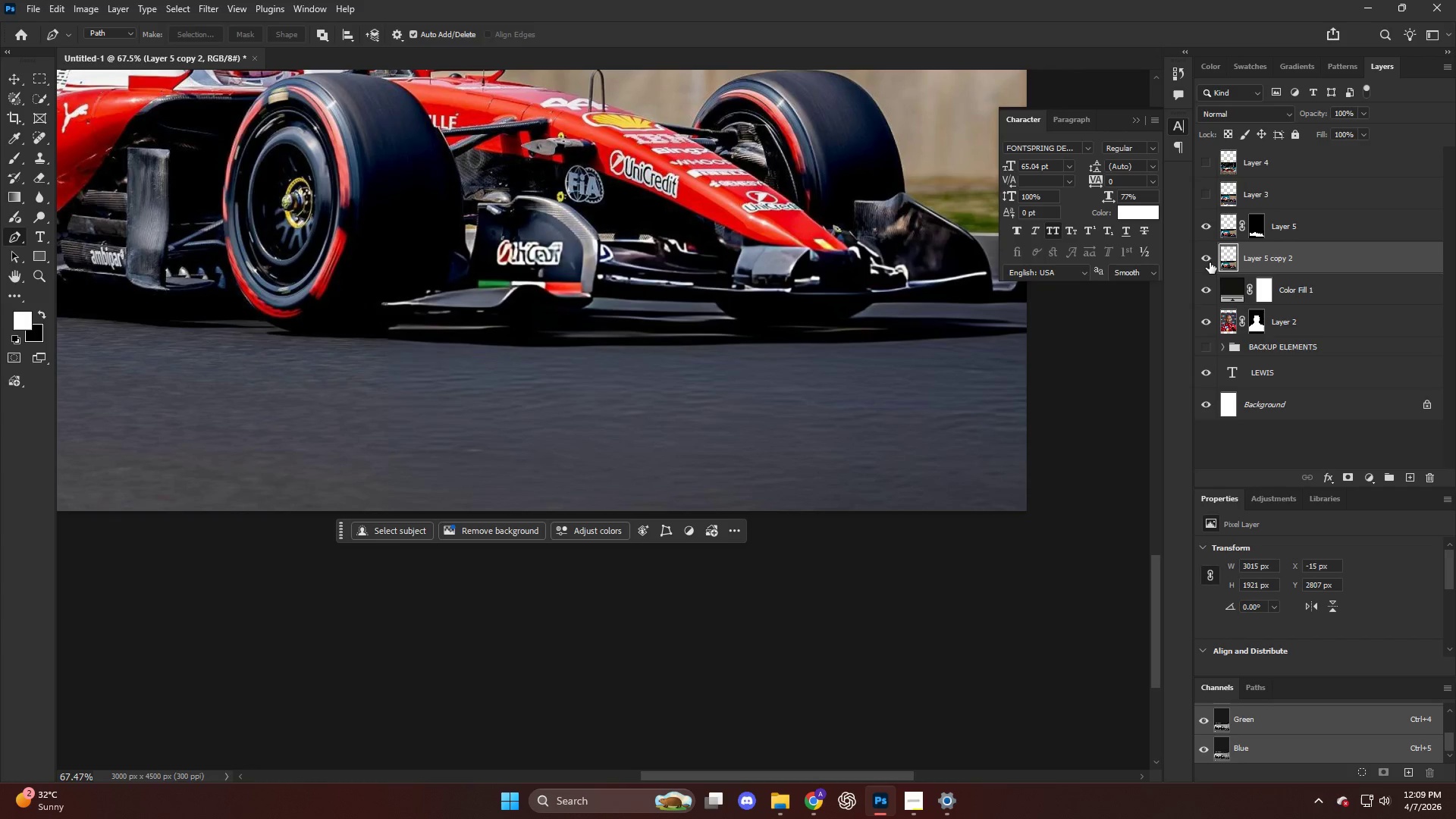 
left_click([1210, 262])
 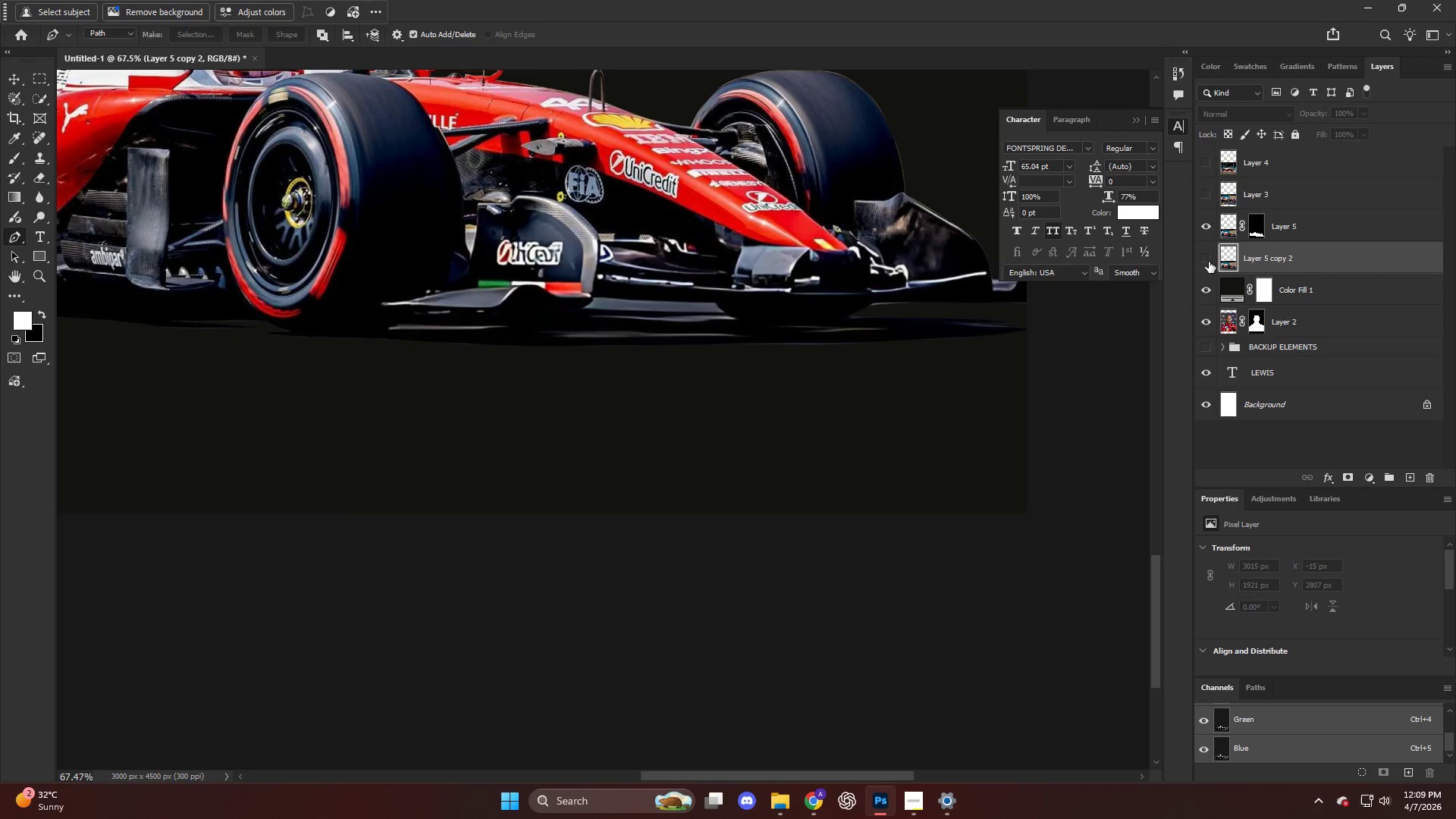 
hold_key(key=AltLeft, duration=0.75)
scroll: coordinate [548, 325], scroll_direction: up, amount: 15.0
 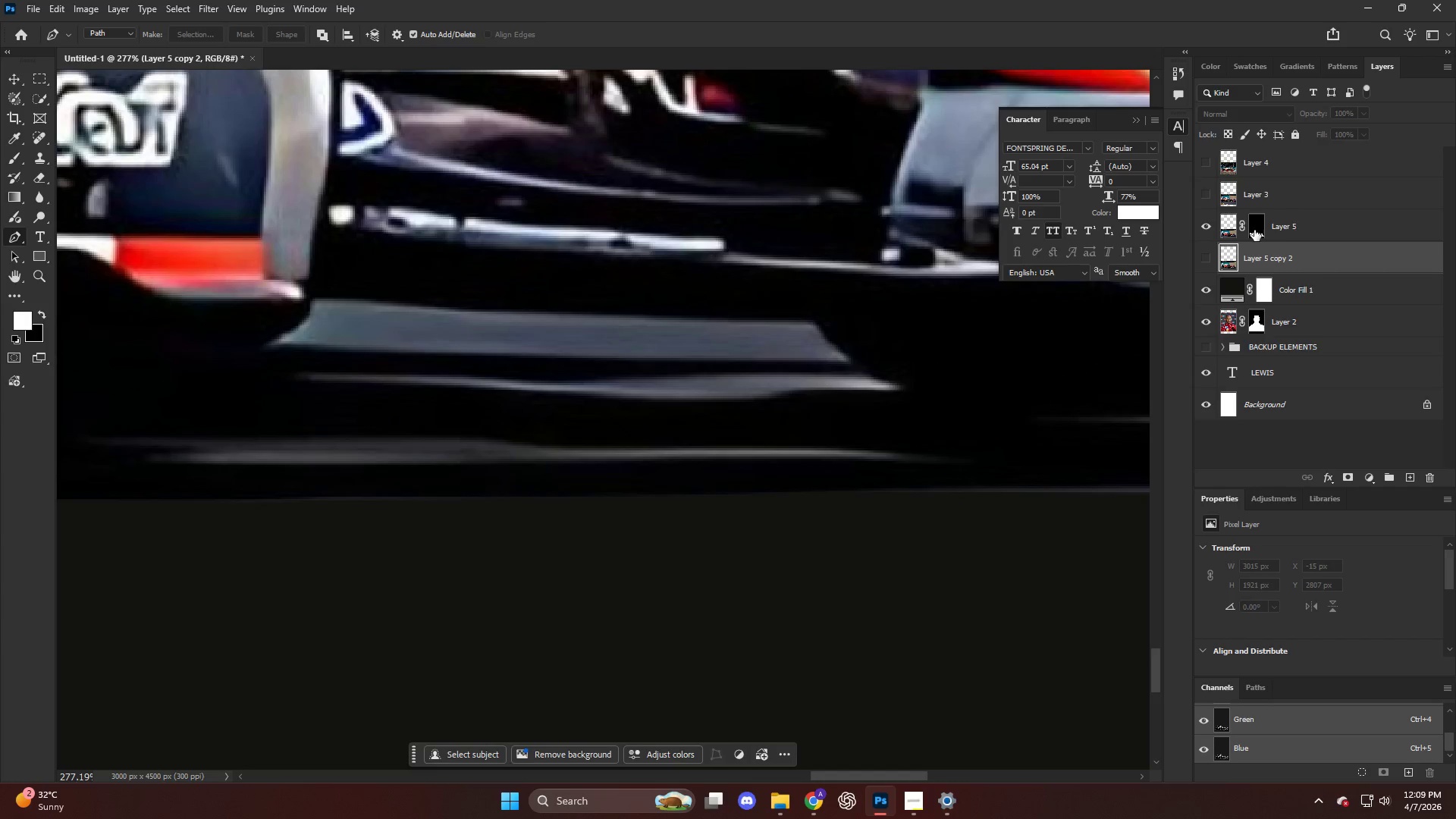 
left_click([1250, 231])
 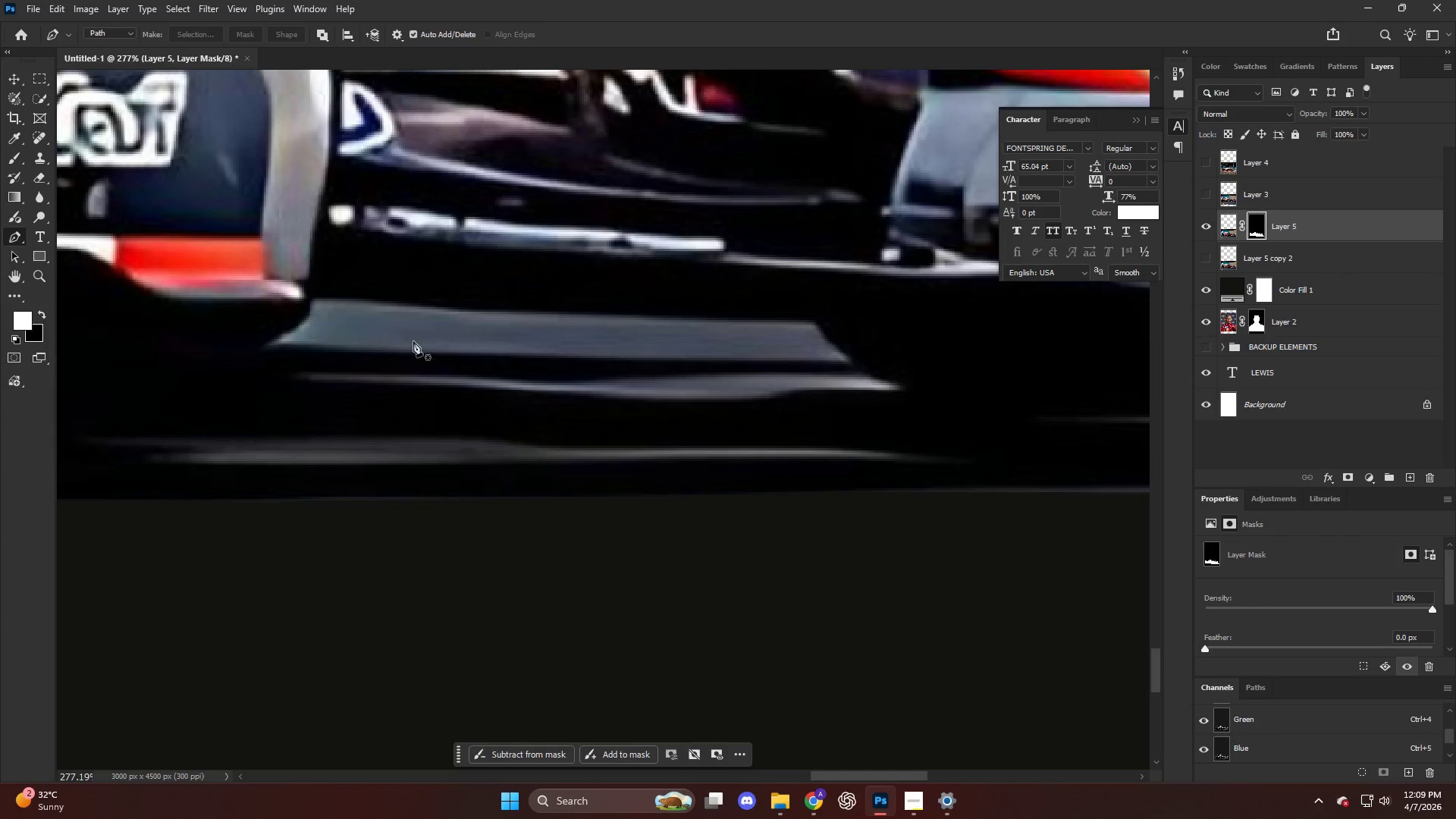 
key(Alt+AltLeft)
 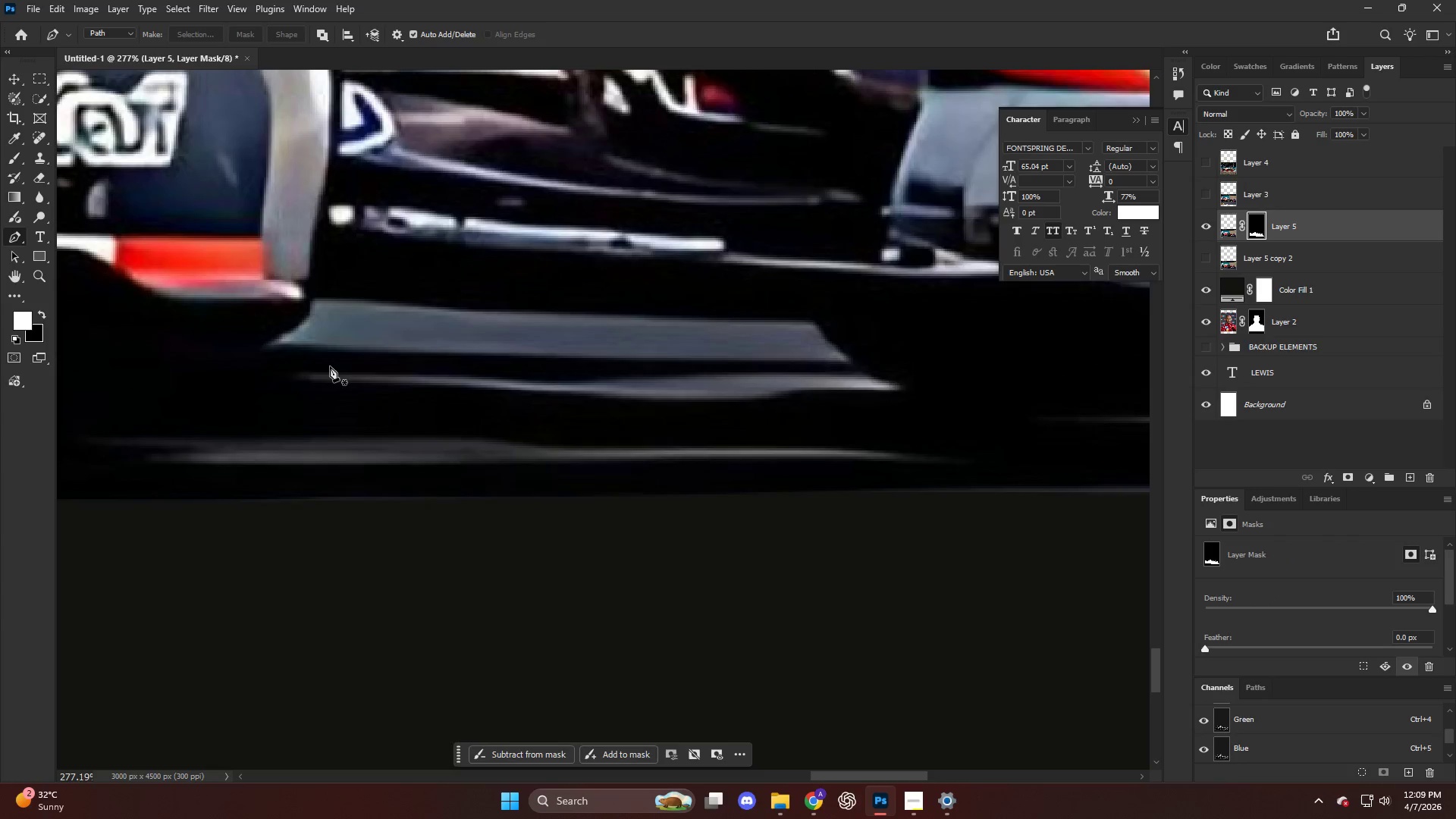 
scroll: coordinate [329, 366], scroll_direction: up, amount: 3.0
 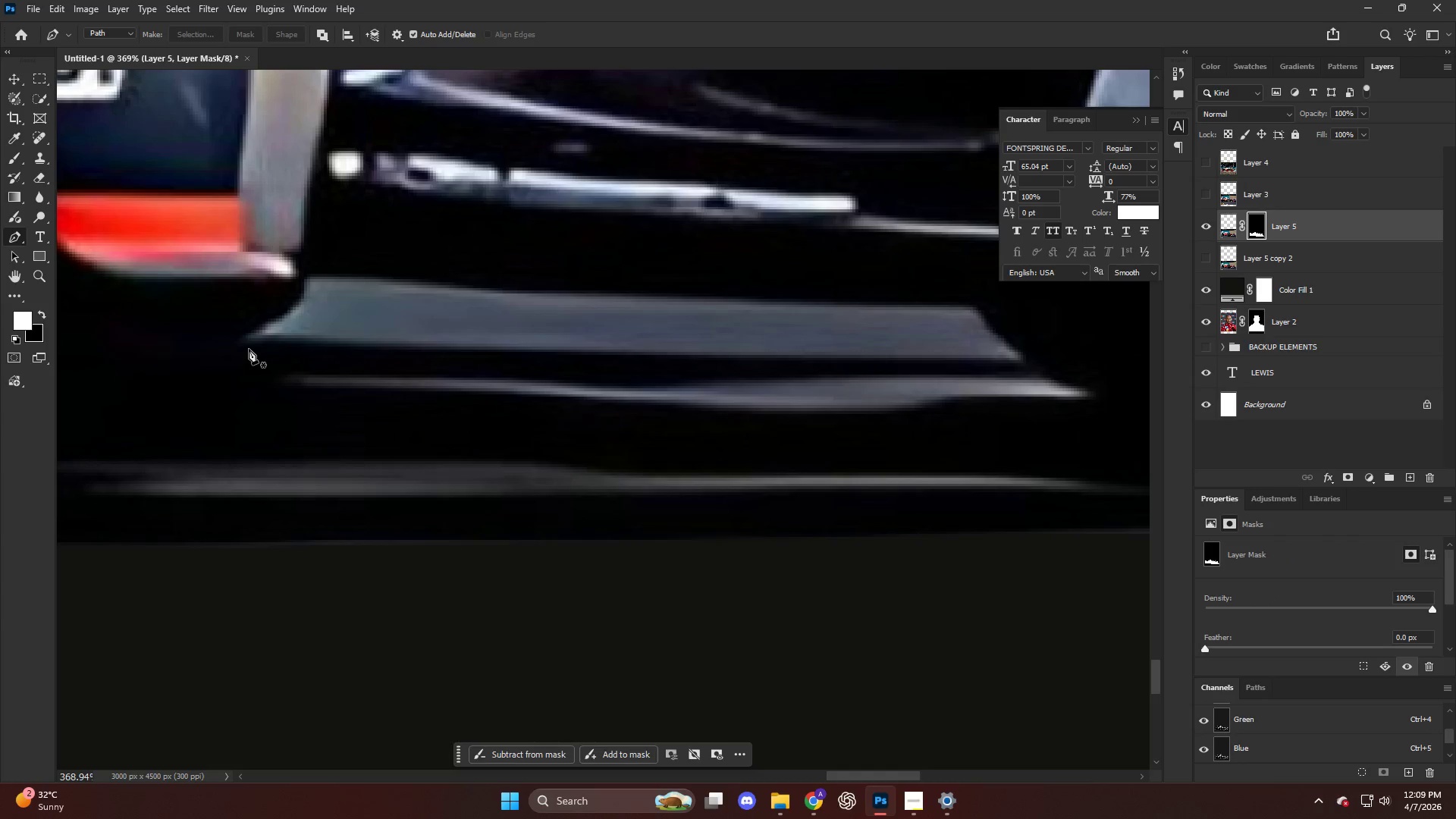 
left_click([249, 347])
 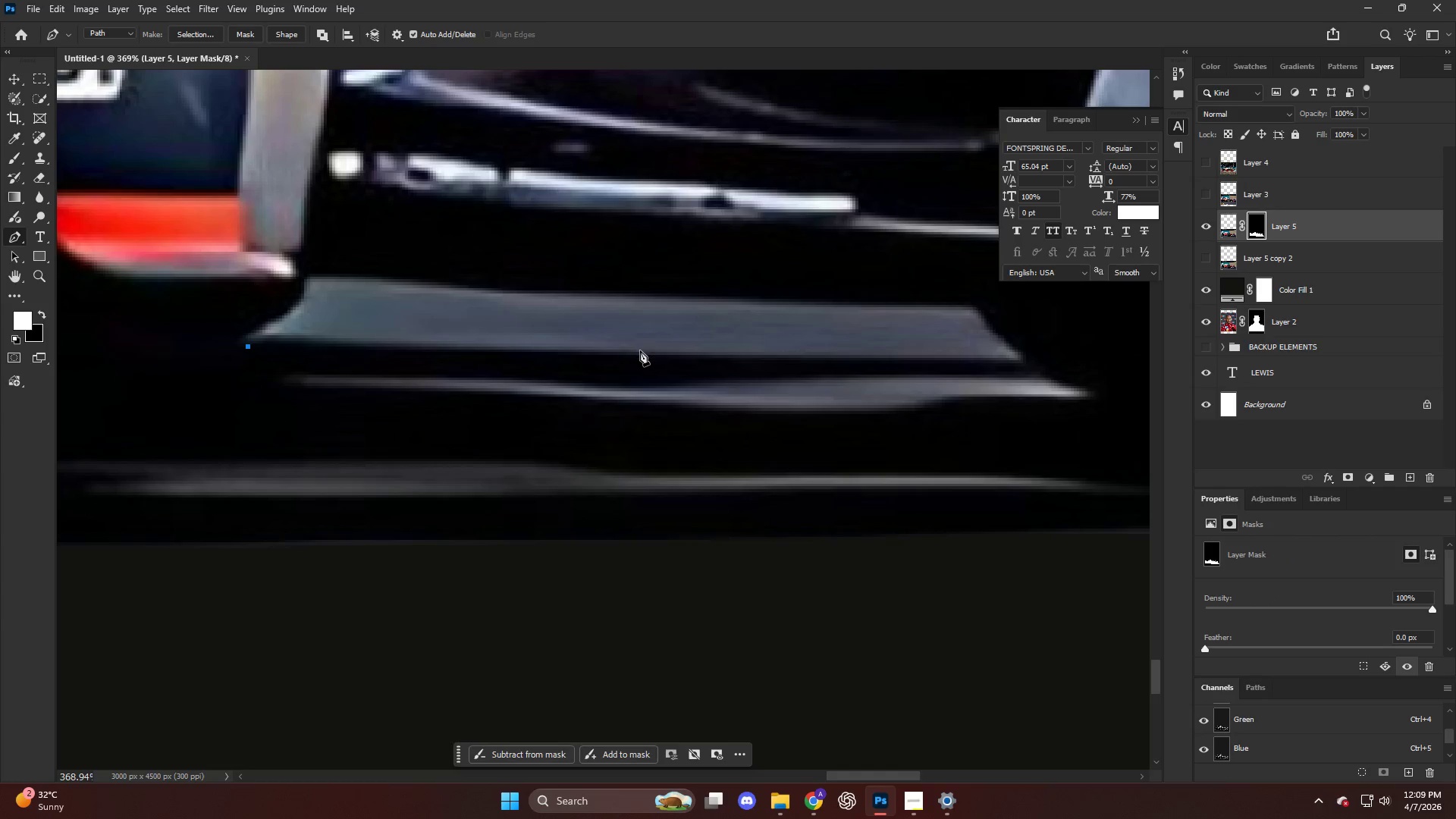 
left_click_drag(start_coordinate=[641, 351], to_coordinate=[708, 353])
 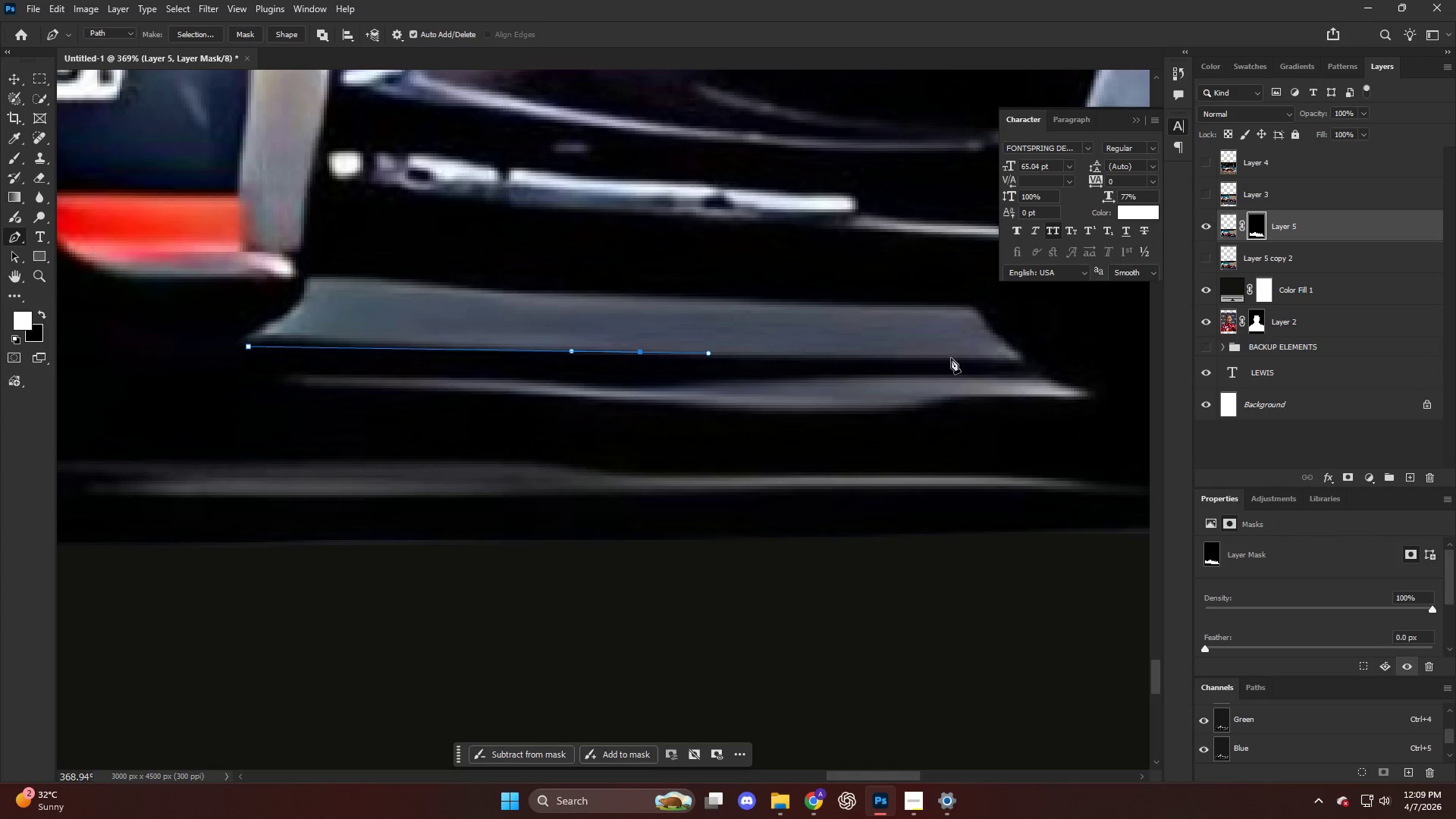 
left_click_drag(start_coordinate=[952, 358], to_coordinate=[959, 358])
 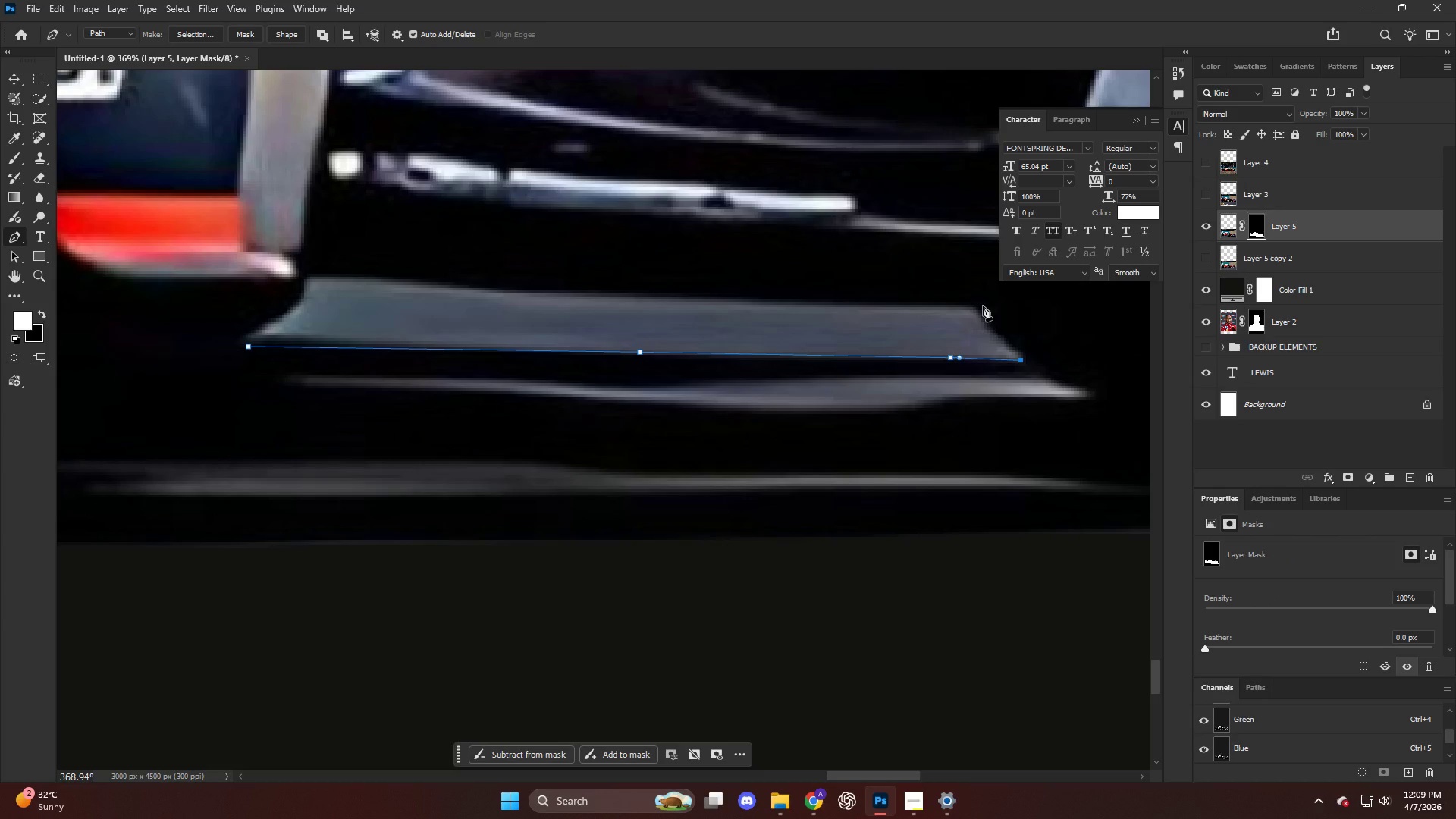 
left_click_drag(start_coordinate=[982, 306], to_coordinate=[971, 303])
 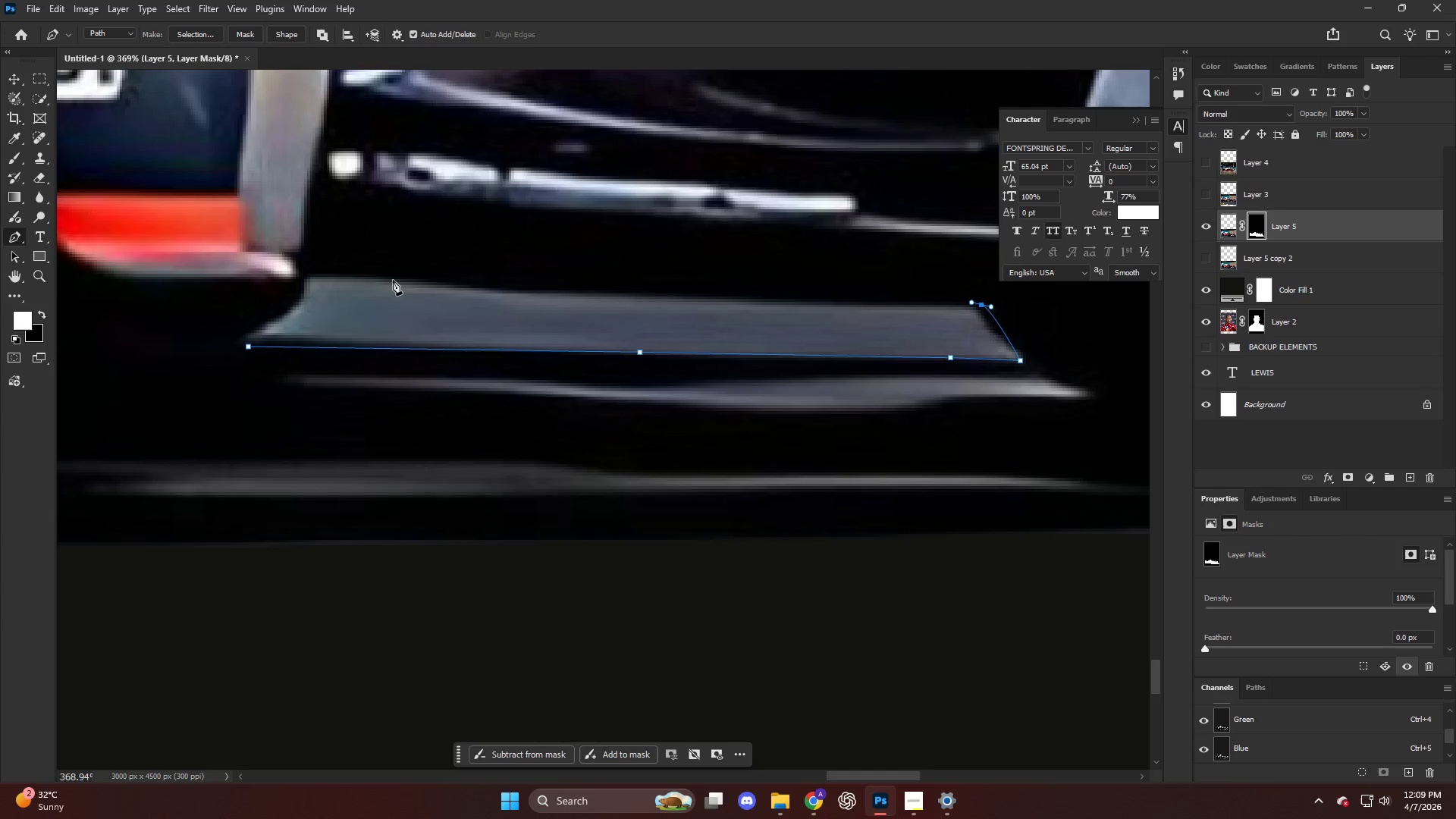 
left_click_drag(start_coordinate=[378, 282], to_coordinate=[328, 282])
 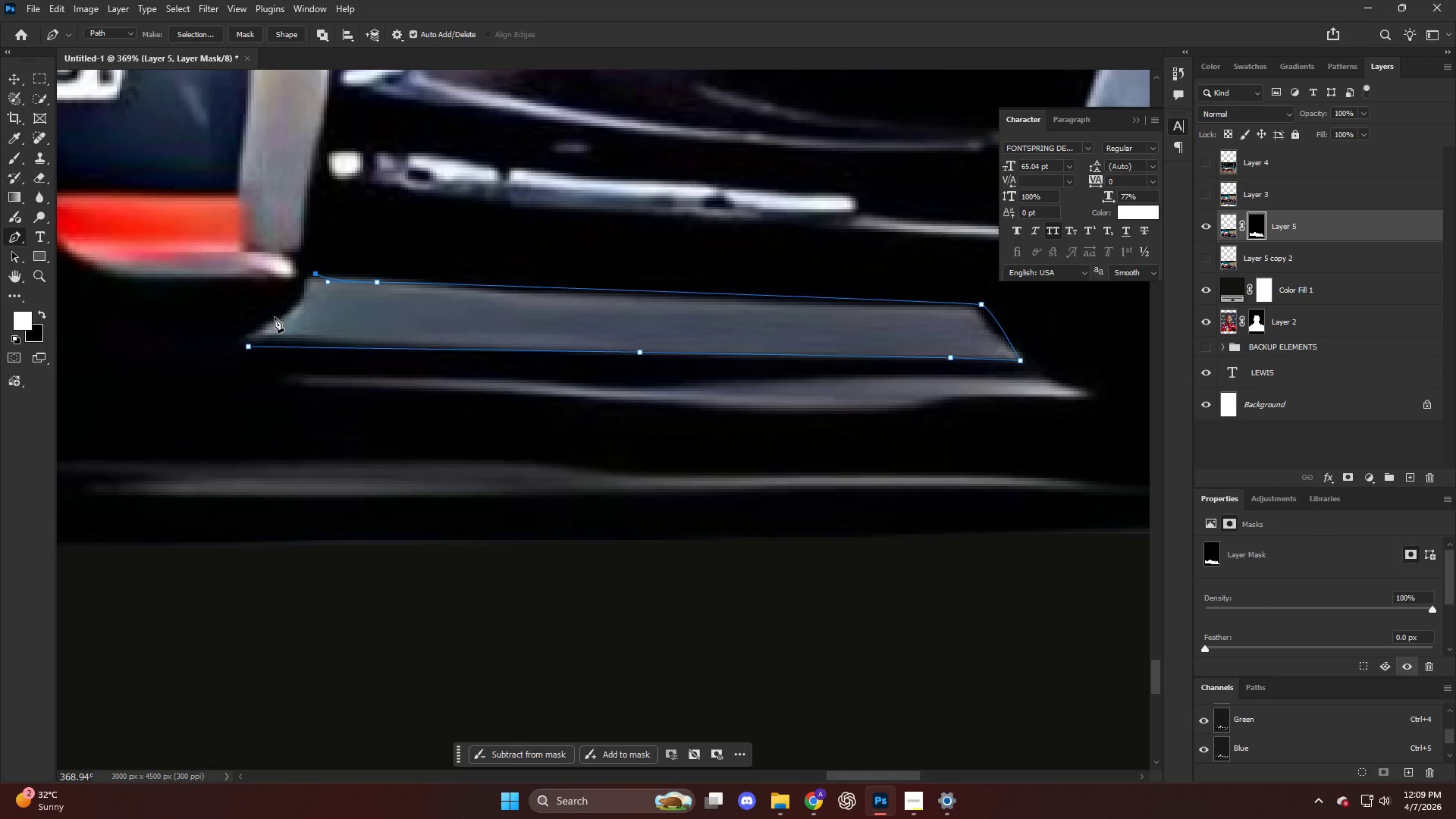 
left_click_drag(start_coordinate=[274, 322], to_coordinate=[243, 338])
 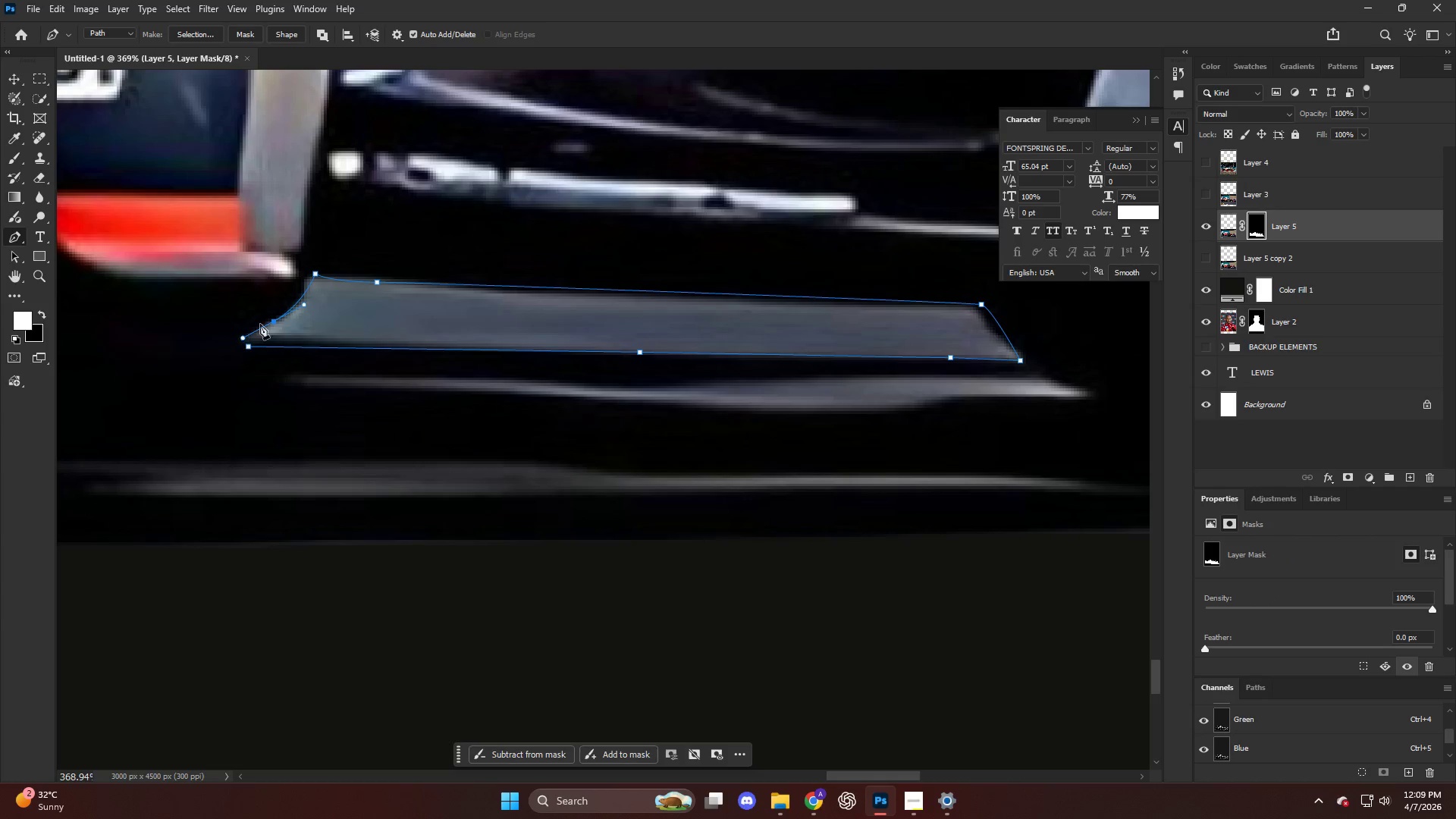 
key(Control+Shift+ShiftLeft)
 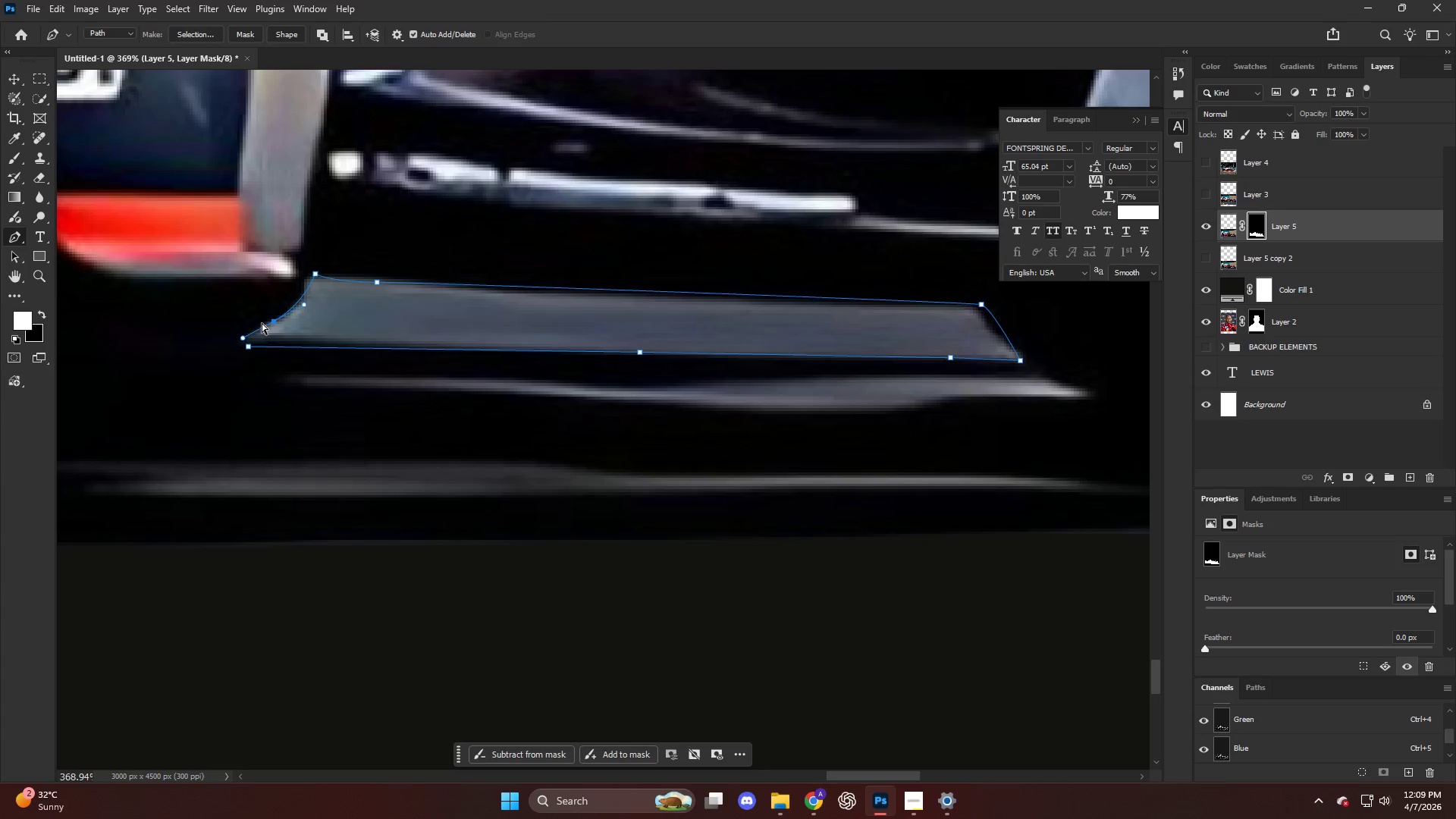 
key(Control+Shift+NumpadEnter)
 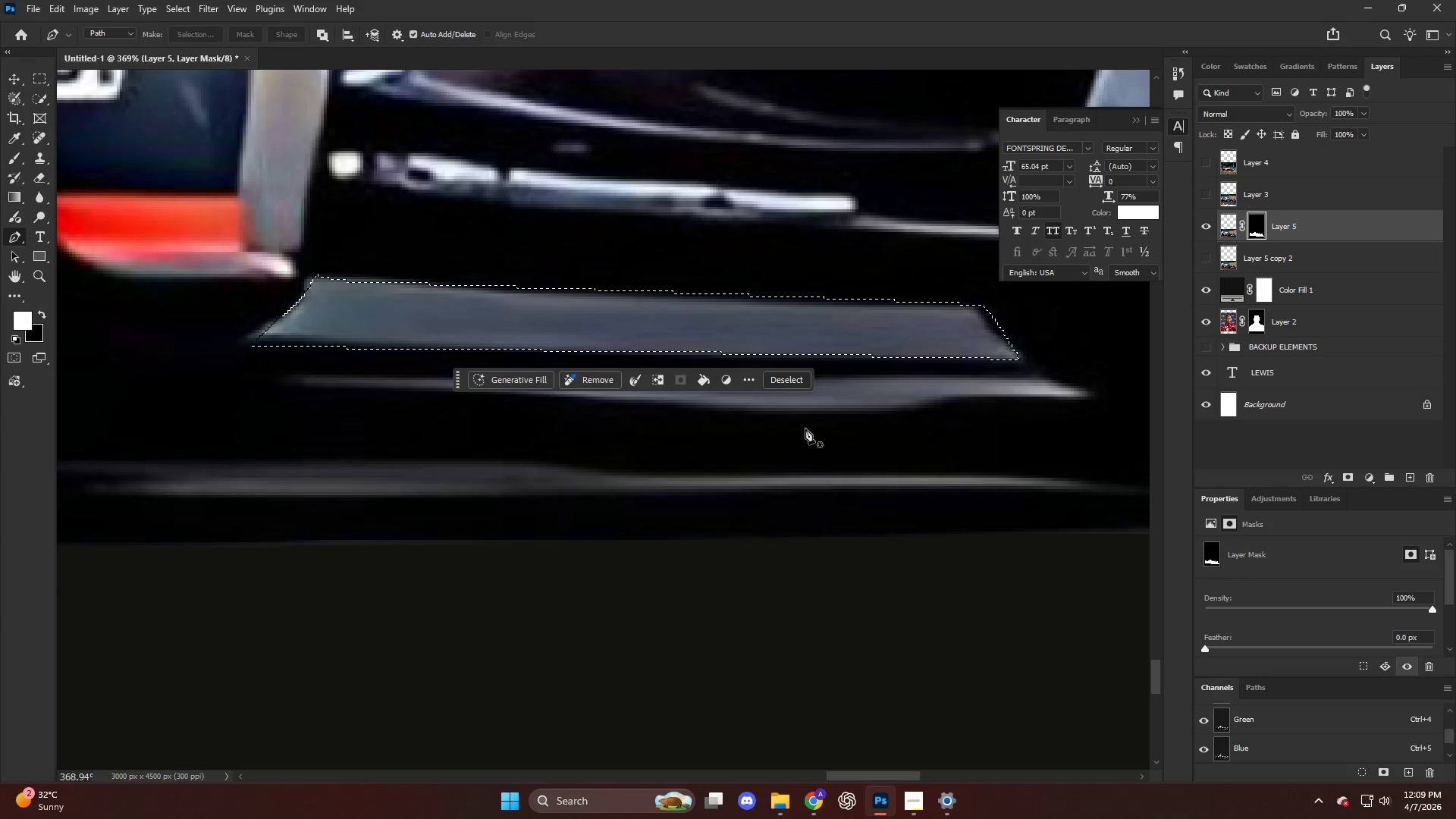 
key(Backspace)
 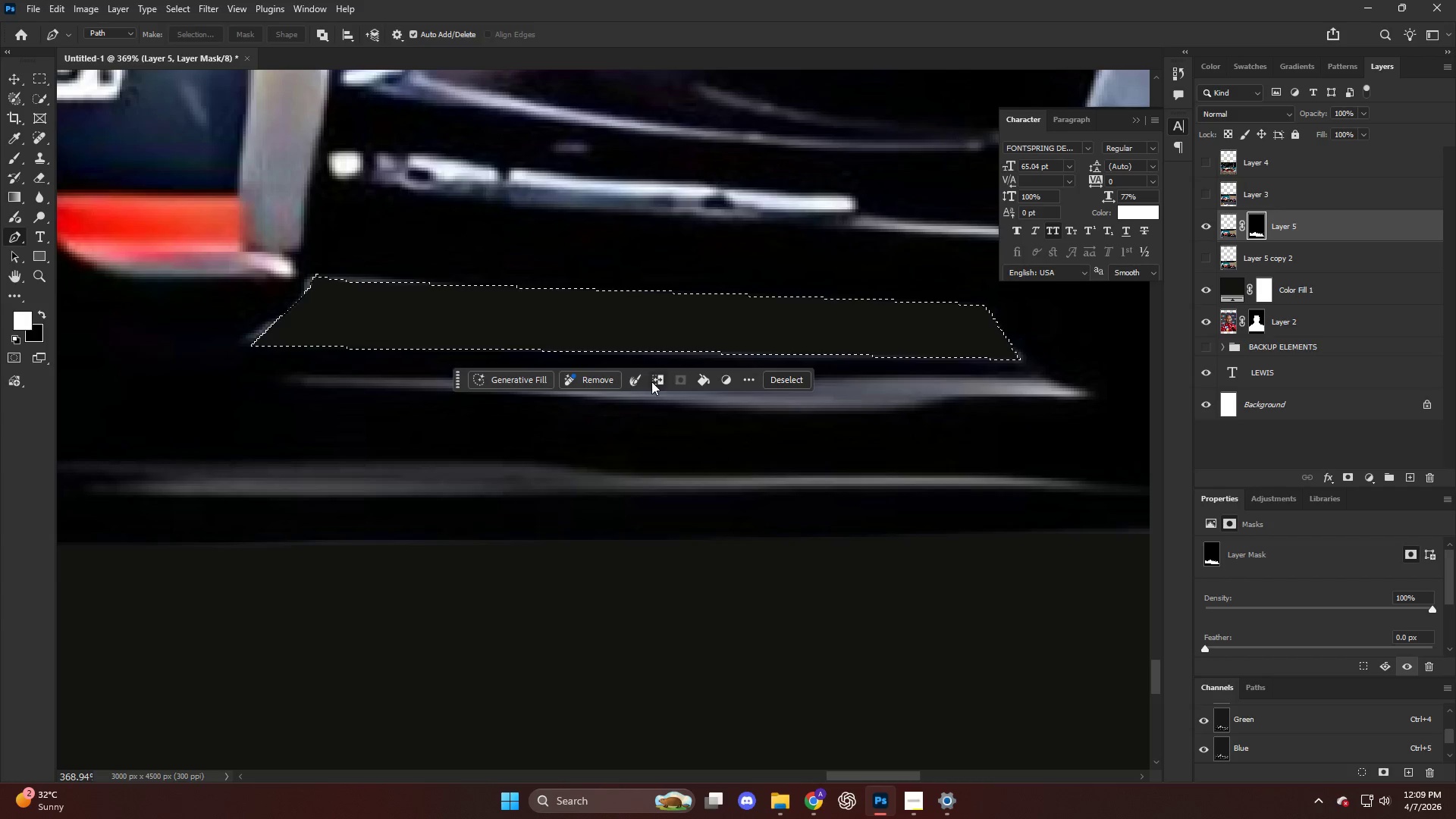 
key(Control+ControlLeft)
 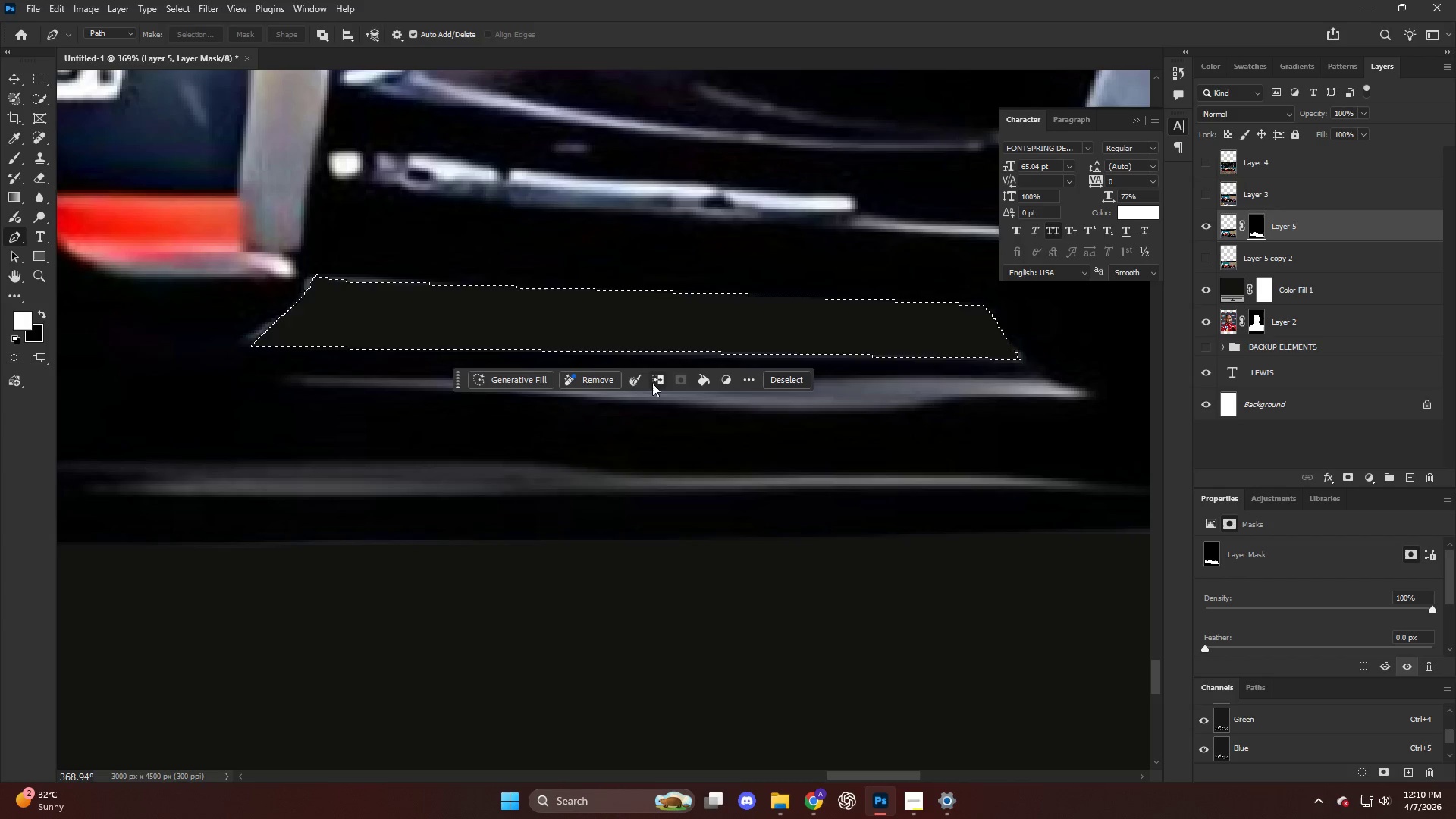 
key(Control+D)
 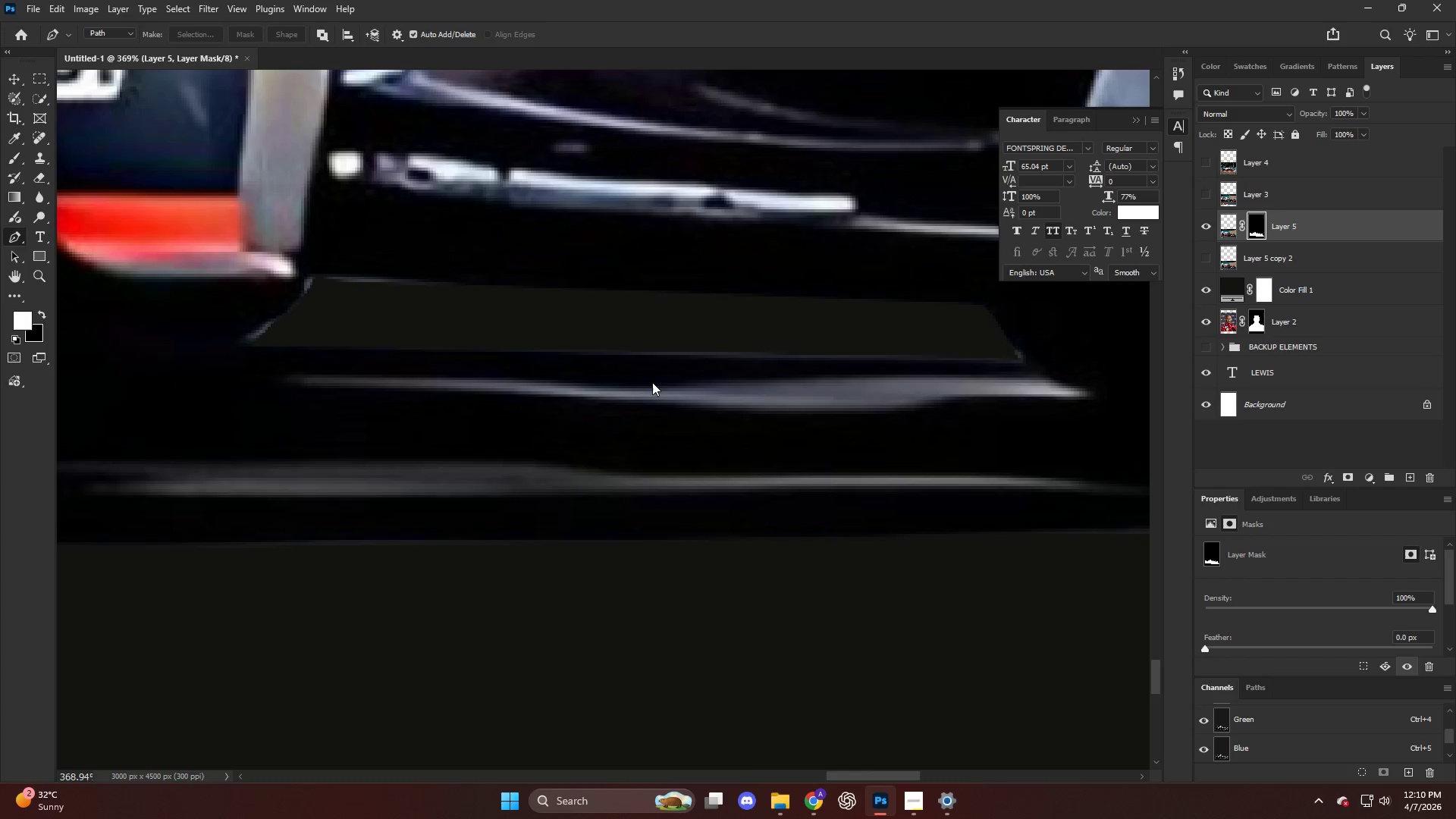 
hold_key(key=AltLeft, duration=0.67)
hold_key(key=AltLeft, duration=1.17)
scroll: coordinate [659, 389], scroll_direction: down, amount: 1.0
 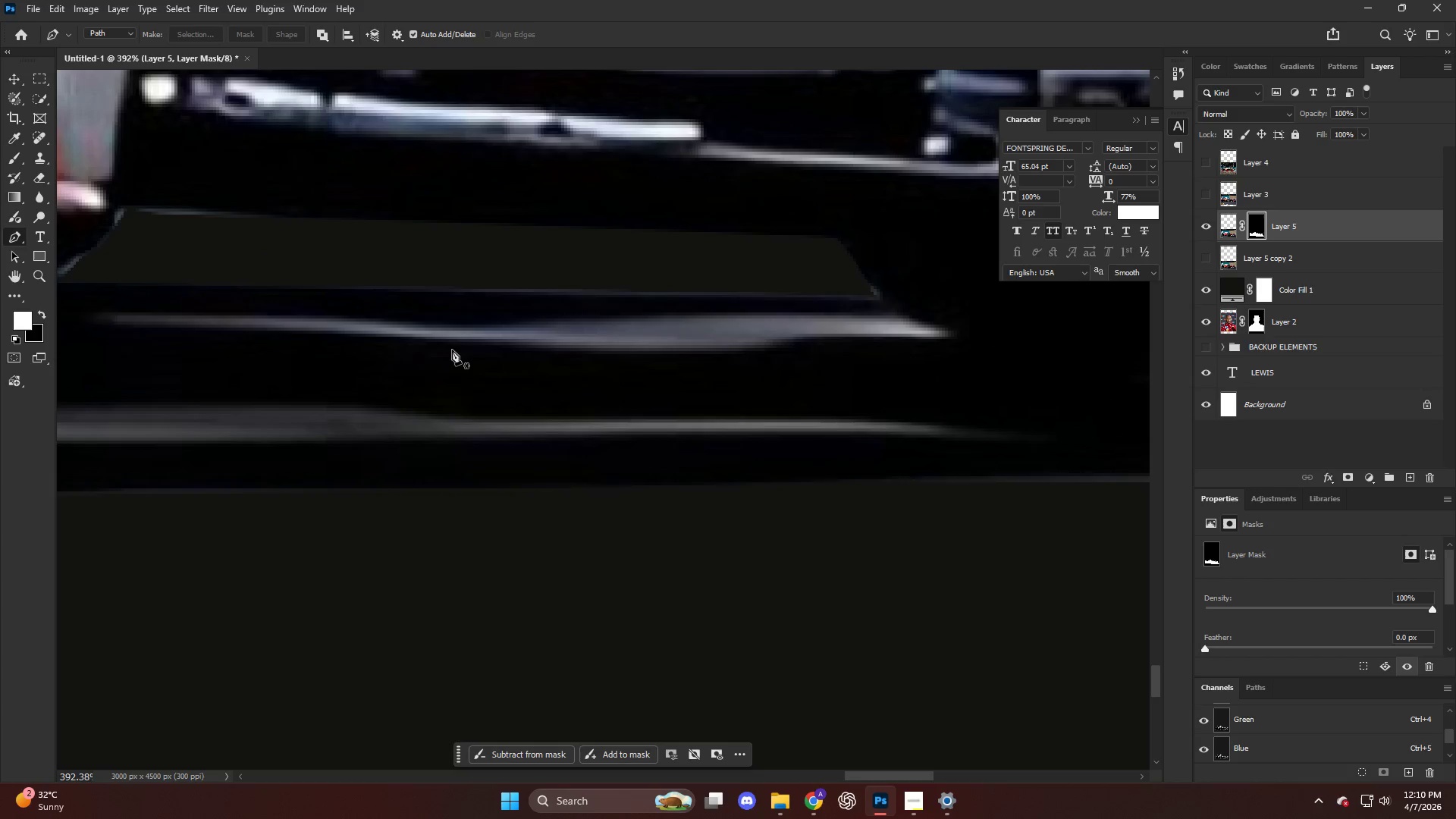 
left_click([106, 322])
 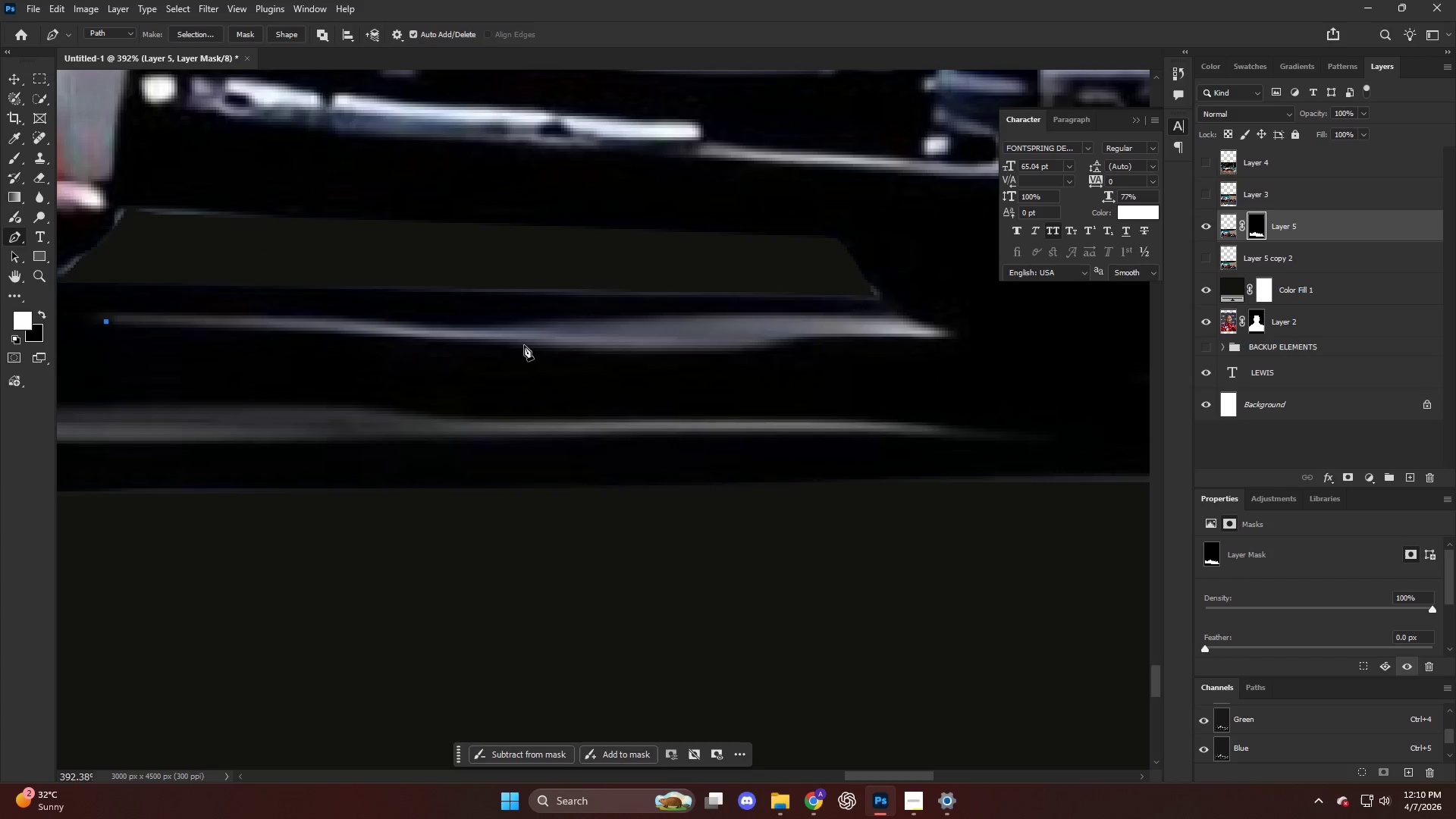 
left_click_drag(start_coordinate=[521, 343], to_coordinate=[595, 351])
 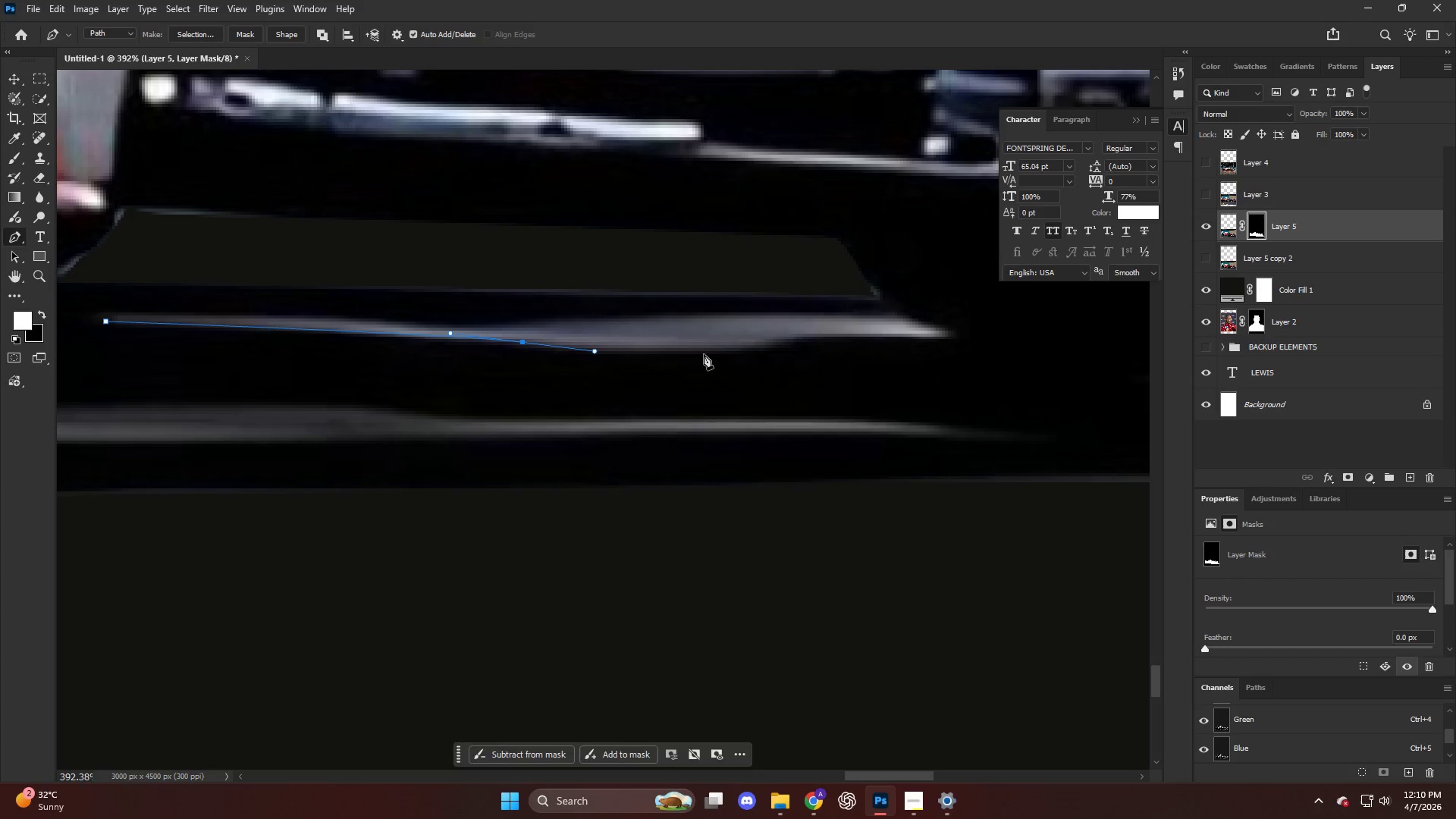 
left_click_drag(start_coordinate=[720, 348], to_coordinate=[748, 346])
 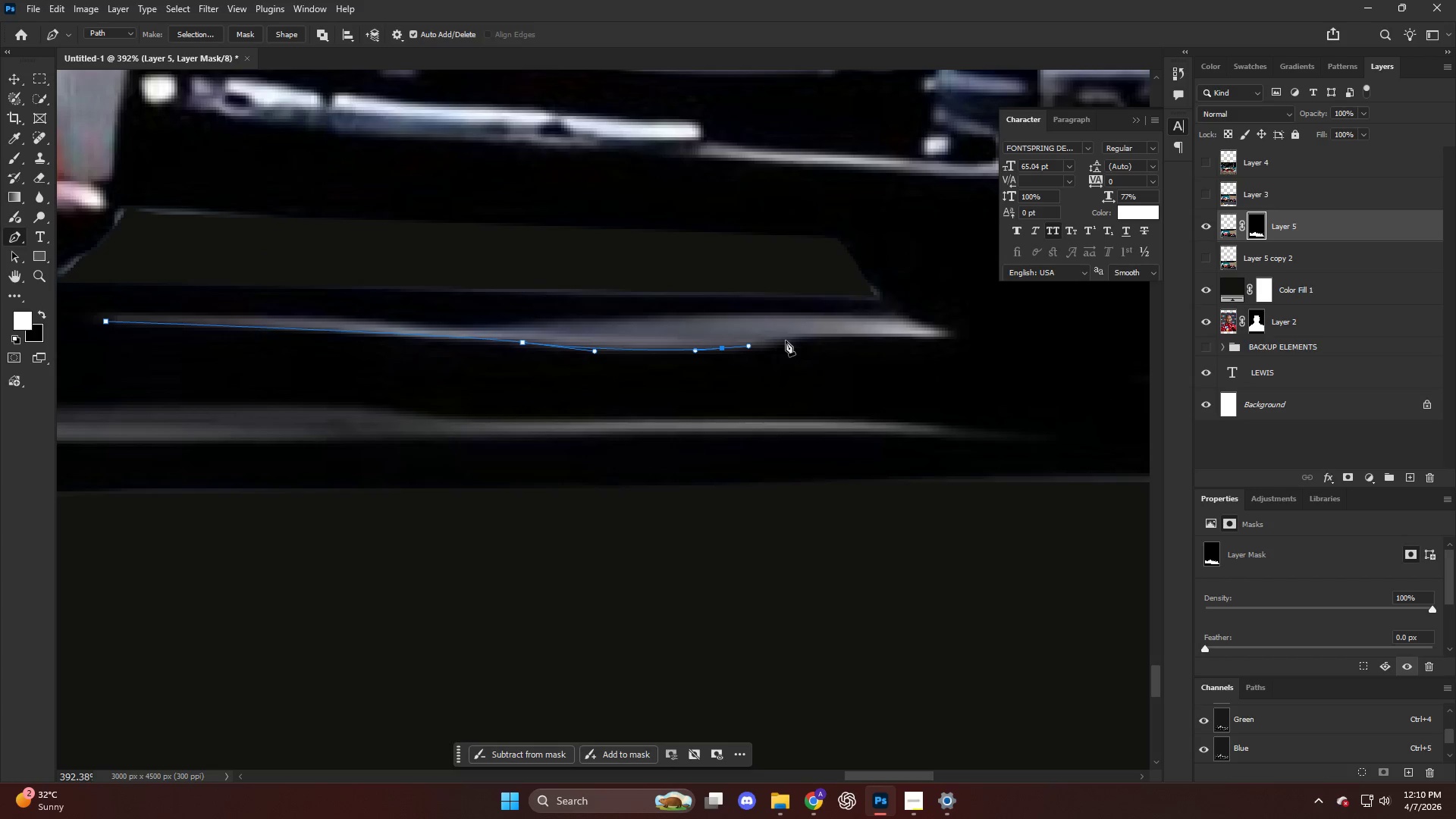 
left_click_drag(start_coordinate=[789, 341], to_coordinate=[814, 340])
 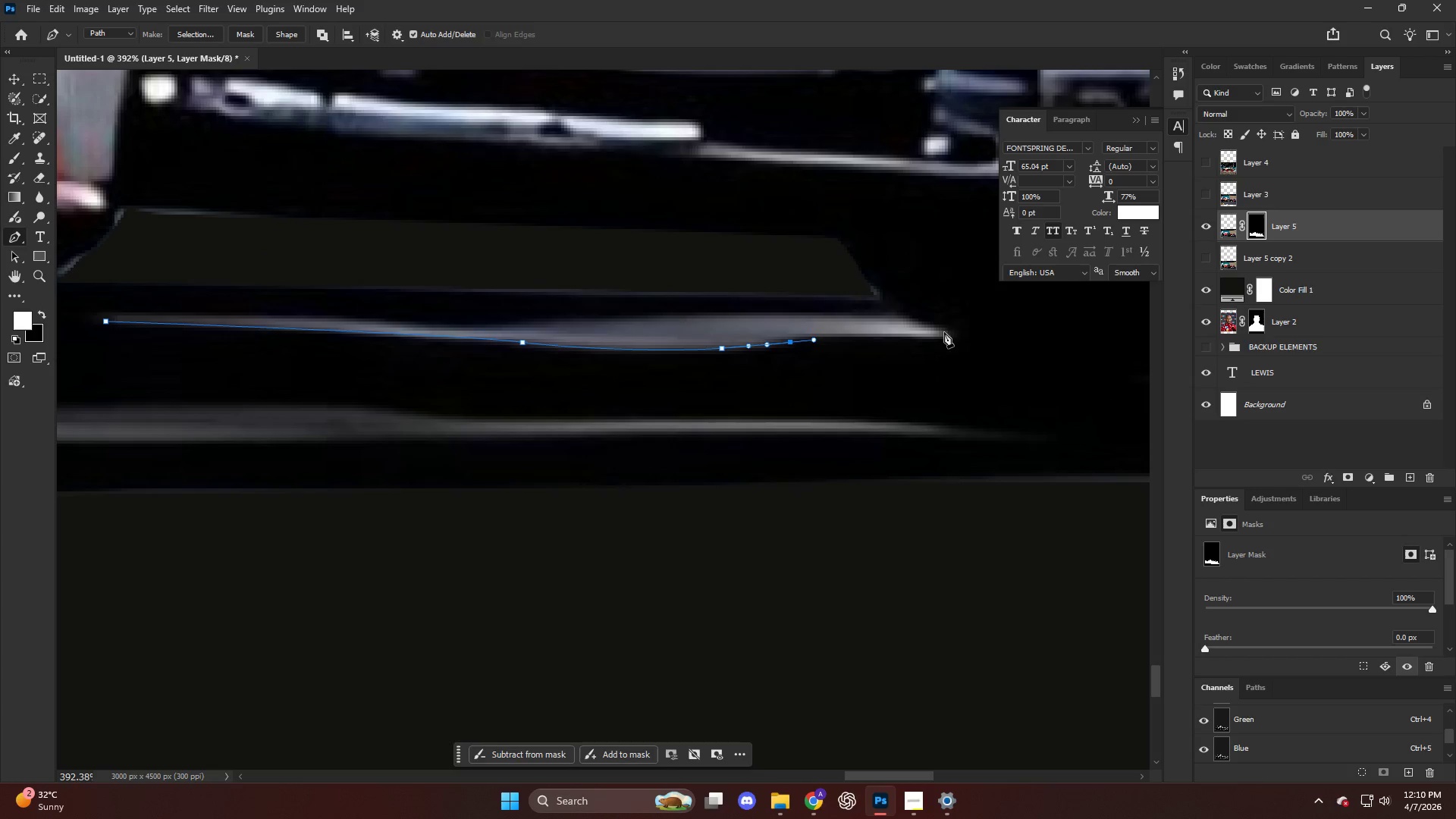 
left_click([954, 334])
 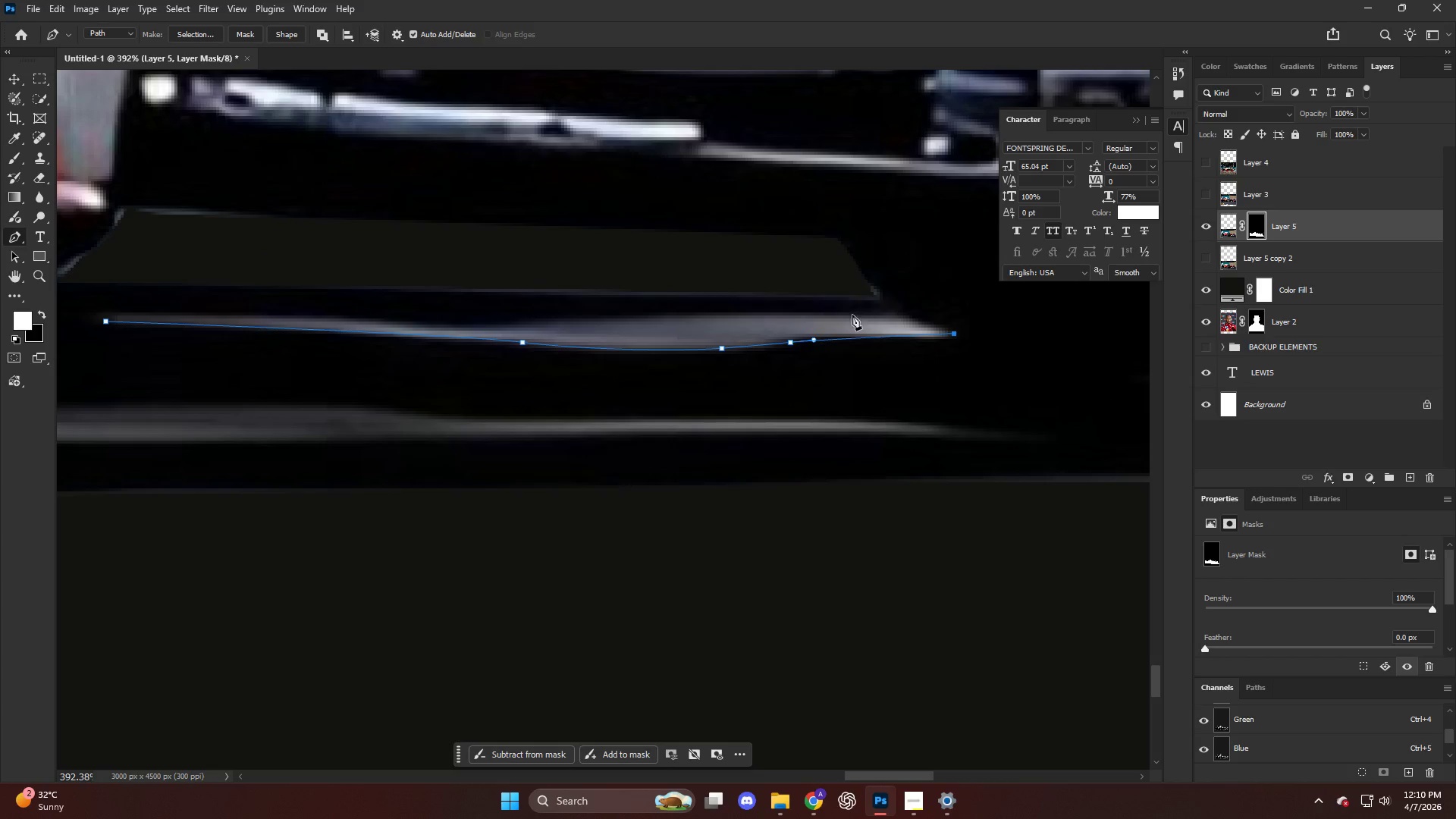 
left_click_drag(start_coordinate=[837, 315], to_coordinate=[748, 315])
 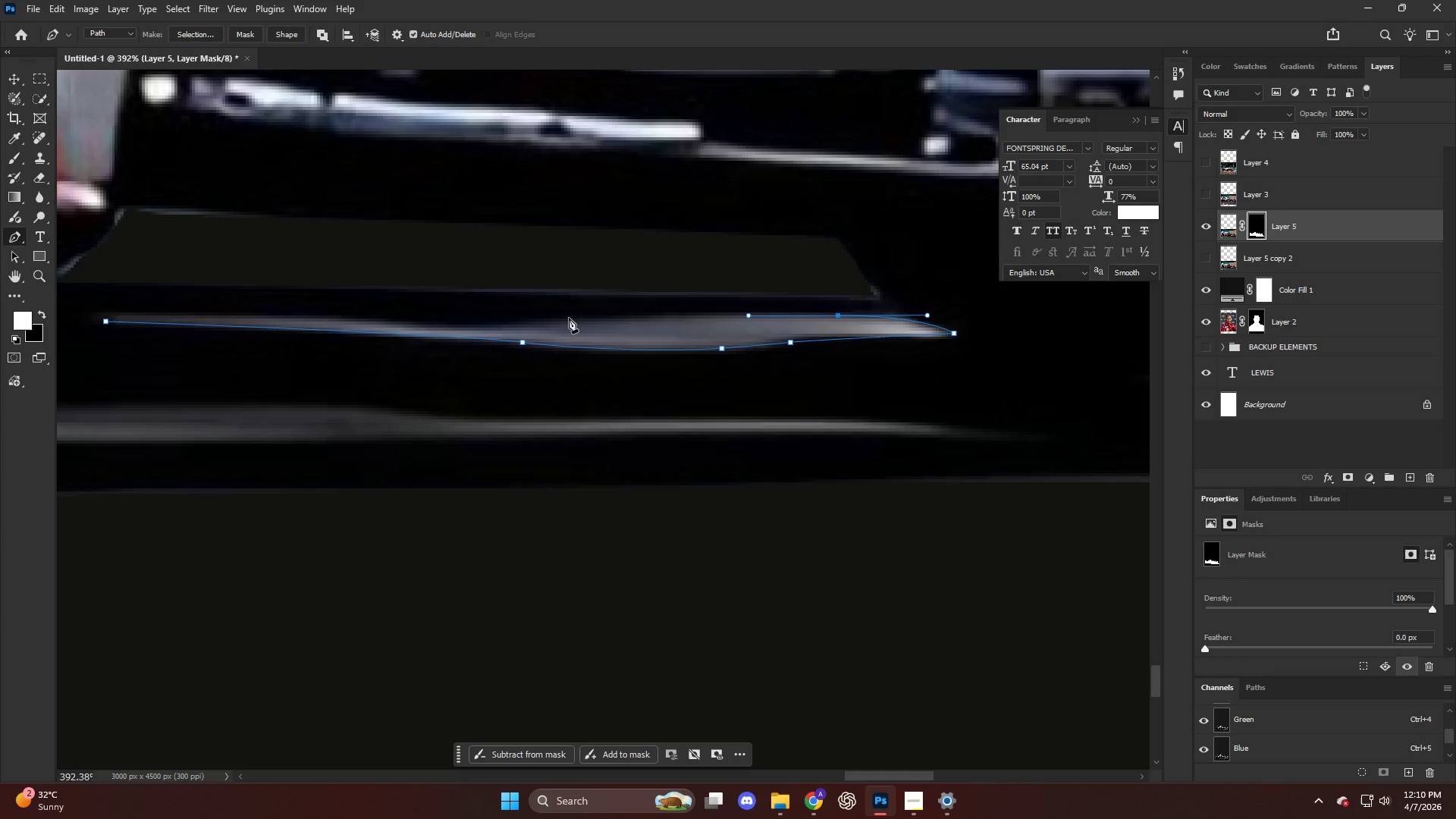 
left_click_drag(start_coordinate=[564, 317], to_coordinate=[467, 336])
 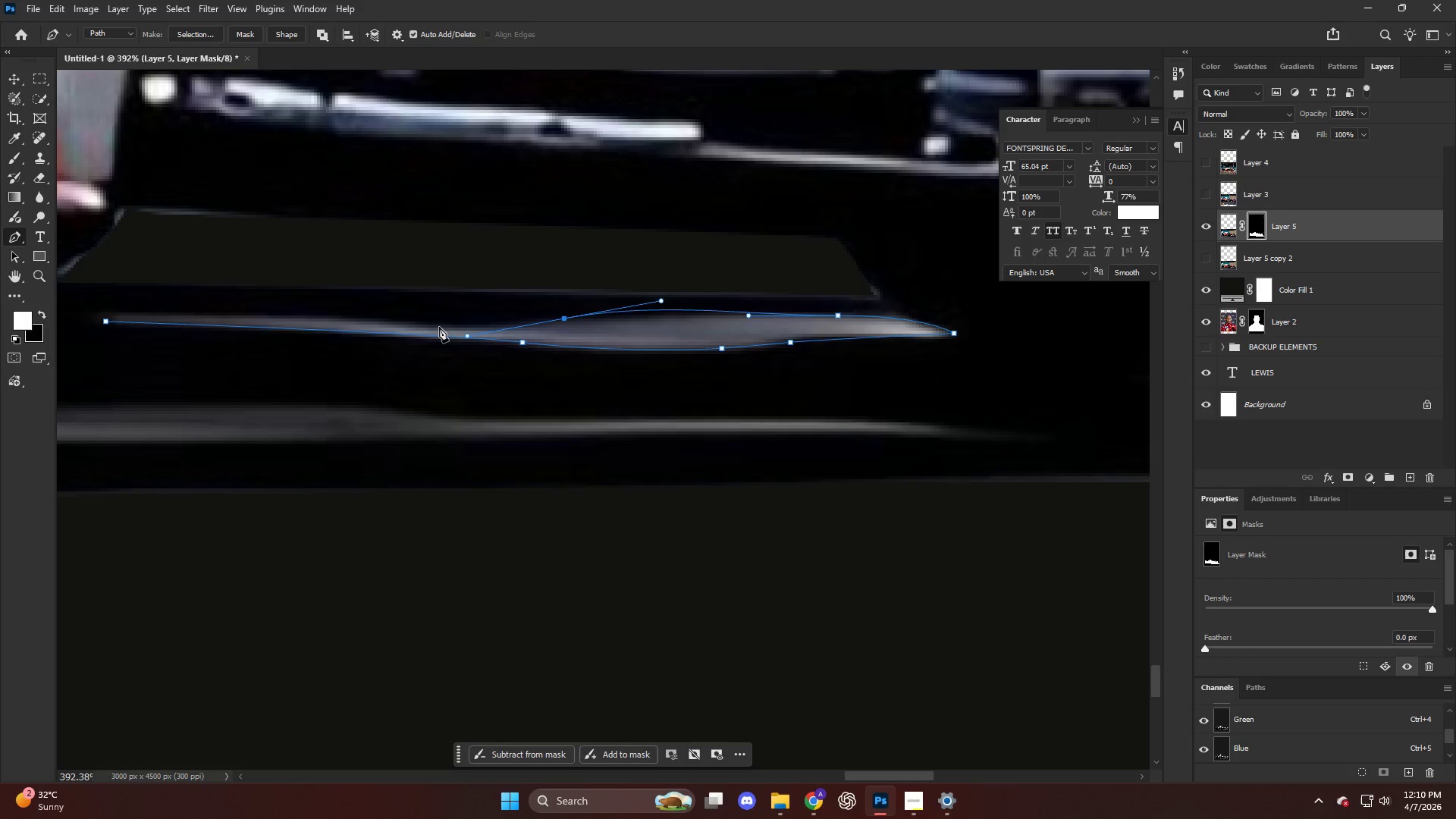 
left_click_drag(start_coordinate=[422, 325], to_coordinate=[394, 318])
 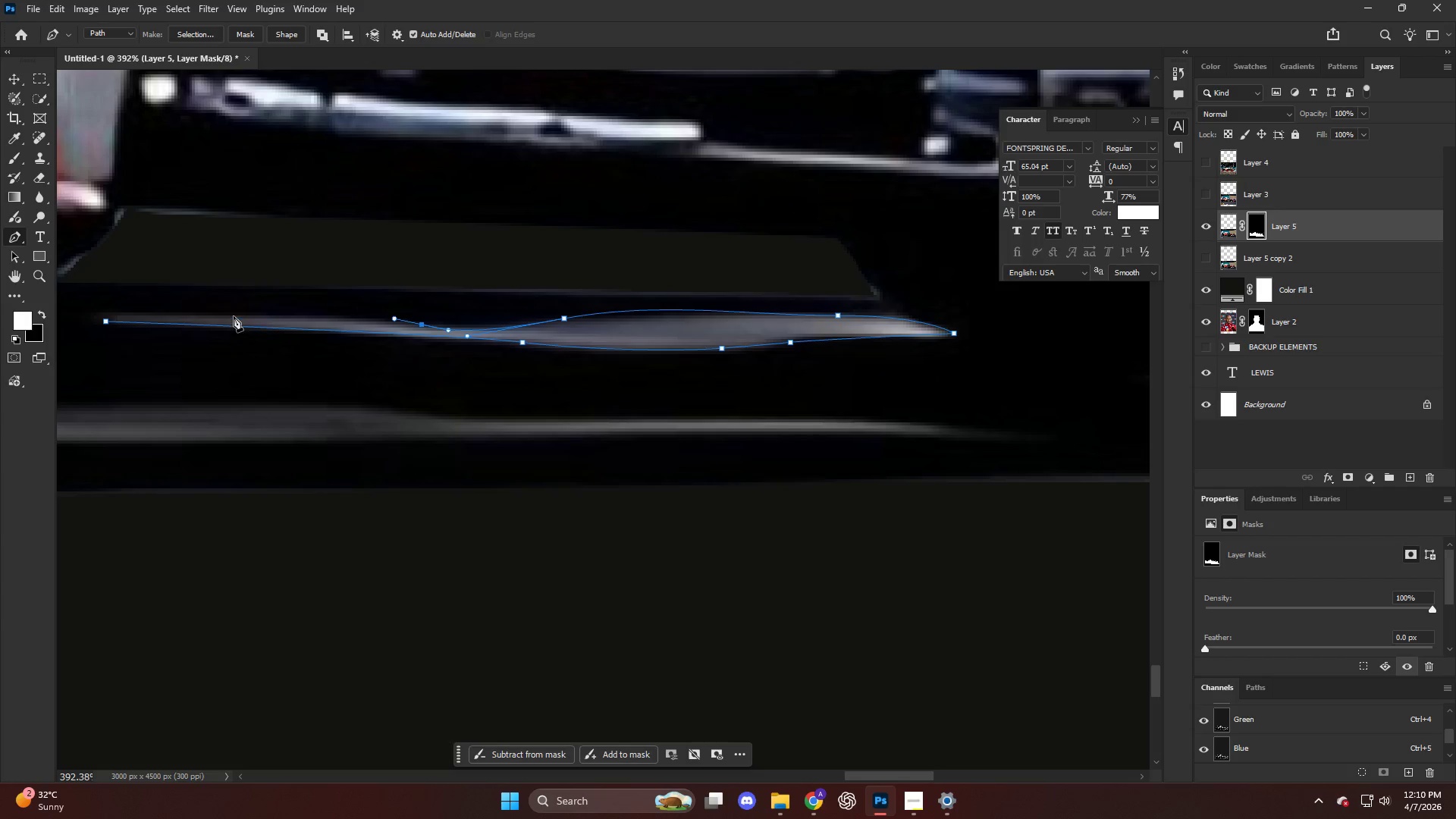 
left_click_drag(start_coordinate=[227, 314], to_coordinate=[213, 312])
 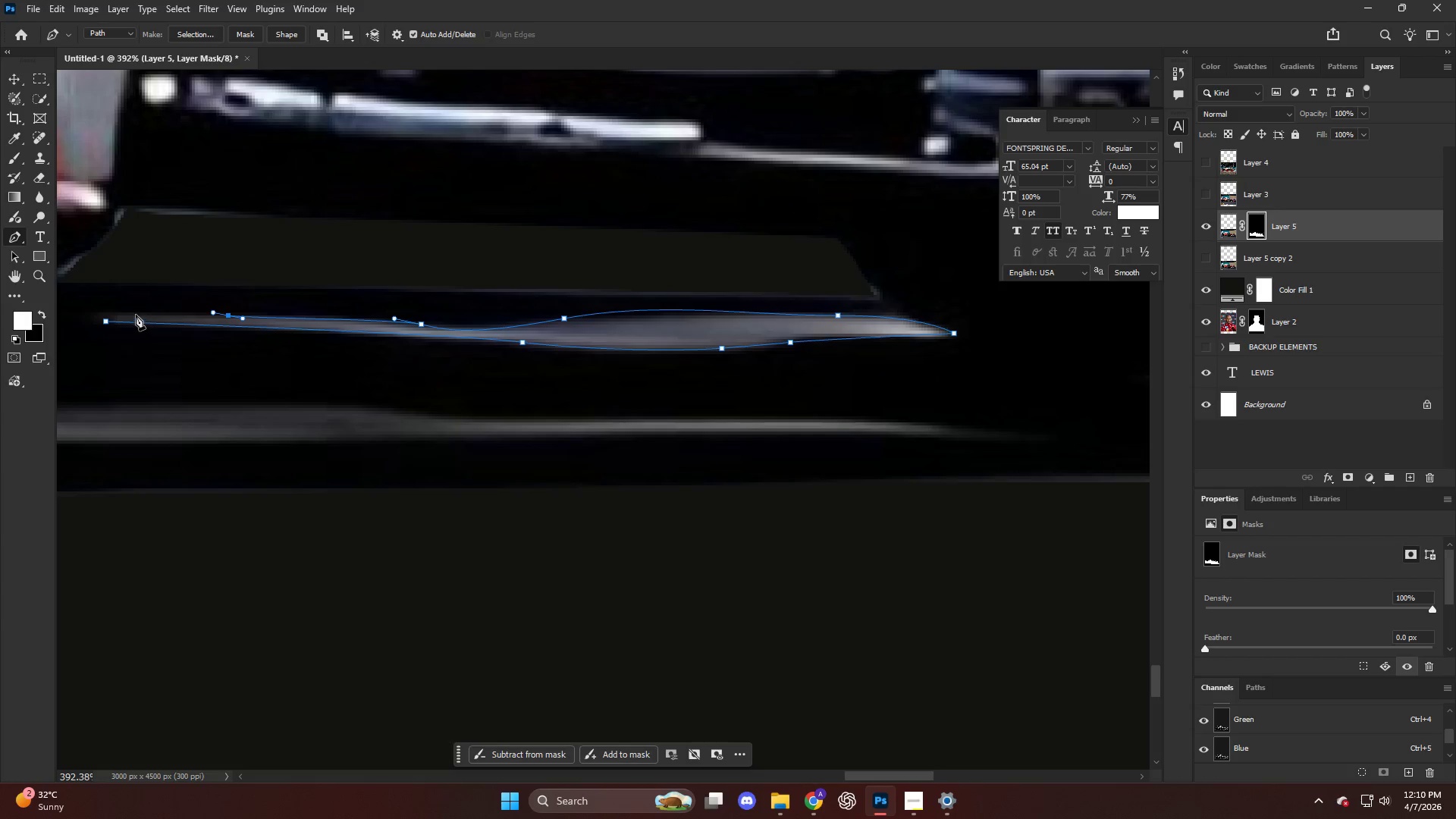 
left_click_drag(start_coordinate=[124, 312], to_coordinate=[118, 312])
 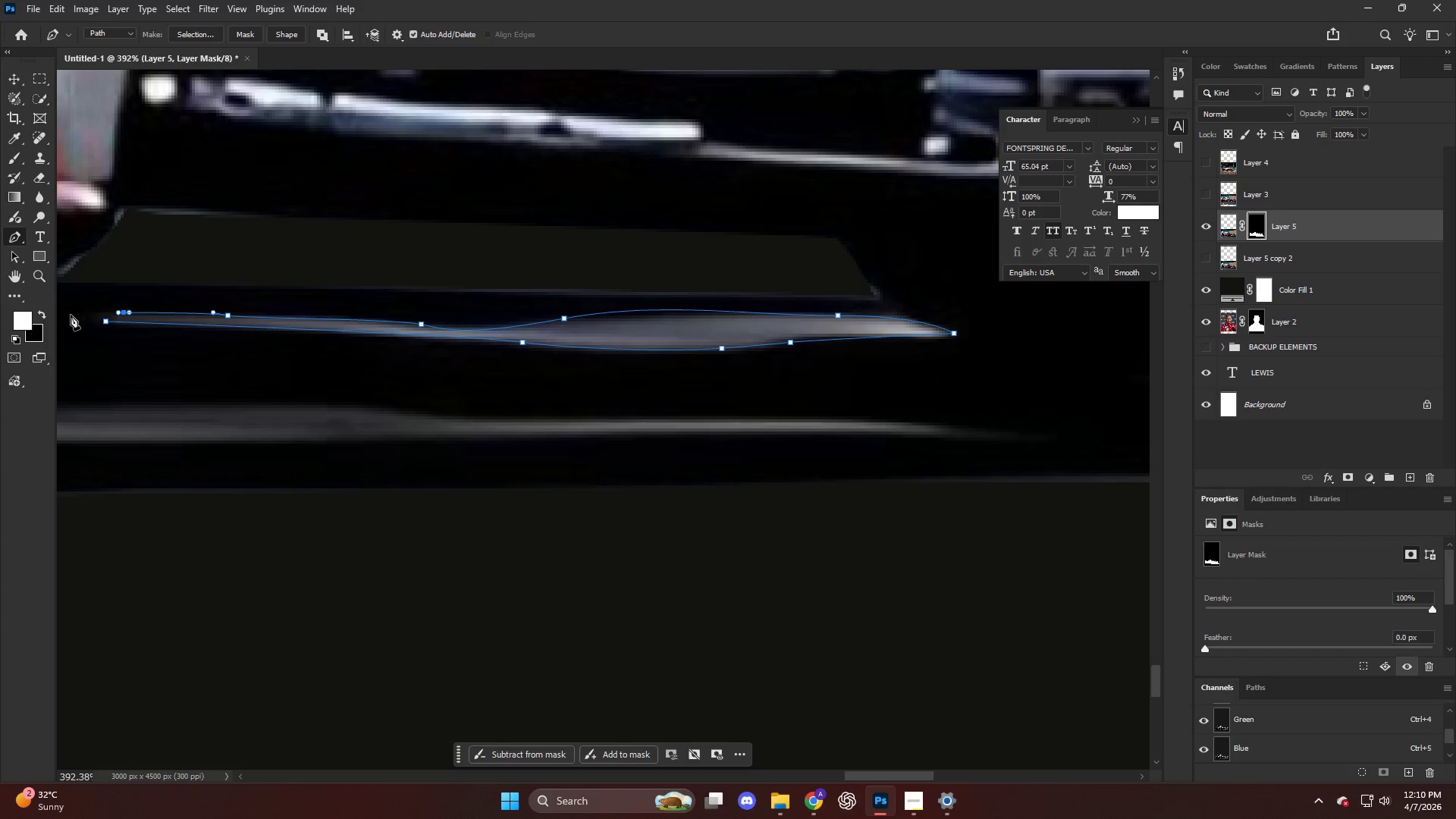 
key(Control+Shift+NumpadEnter)
 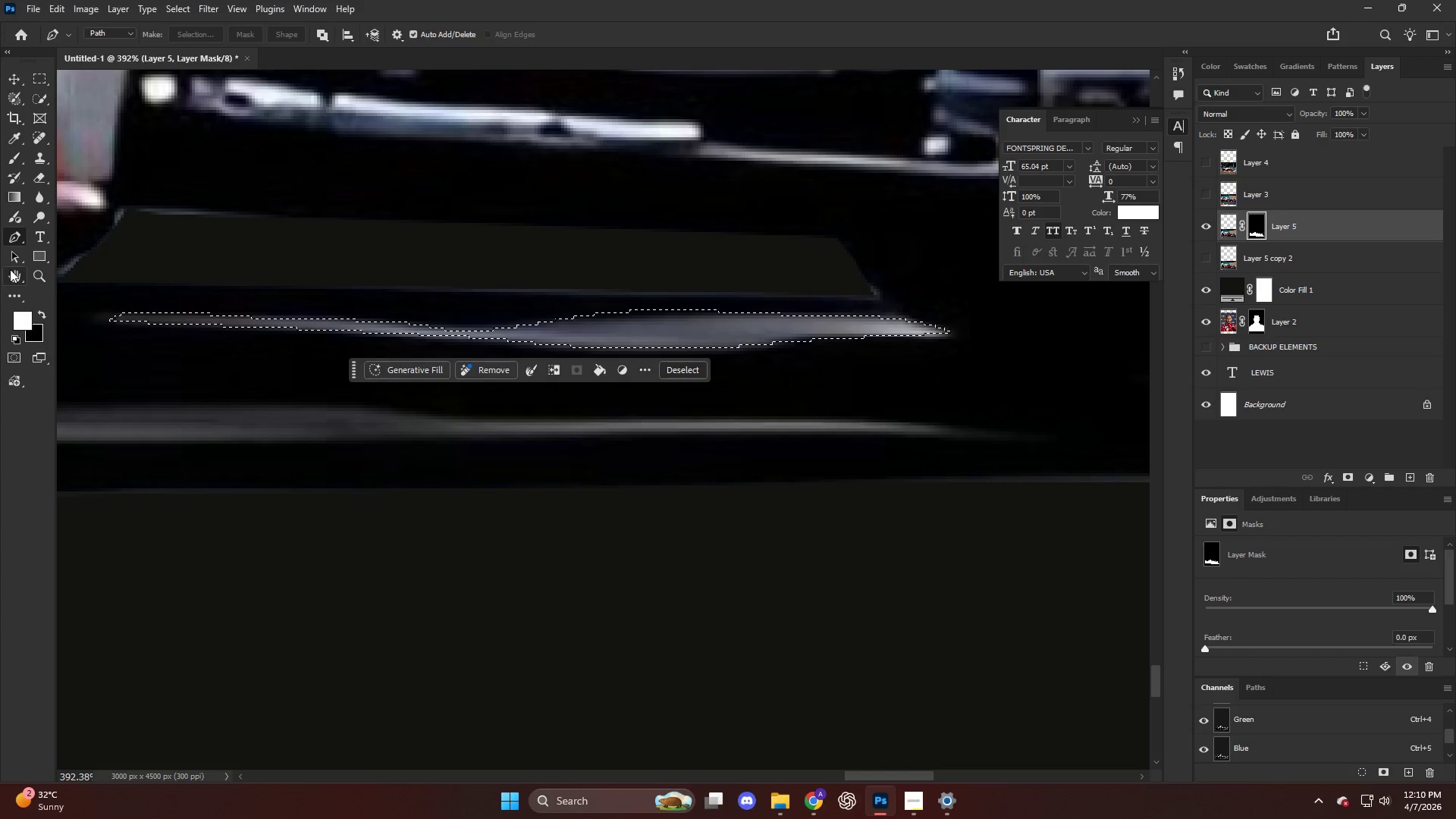 
key(Backspace)
 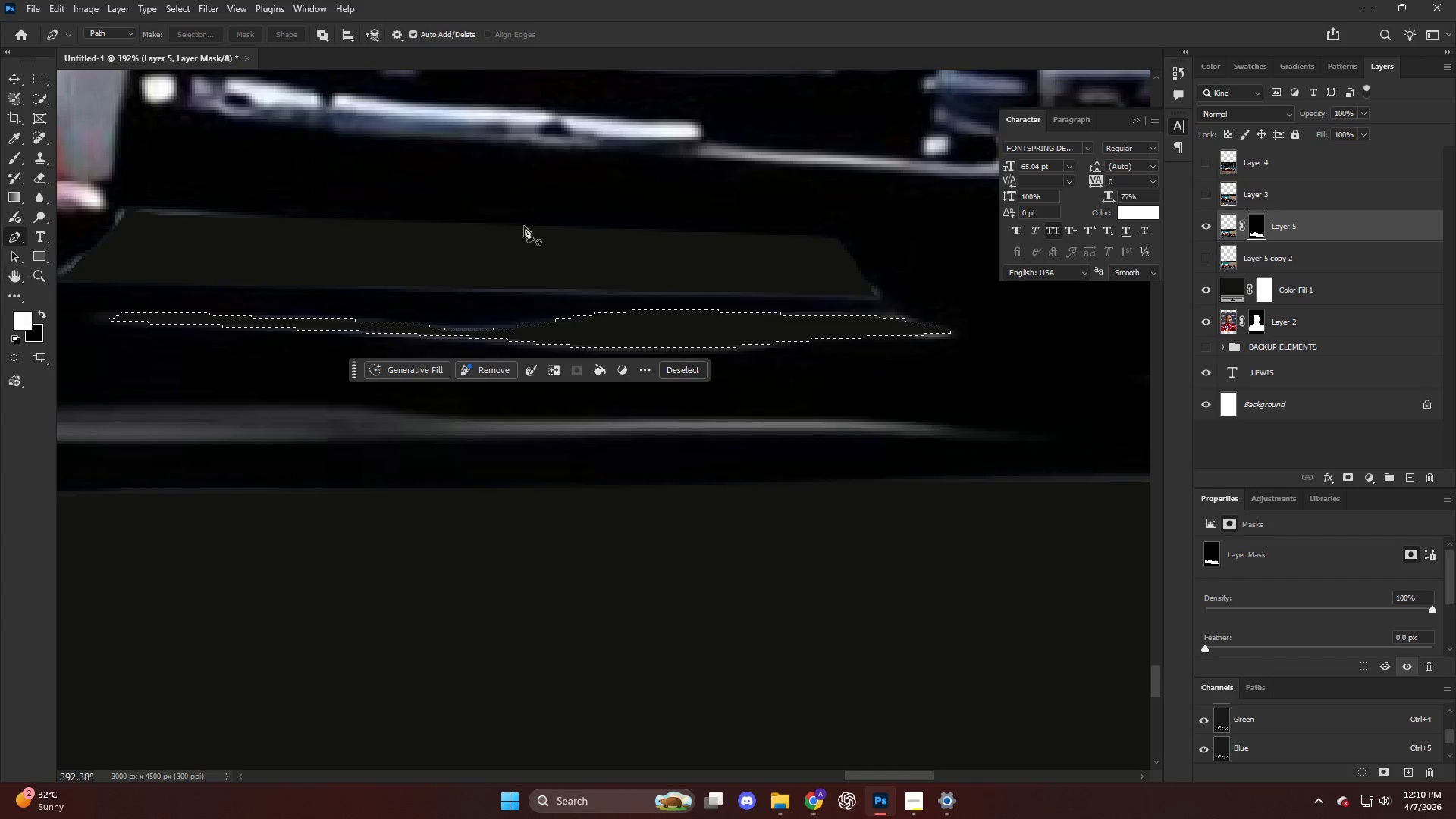 
key(Control+ControlLeft)
 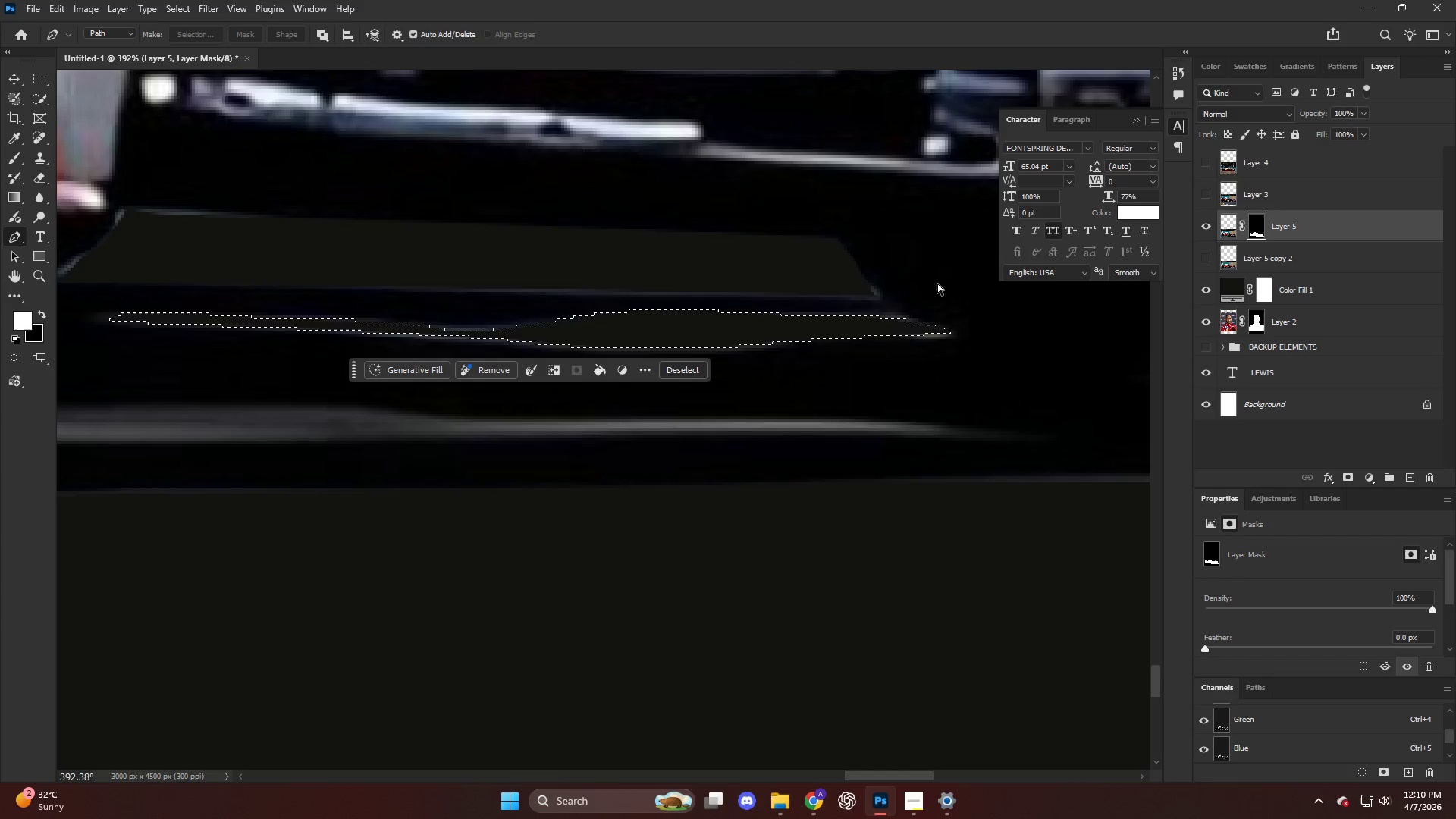 
key(Control+D)
 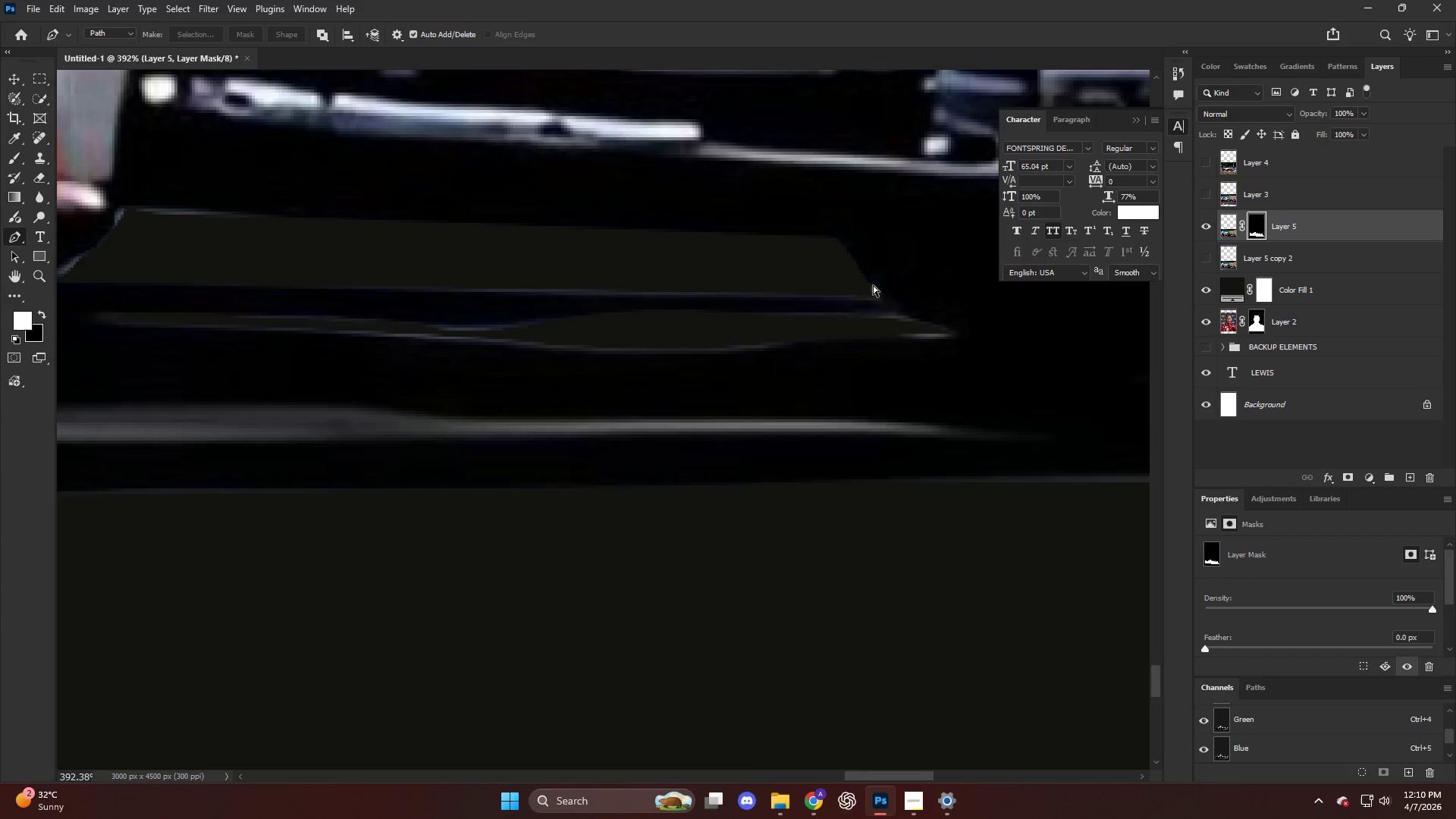 
hold_key(key=AltLeft, duration=0.77)
scroll: coordinate [845, 293], scroll_direction: down, amount: 24.0
 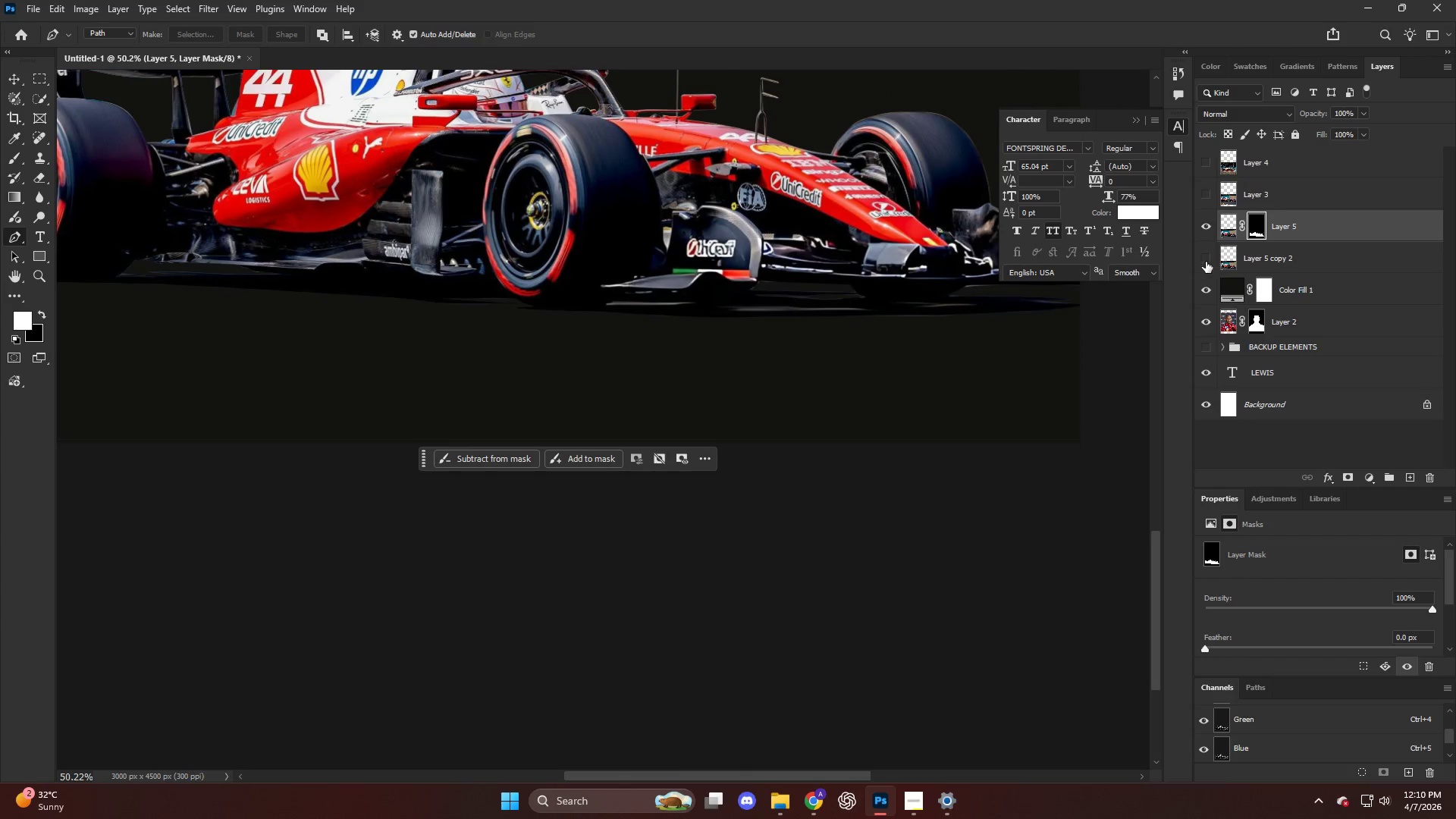 
left_click([1204, 262])
 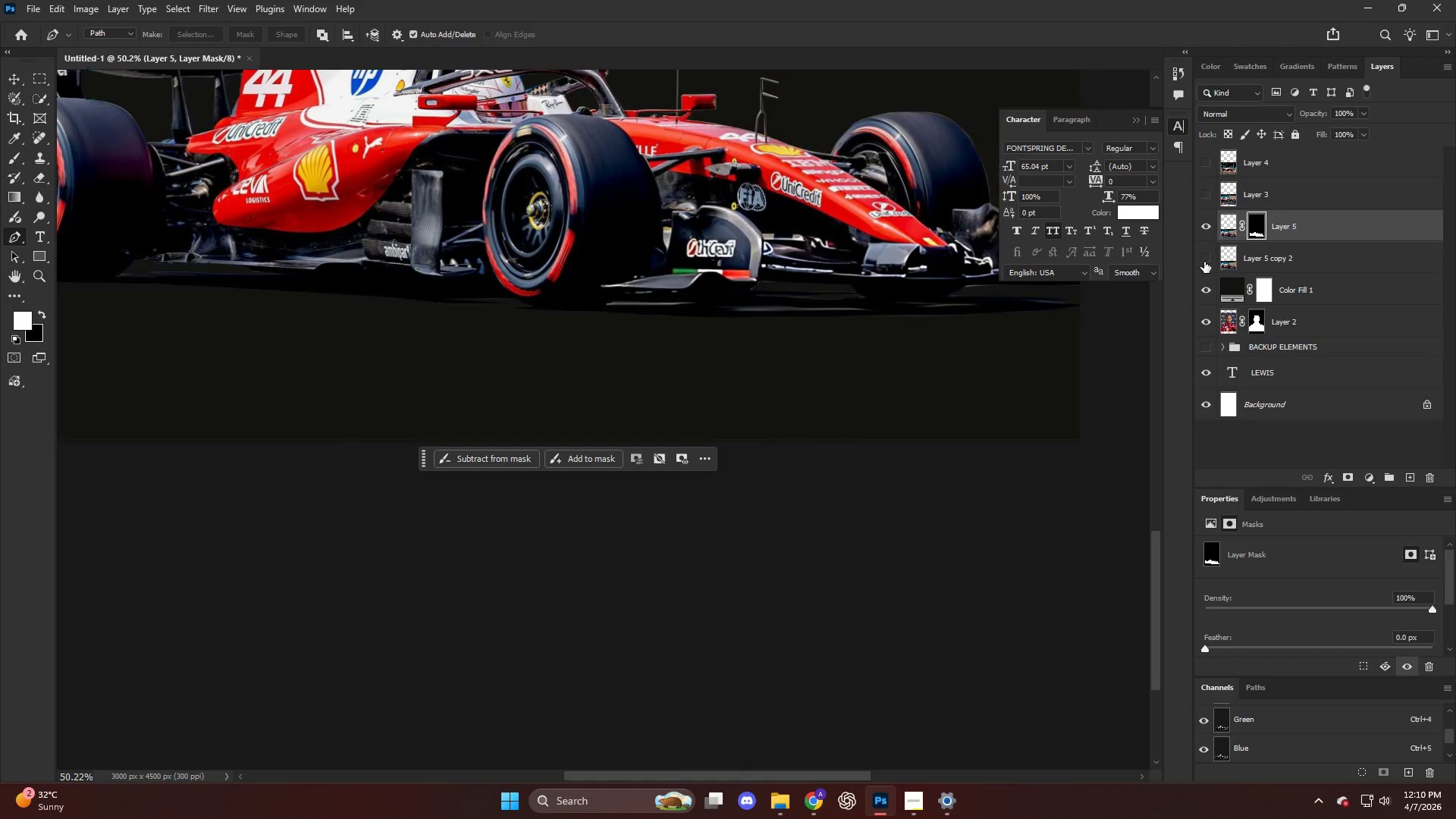 
double_click([1204, 262])
 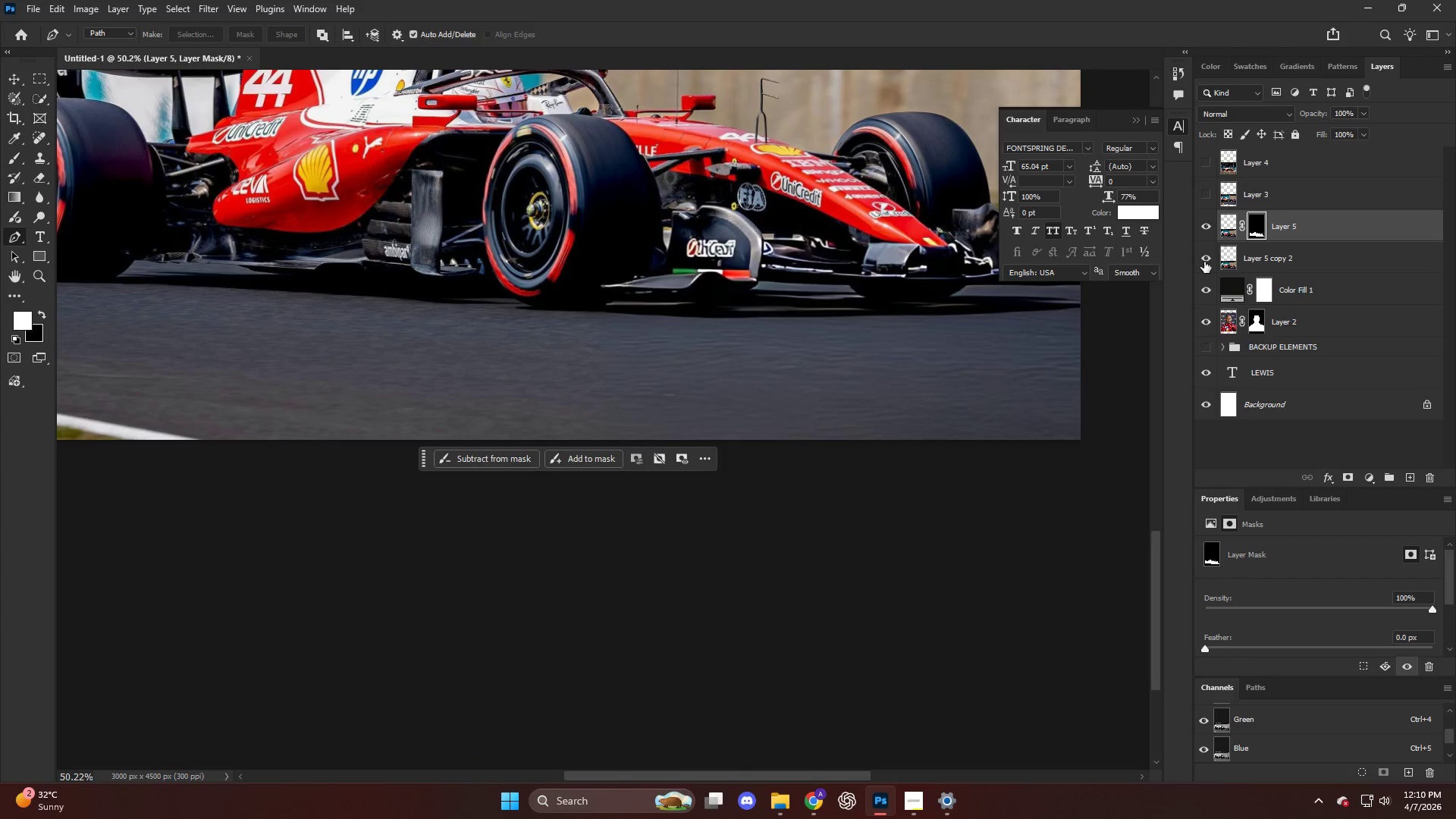 
triple_click([1204, 262])
 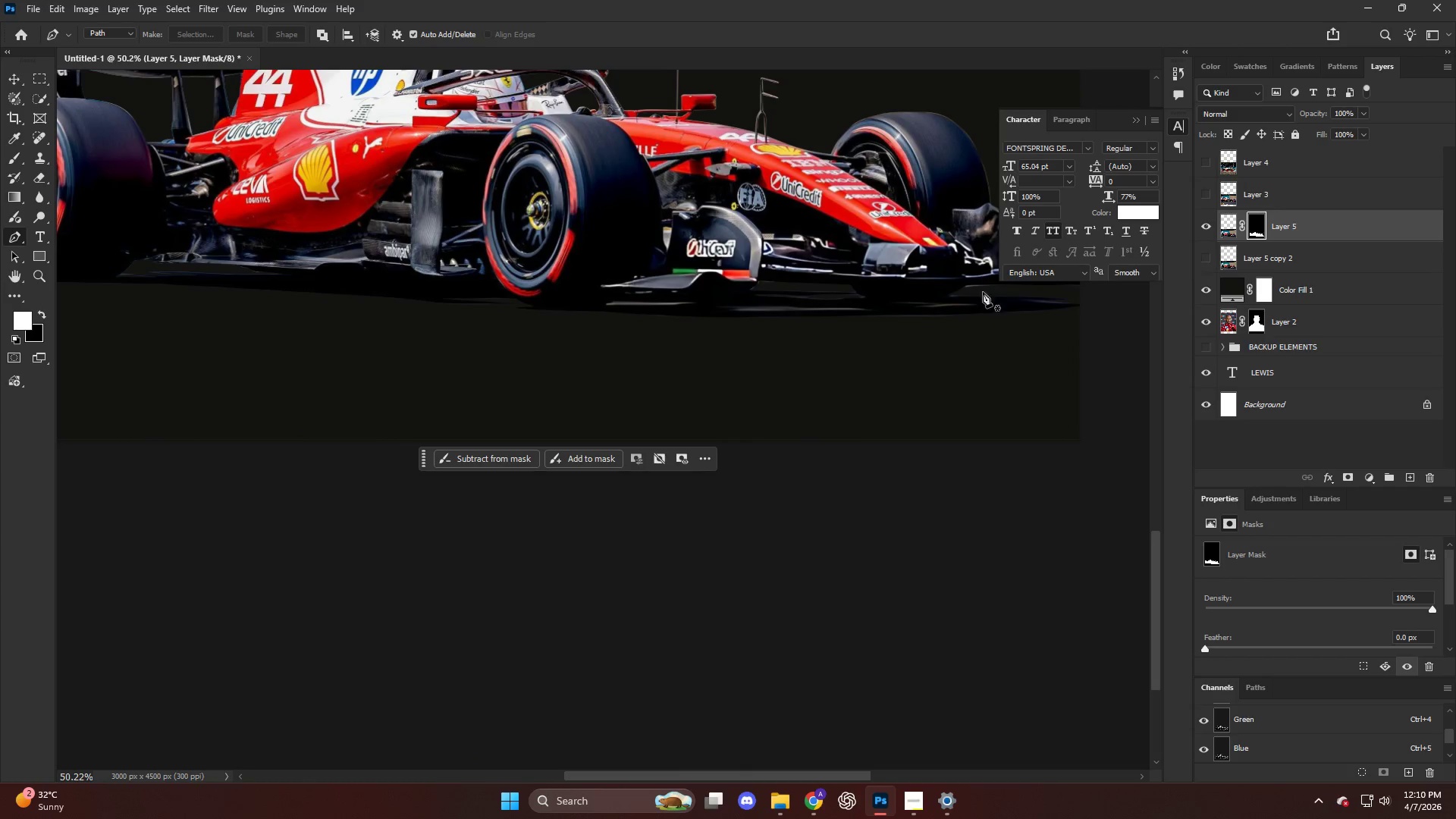 
hold_key(key=AltLeft, duration=0.83)
 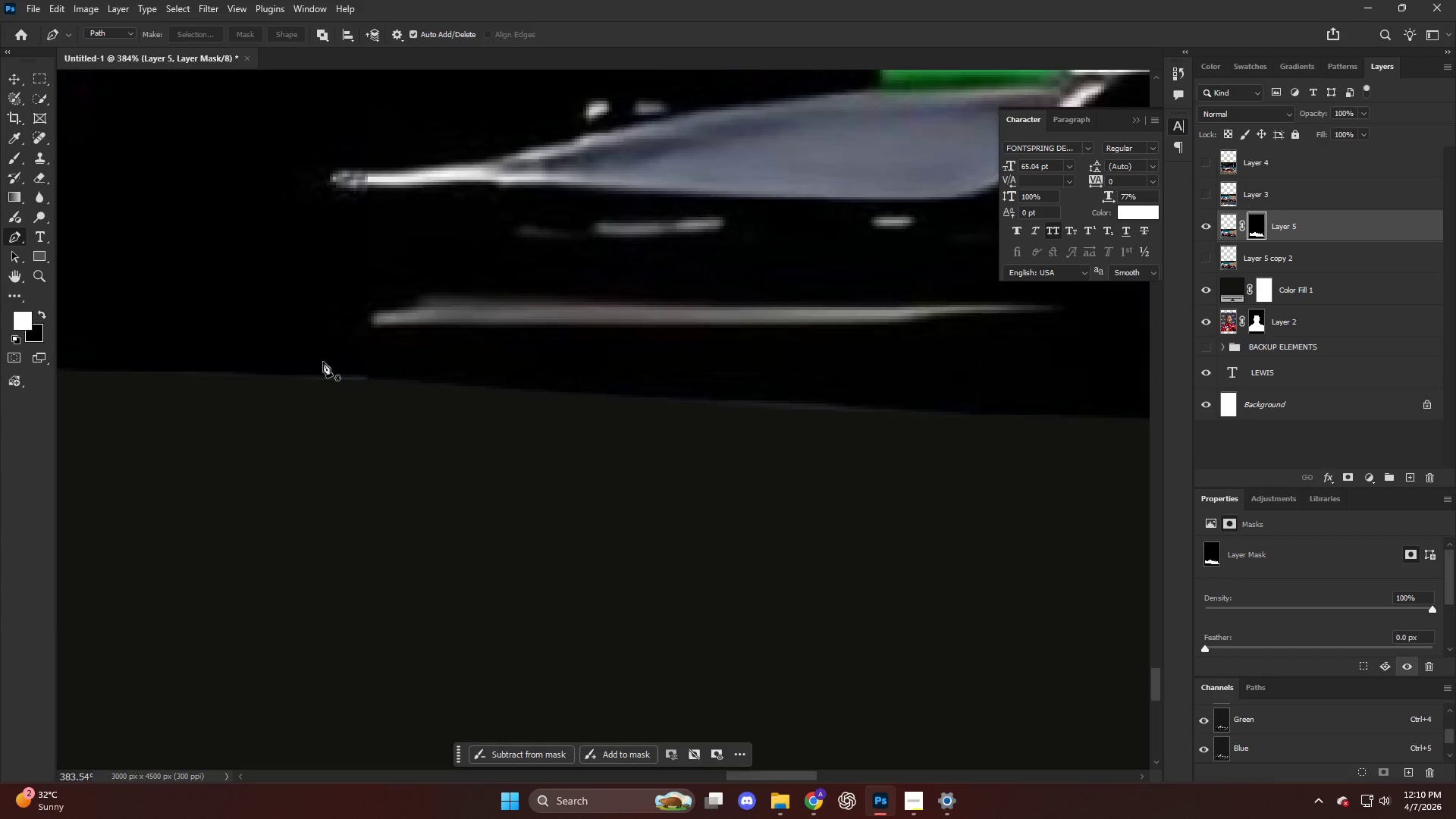 
key(Alt+AltLeft)
 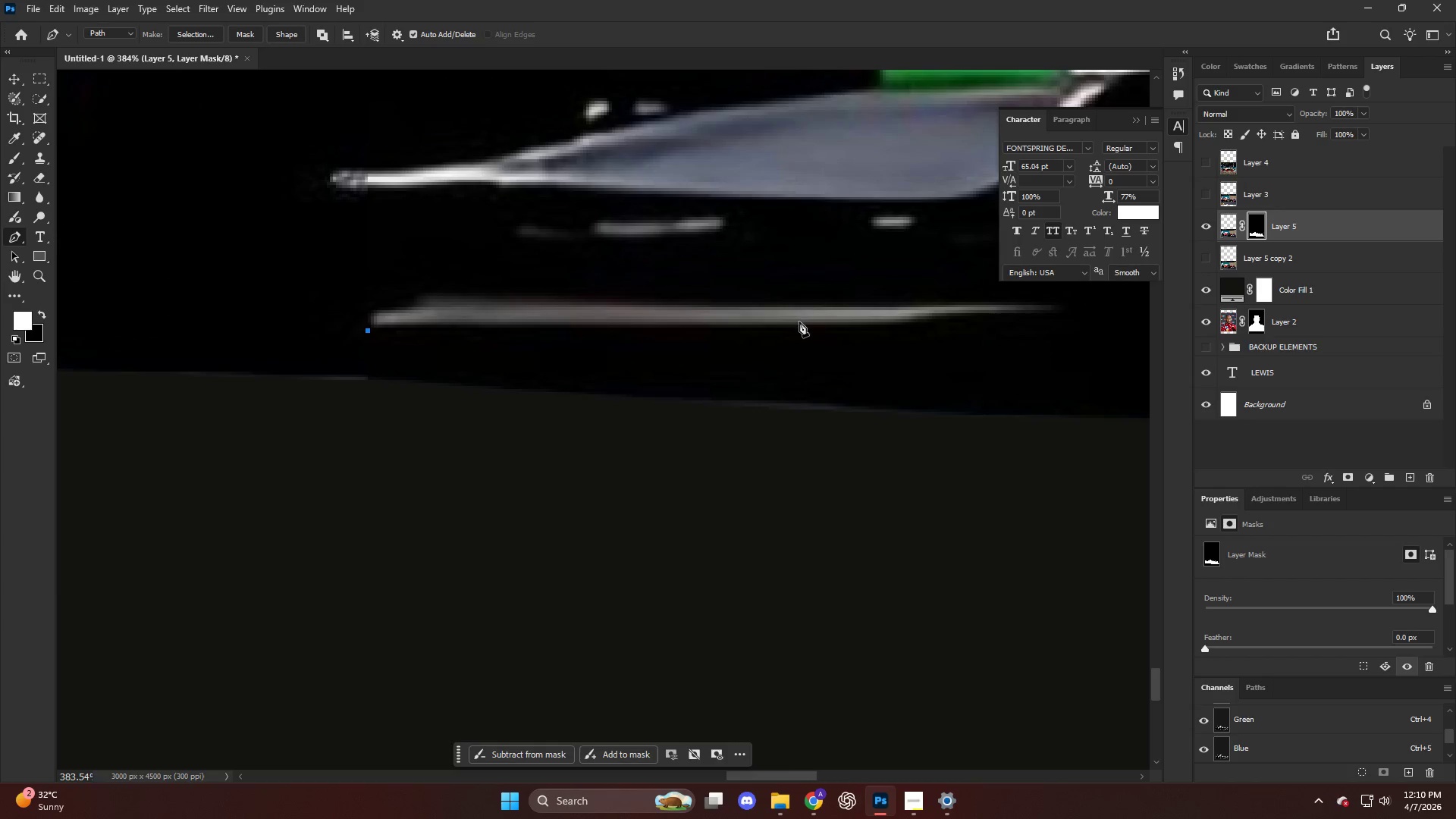 
scroll: coordinate [276, 373], scroll_direction: up, amount: 26.0
 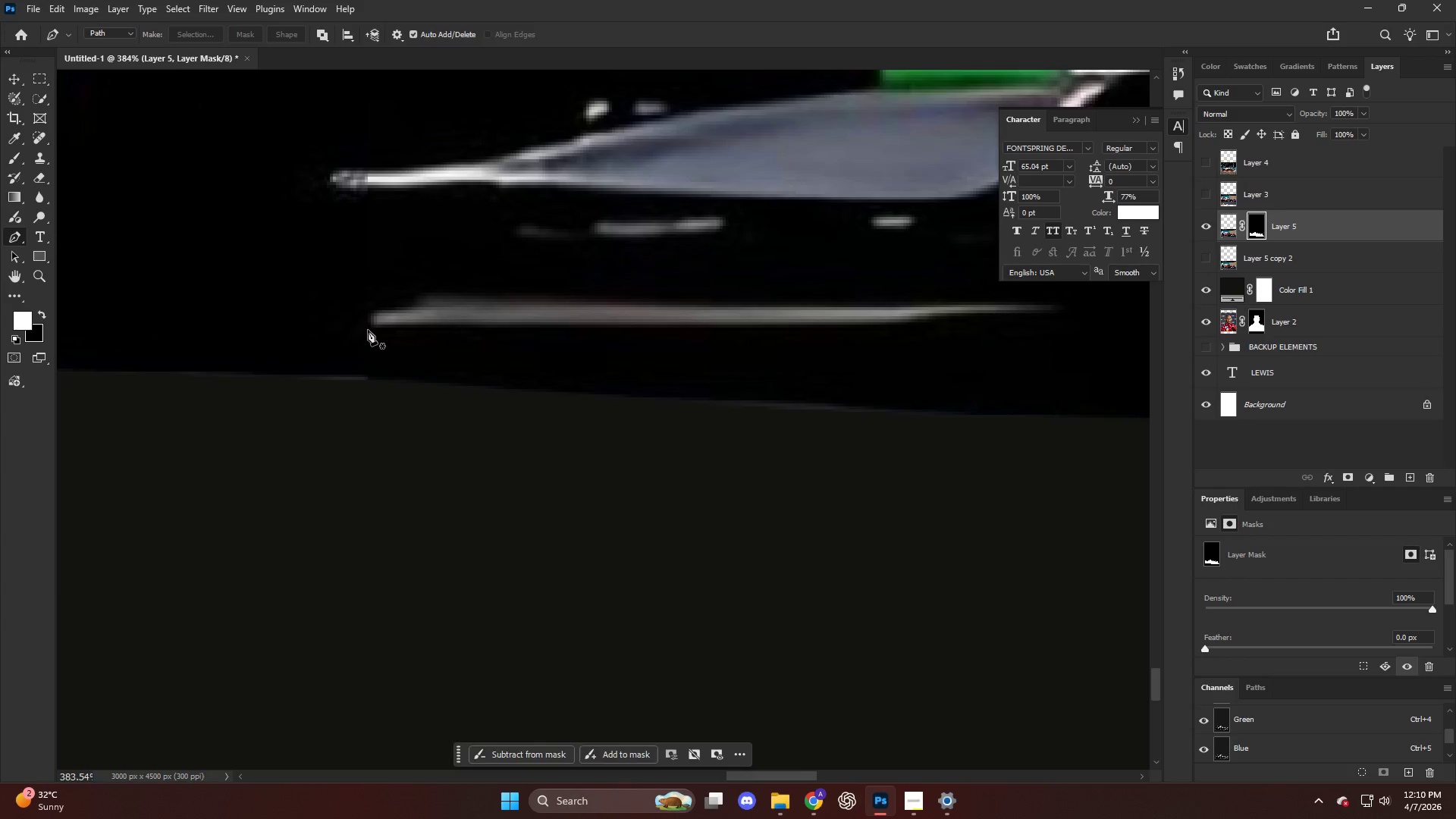 
left_click_drag(start_coordinate=[799, 325], to_coordinate=[847, 325])
 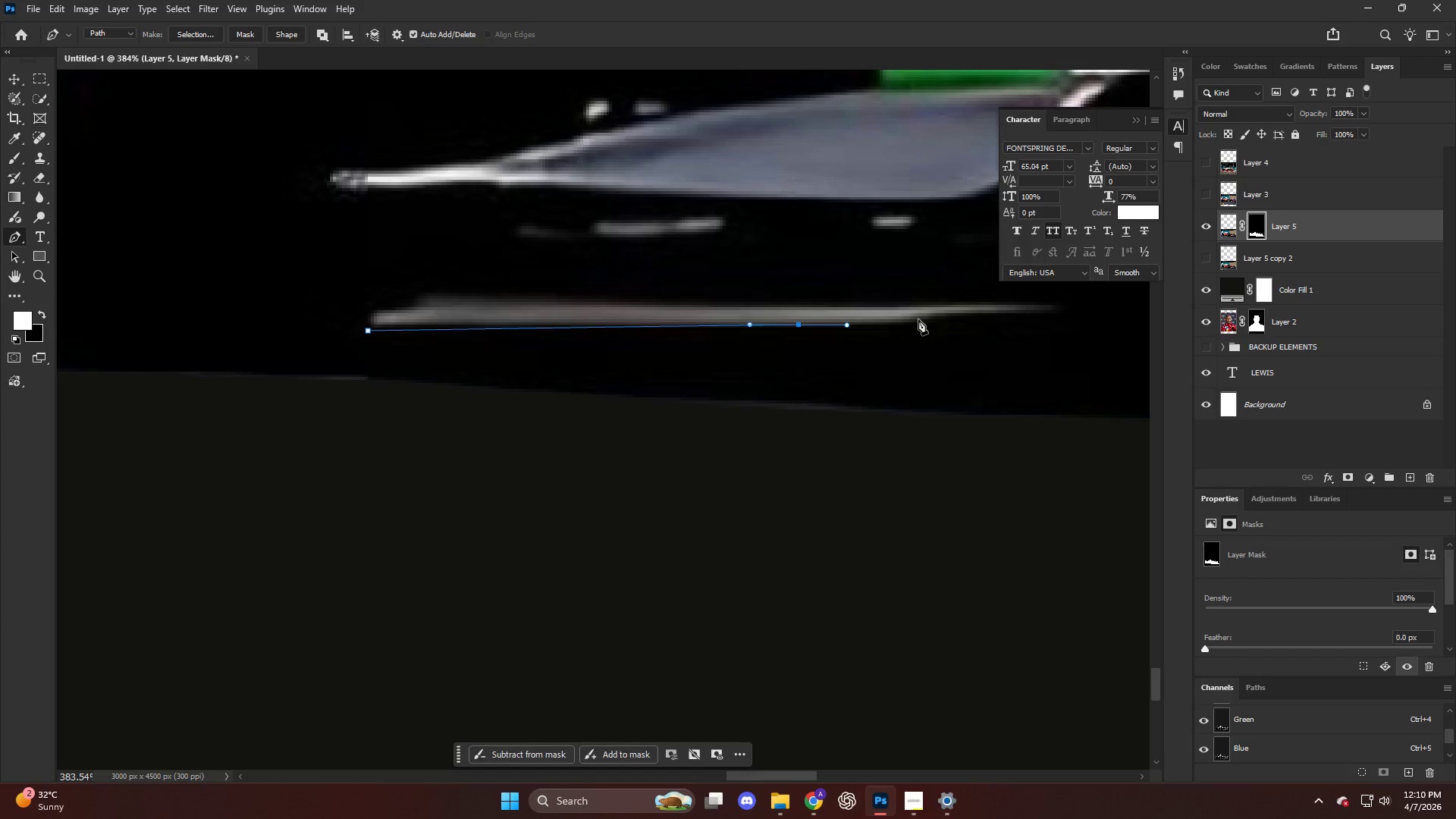 
left_click_drag(start_coordinate=[926, 319], to_coordinate=[943, 318])
 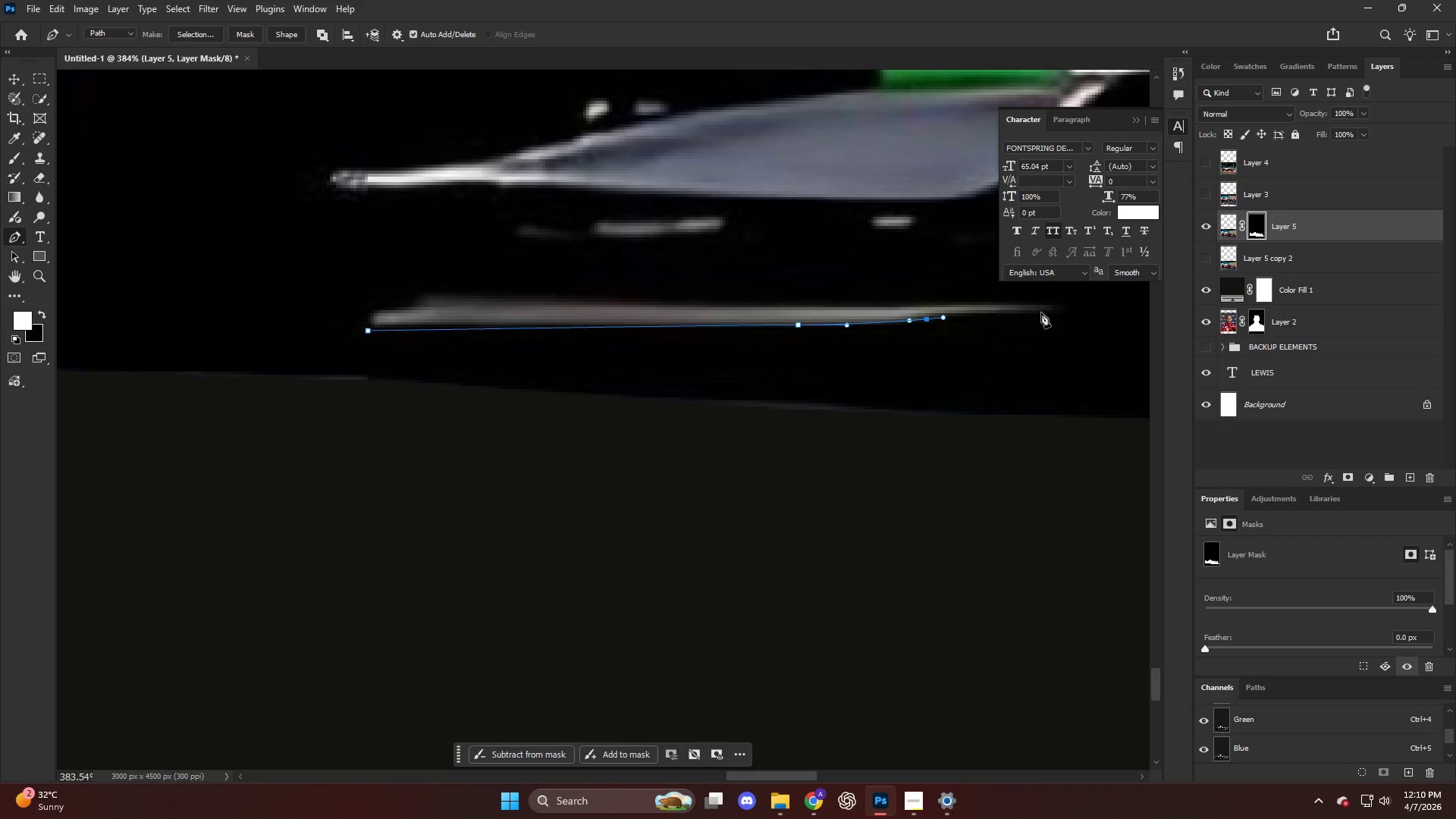 
left_click_drag(start_coordinate=[1041, 312], to_coordinate=[1057, 314])
 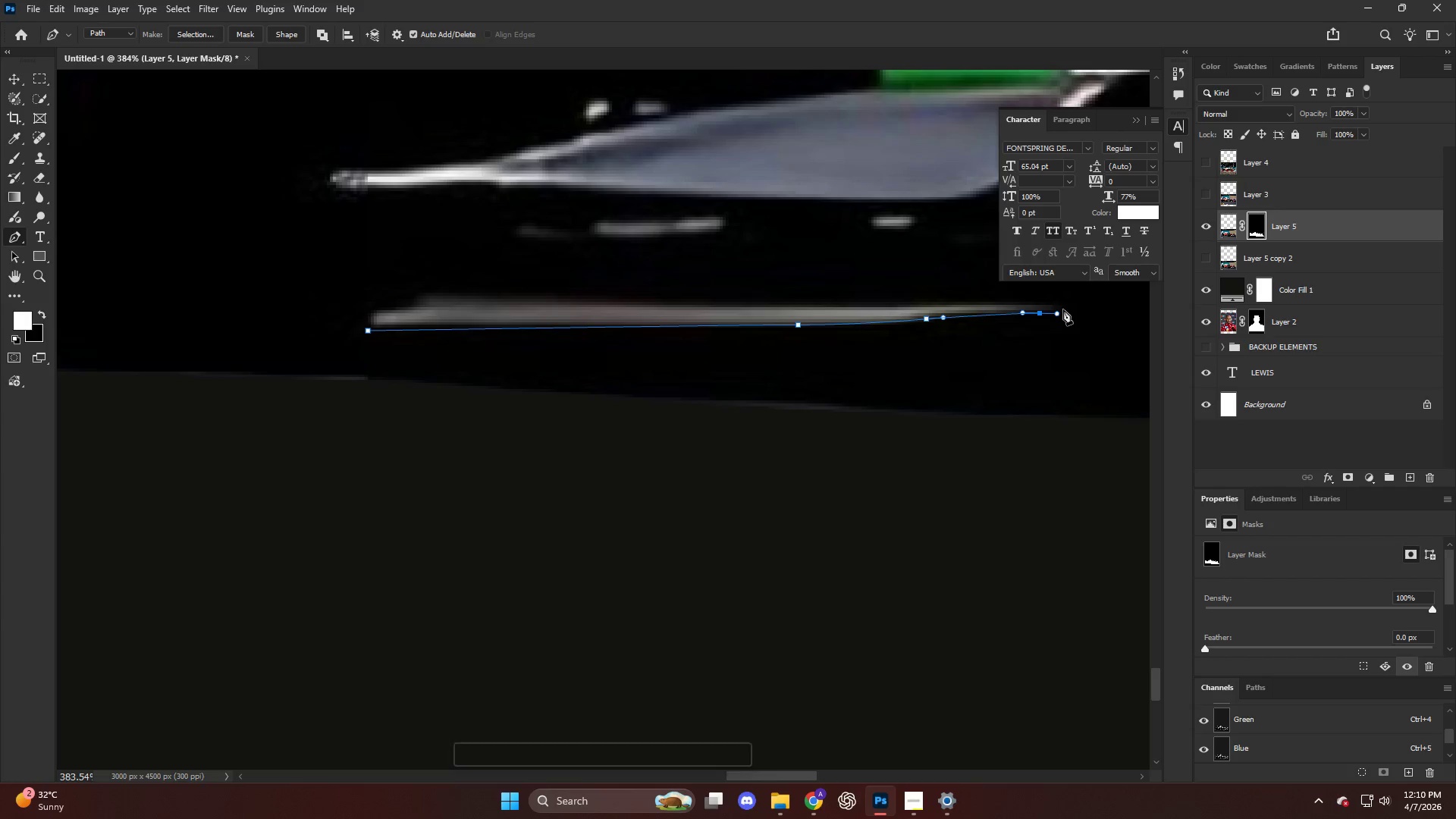 
left_click_drag(start_coordinate=[1064, 310], to_coordinate=[1046, 307])
 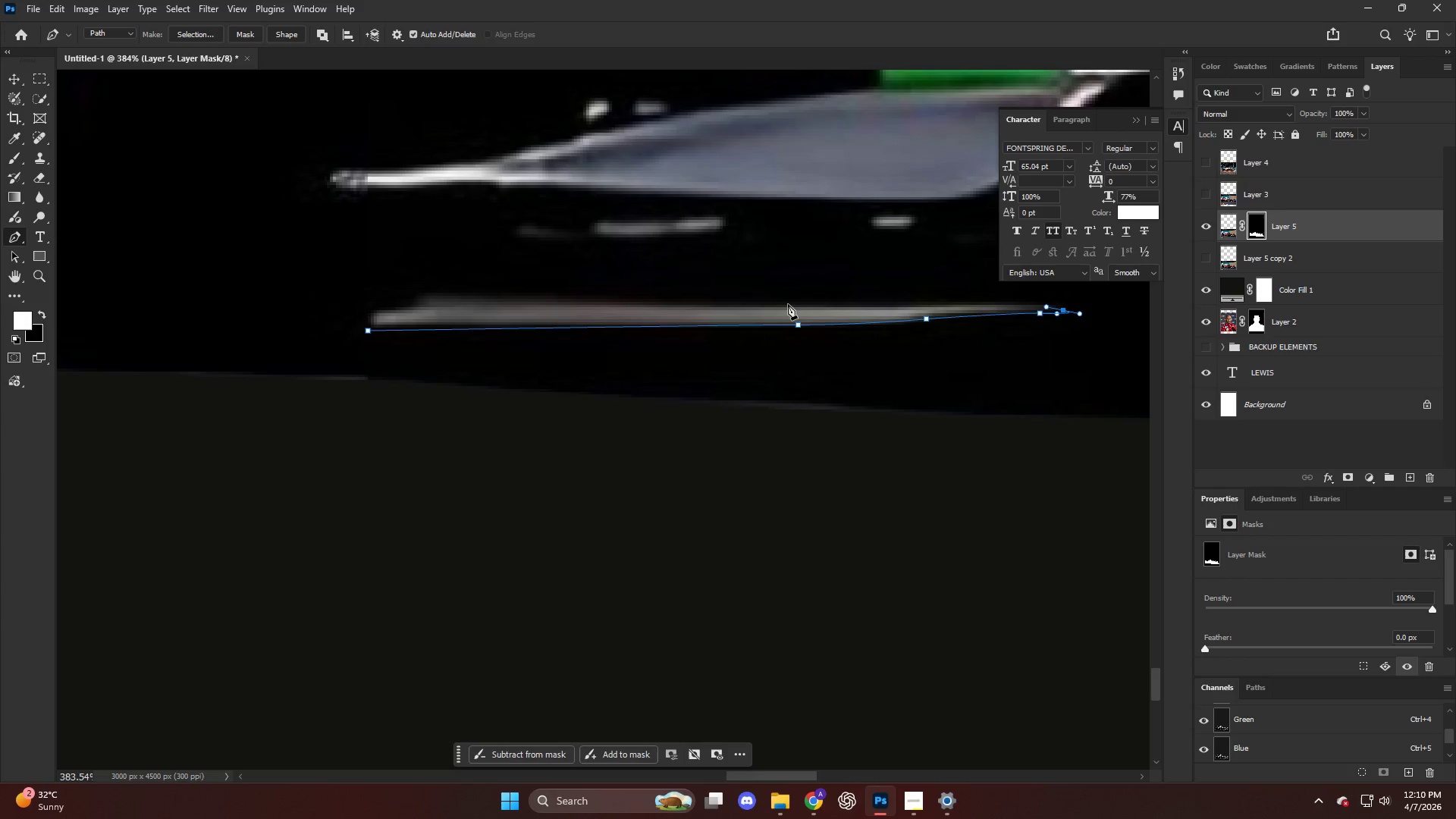 
left_click_drag(start_coordinate=[773, 303], to_coordinate=[633, 306])
 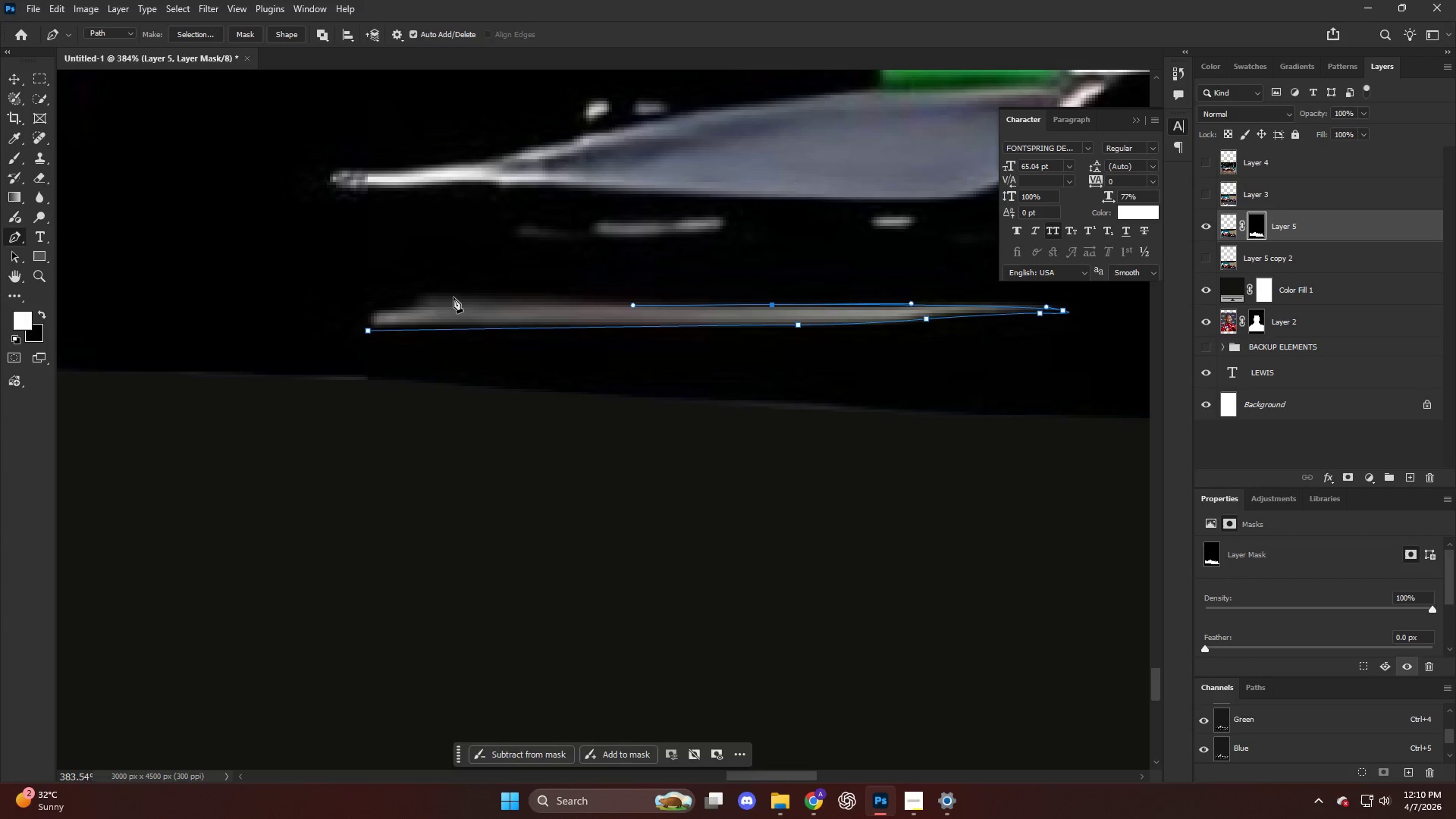 
left_click_drag(start_coordinate=[446, 294], to_coordinate=[420, 296])
 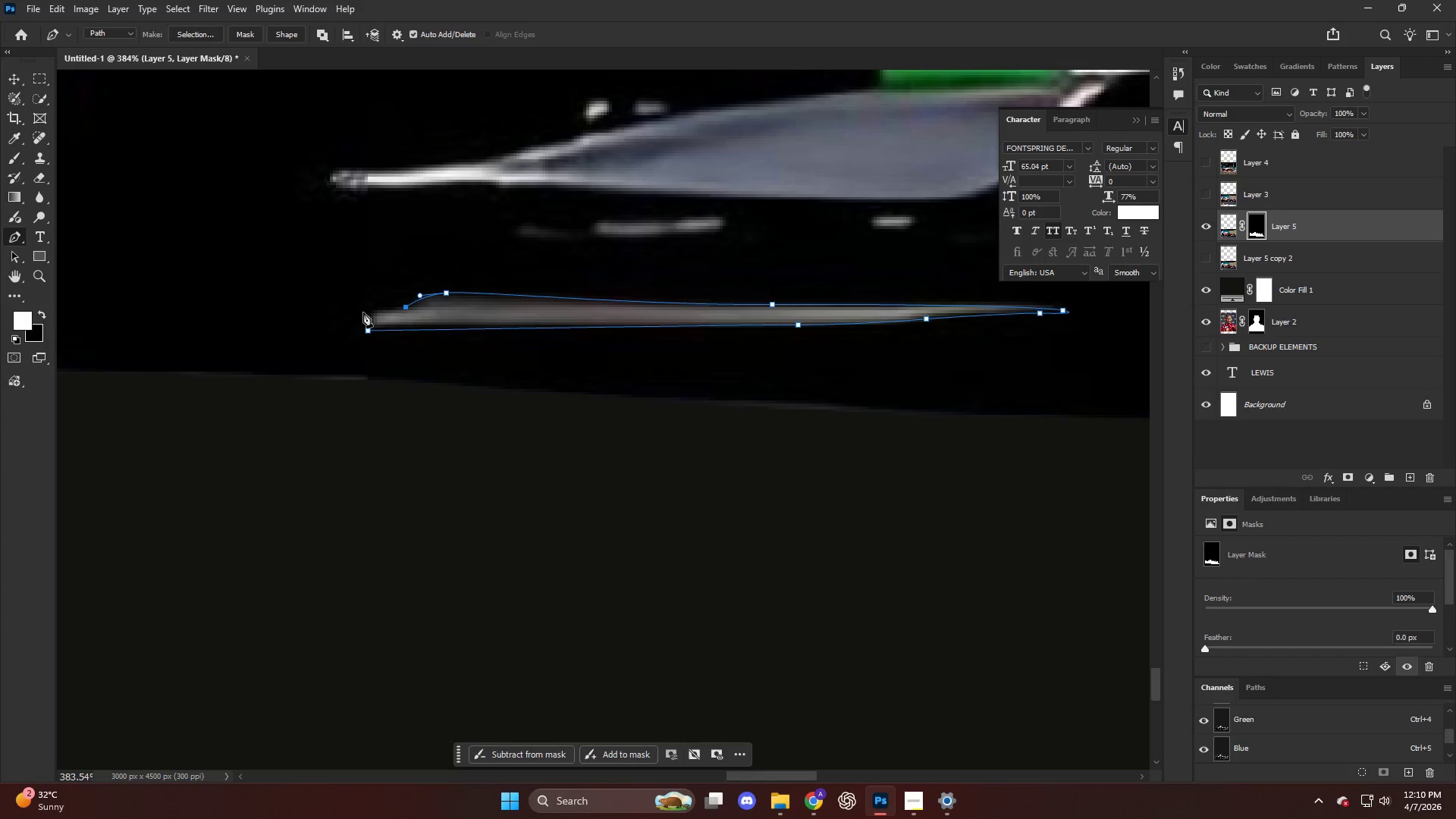 
left_click_drag(start_coordinate=[361, 312], to_coordinate=[361, 318])
 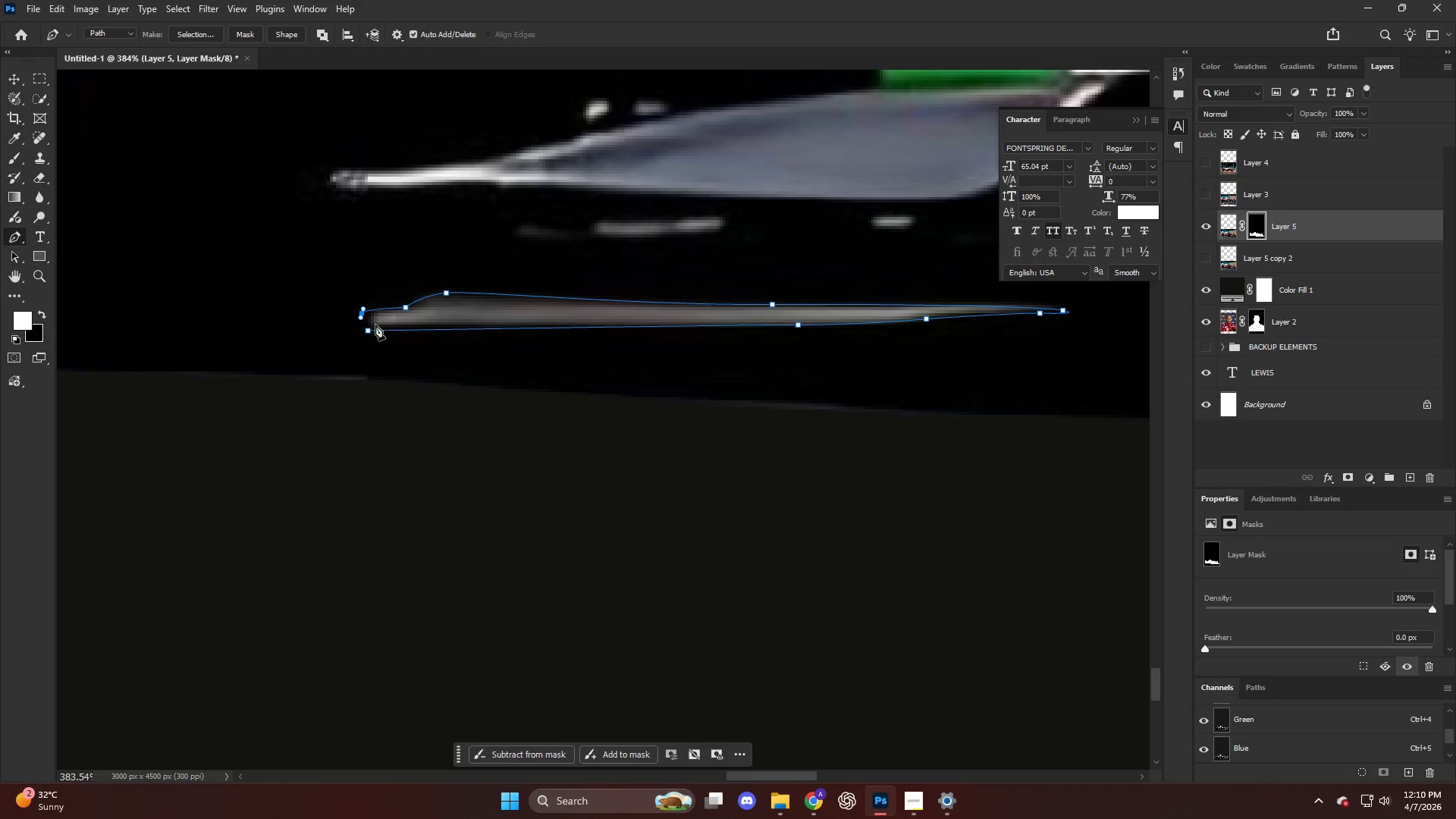 
key(Control+ControlLeft)
 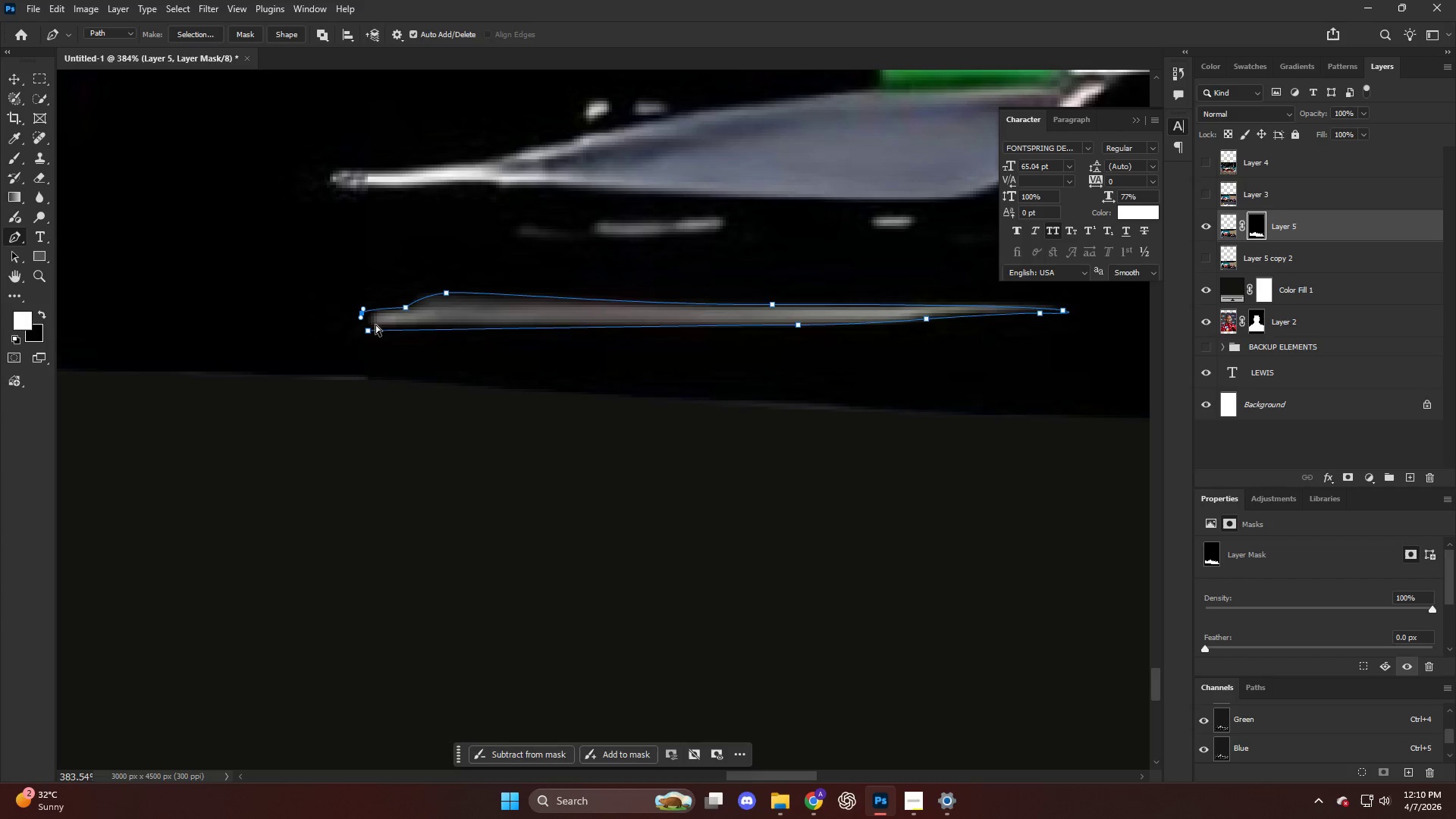 
key(Control+Shift+ShiftLeft)
 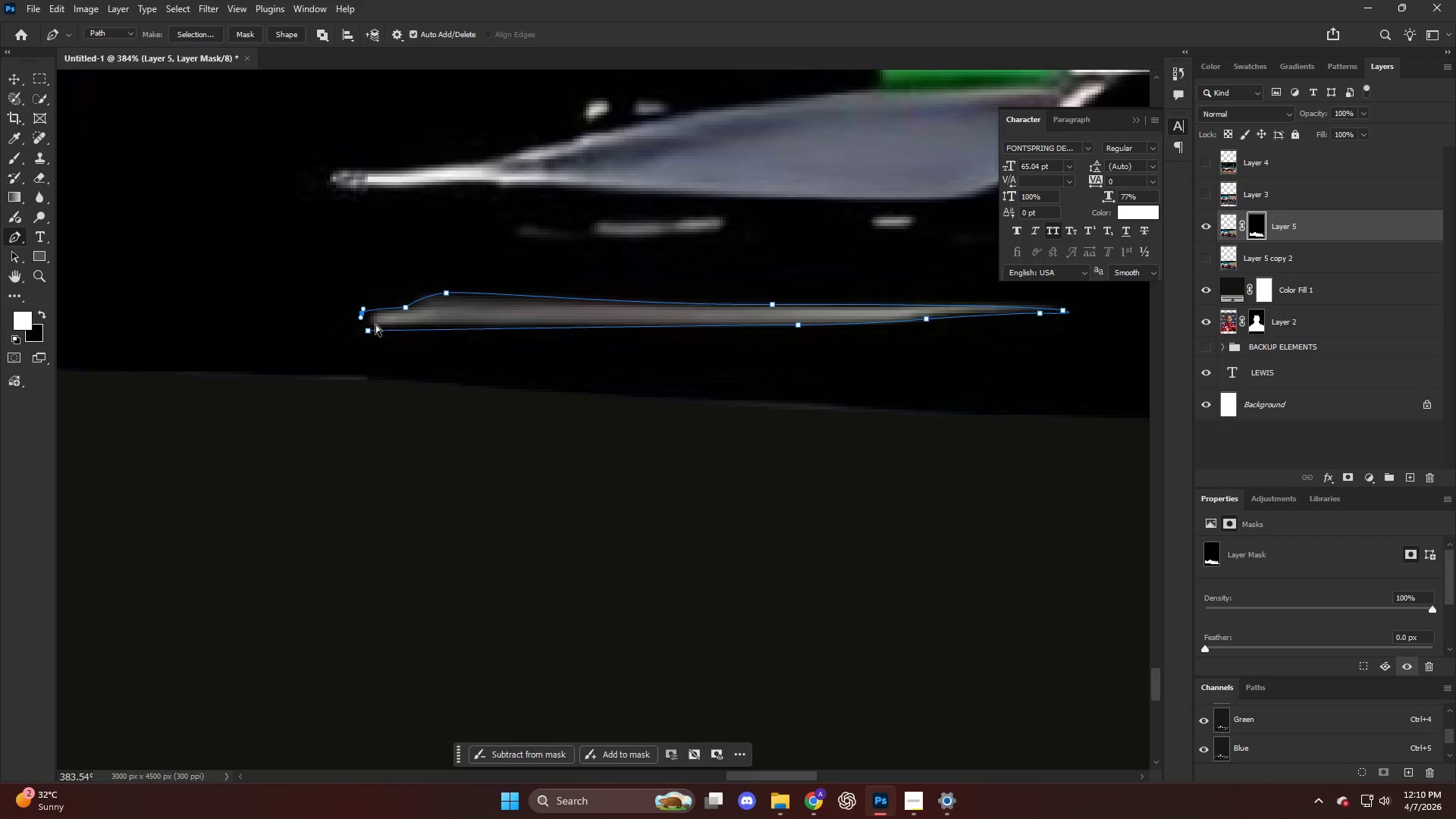 
key(Control+Shift+NumpadEnter)
 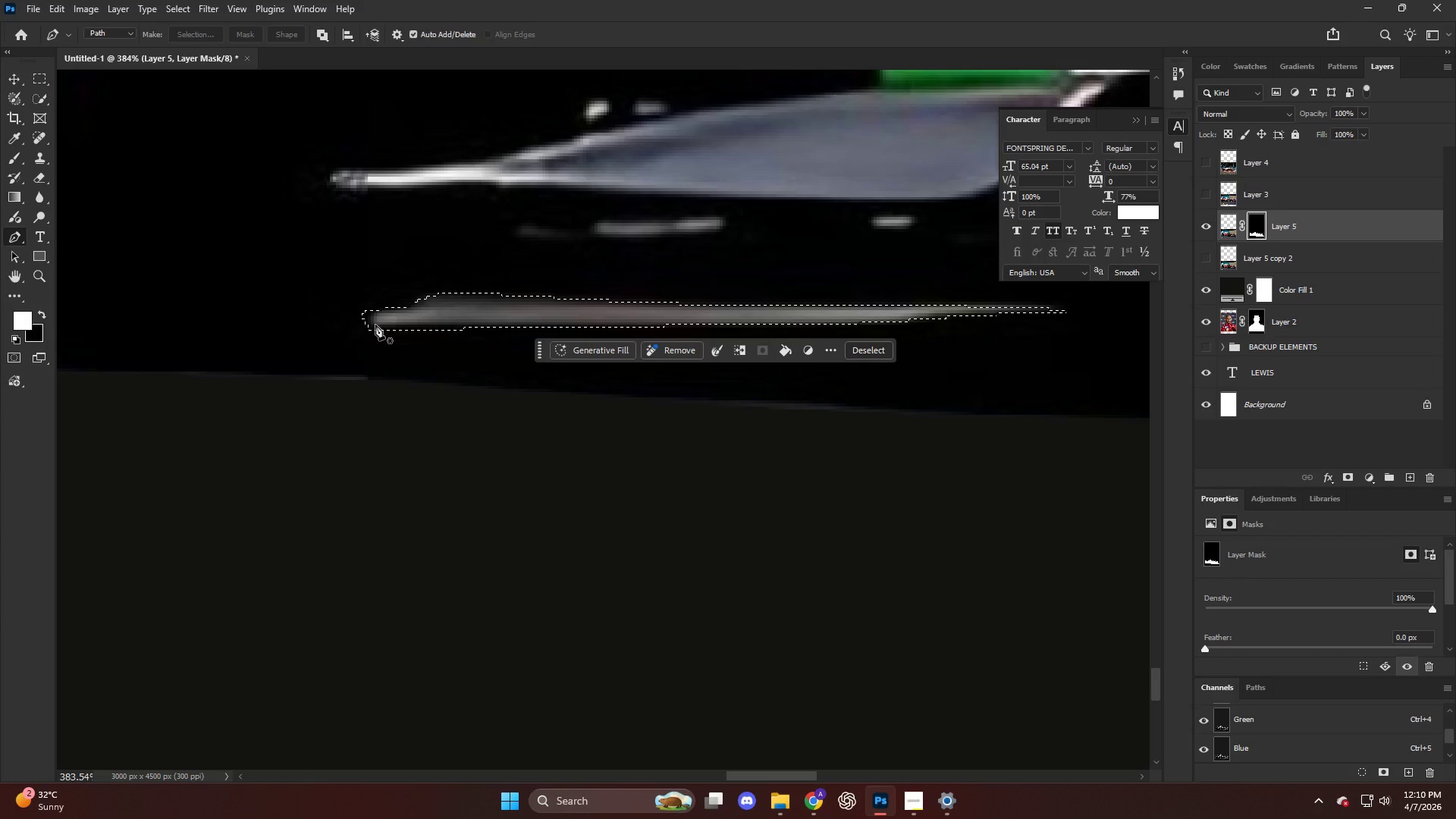 
key(Backspace)
 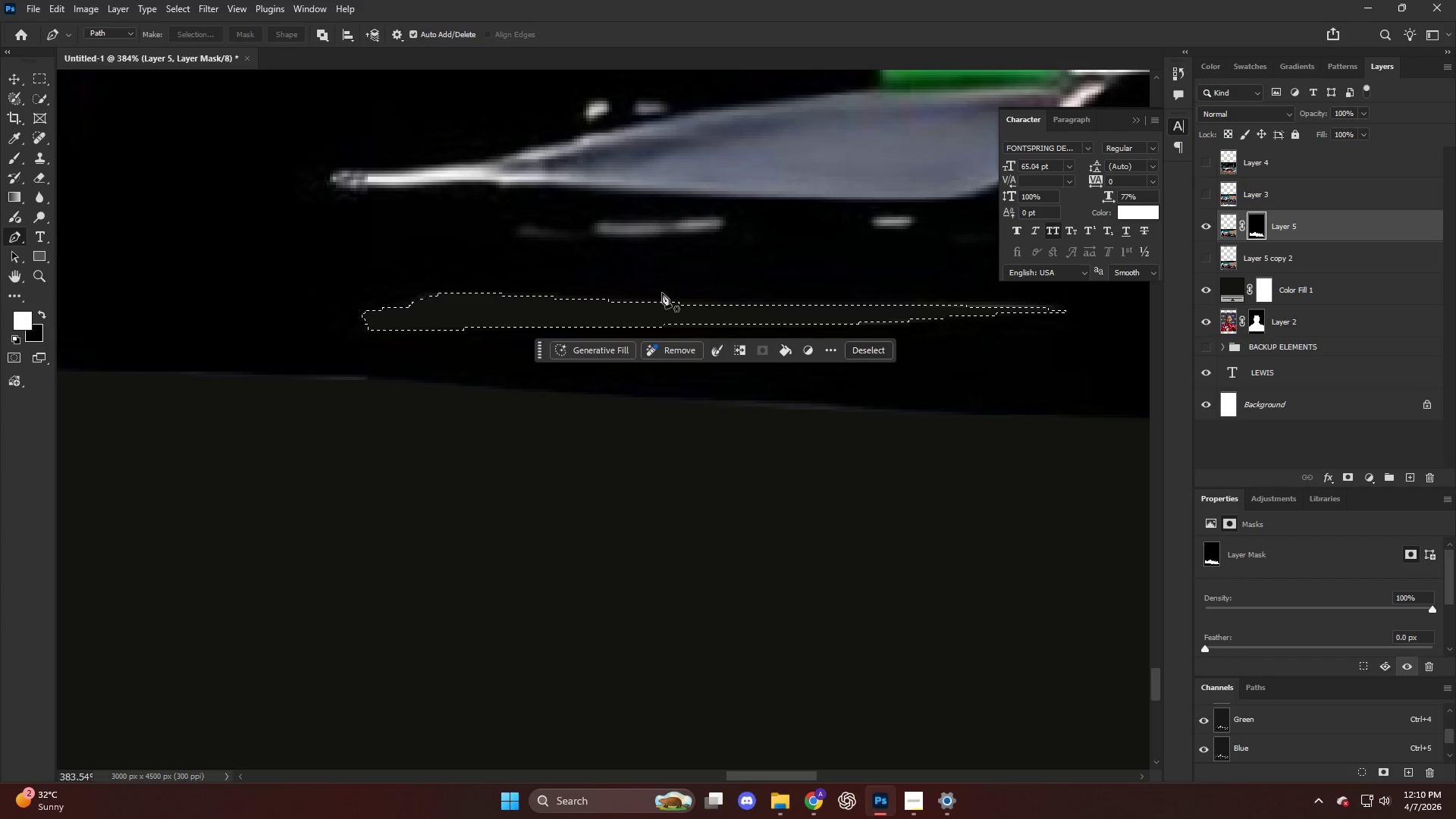 
key(Control+ControlLeft)
 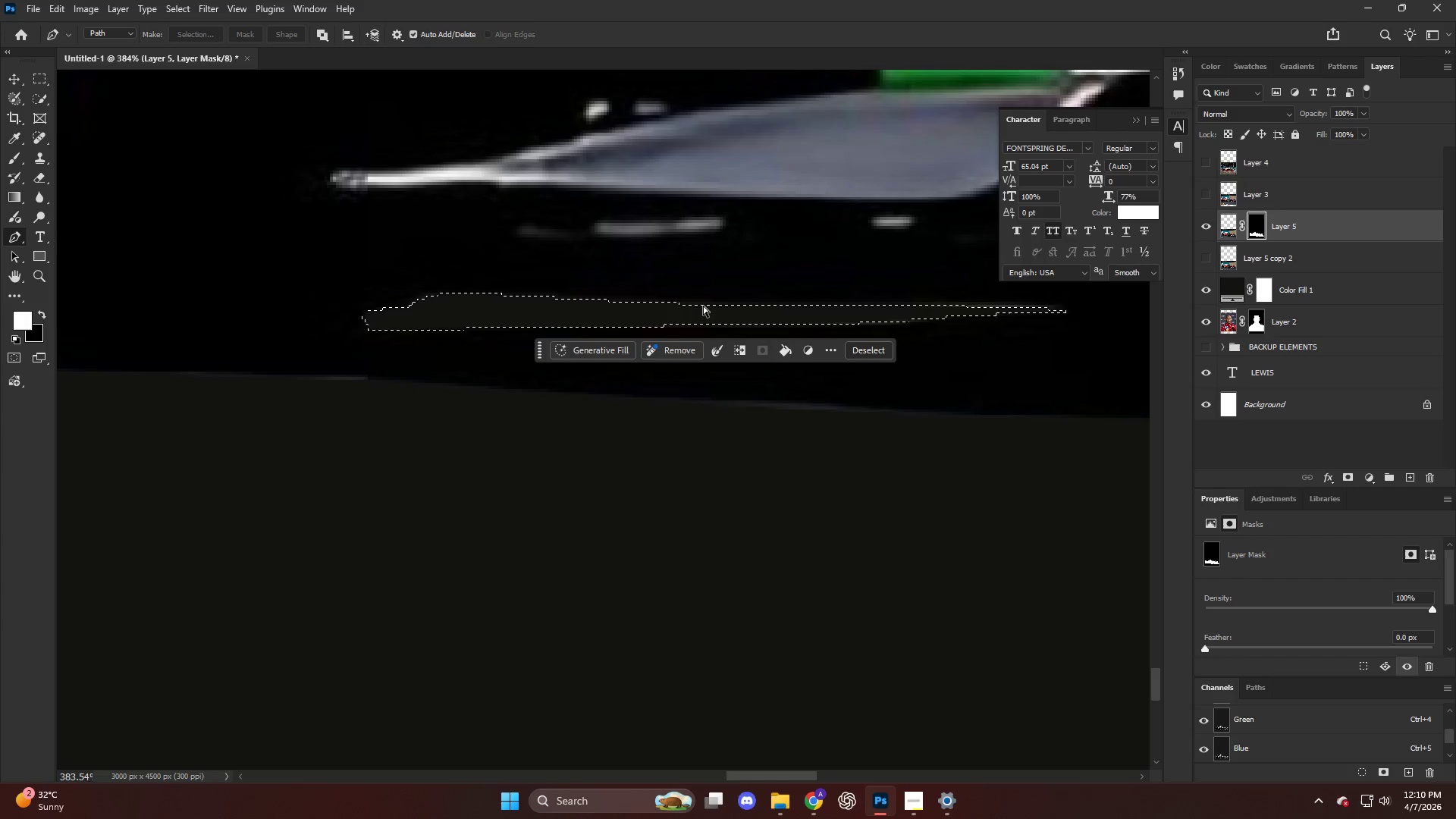 
key(D)
 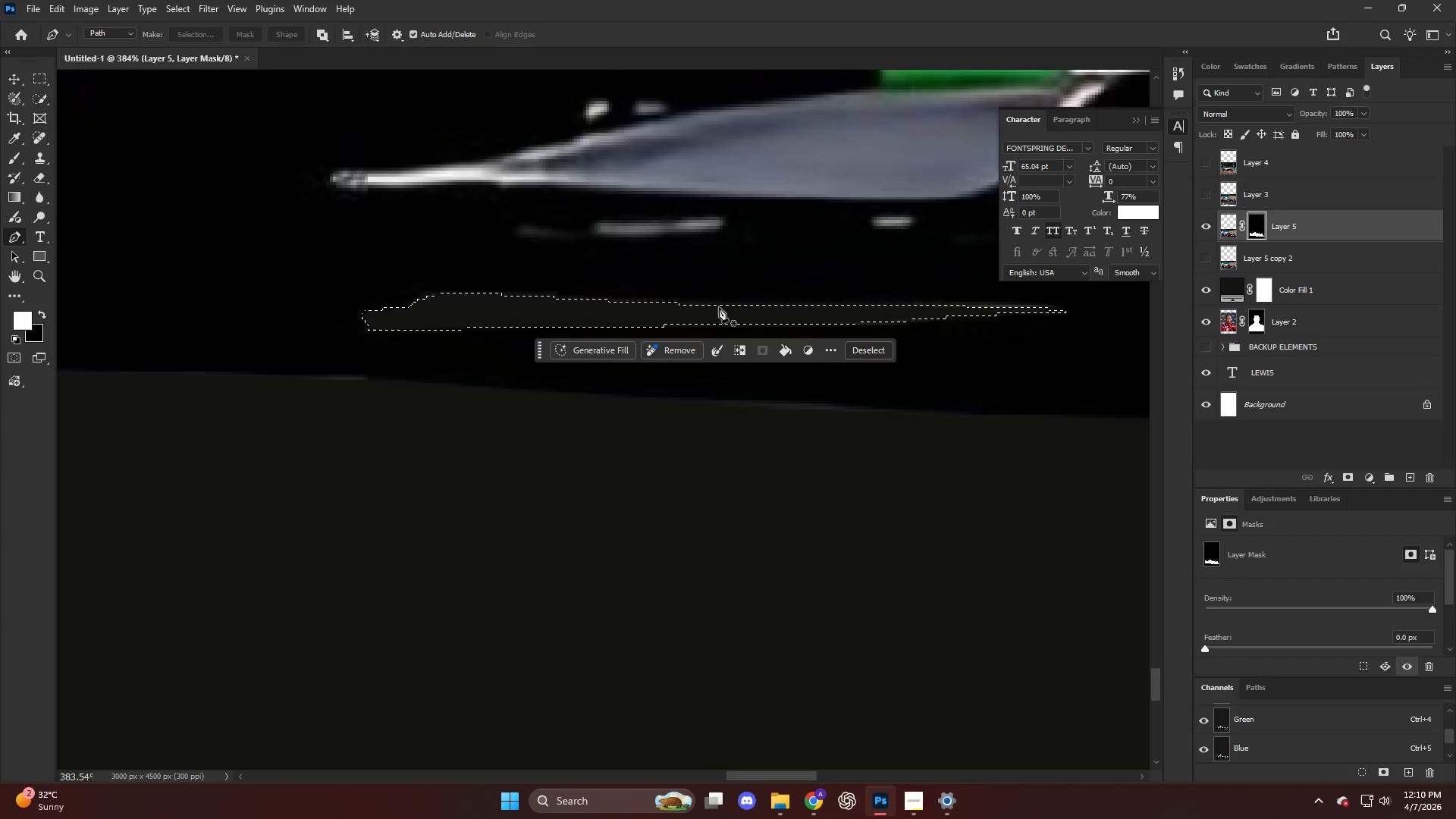 
hold_key(key=AltLeft, duration=0.41)
 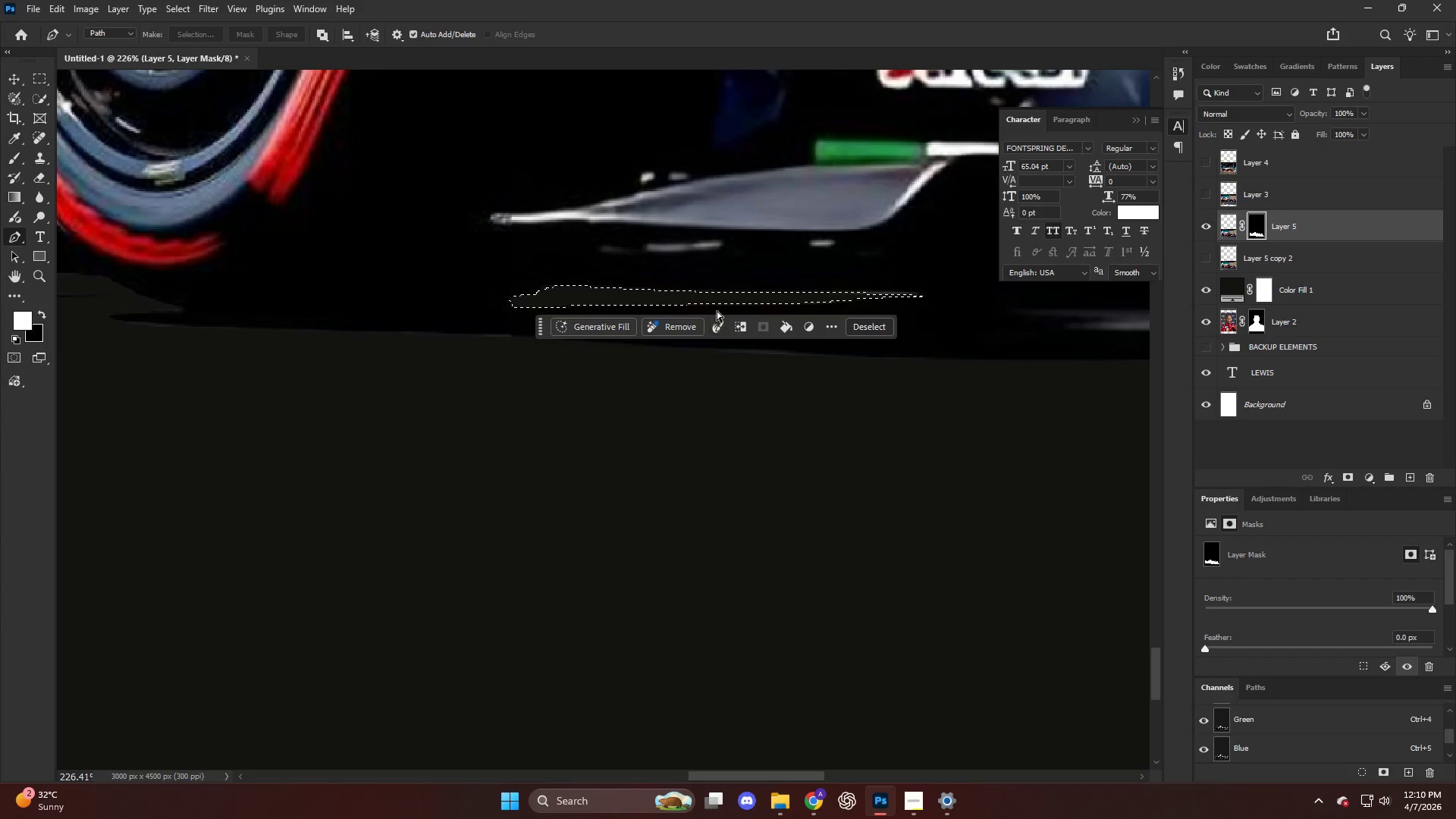 
key(Control+ControlLeft)
 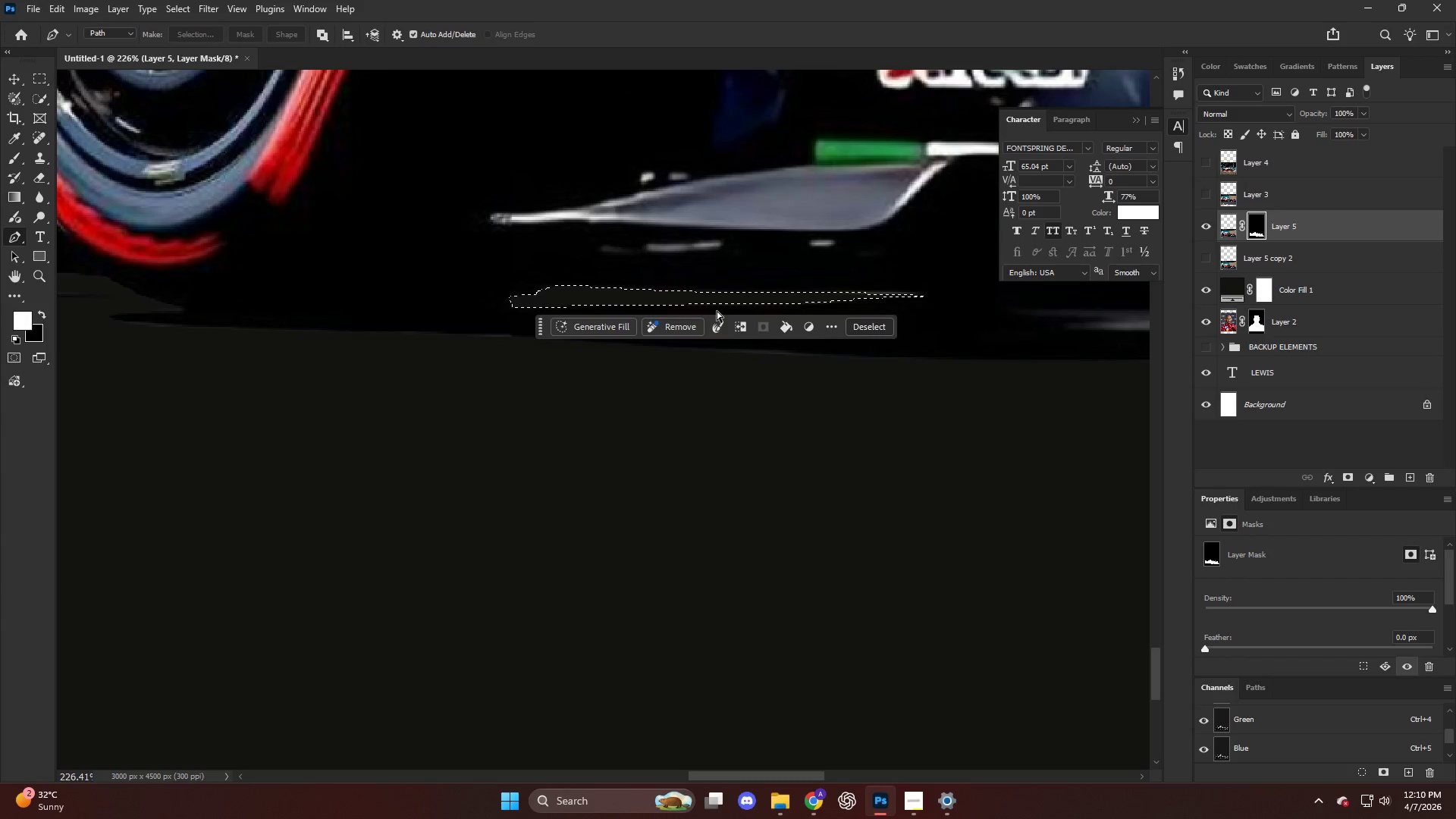 
key(Control+D)
 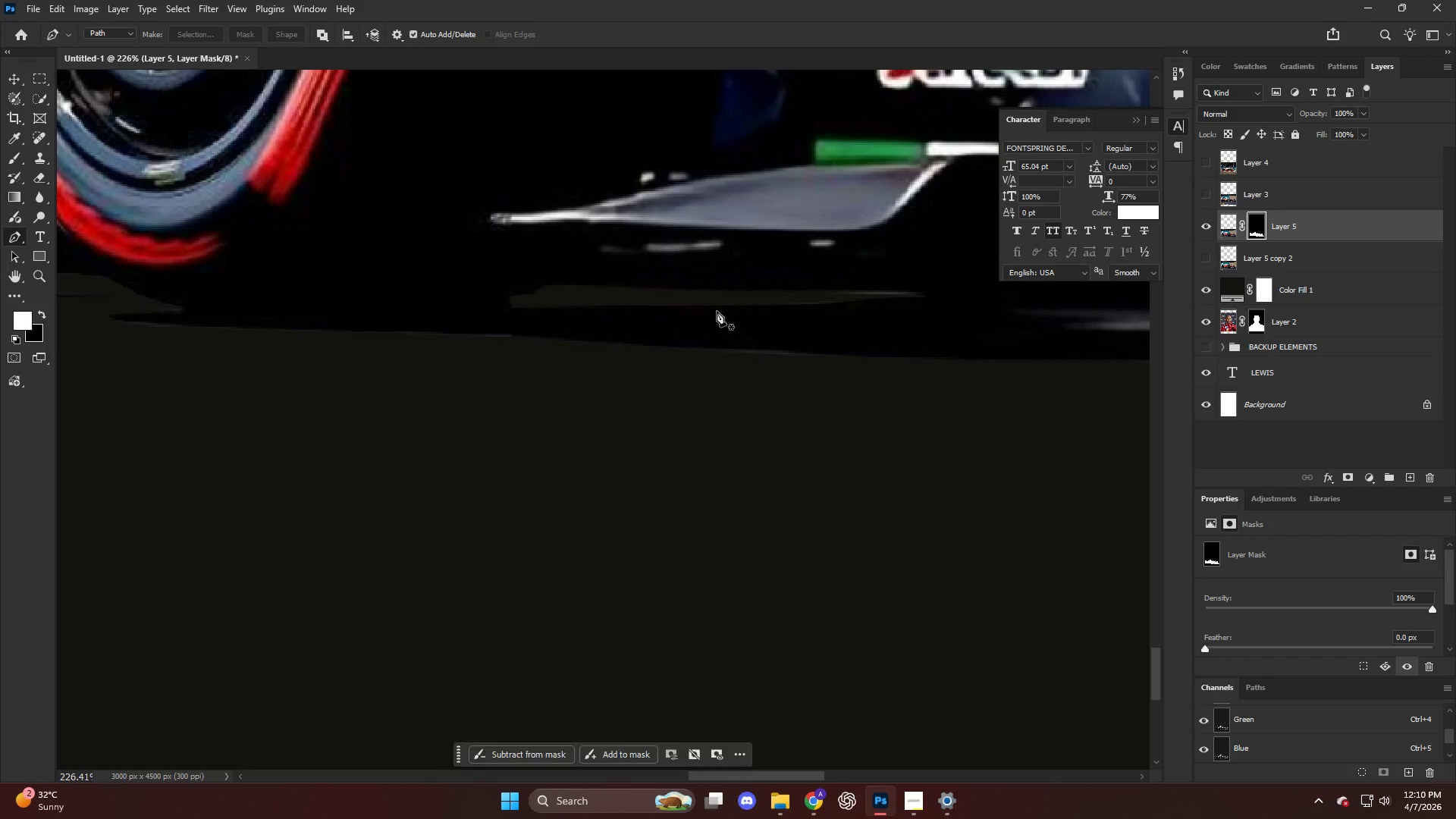 
scroll: coordinate [717, 318], scroll_direction: down, amount: 15.0
 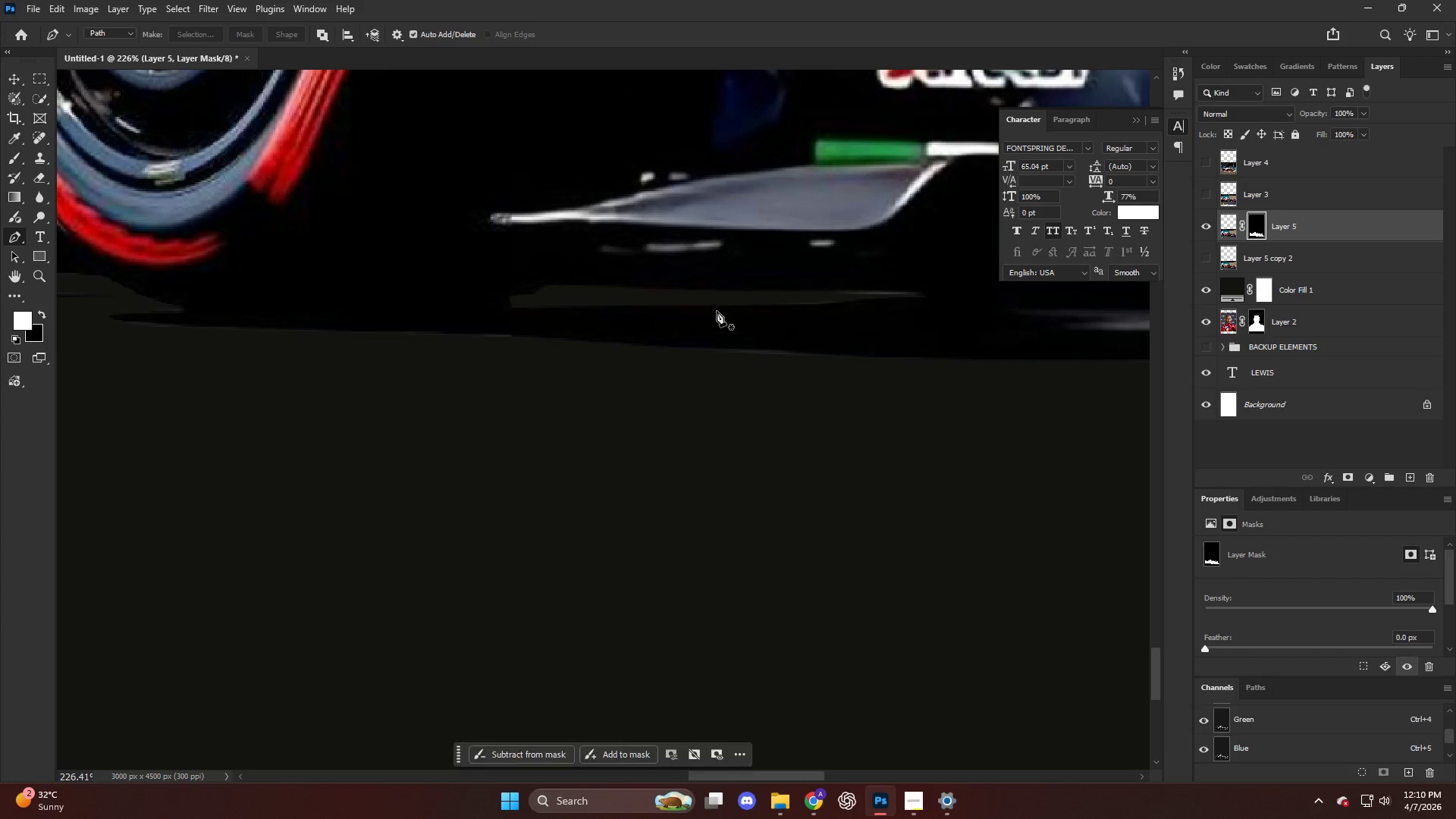 
hold_key(key=AltLeft, duration=0.66)
hold_key(key=AltLeft, duration=0.55)
hold_key(key=AltLeft, duration=0.44)
hold_key(key=AltLeft, duration=0.98)
scroll: coordinate [761, 311], scroll_direction: up, amount: 7.0
 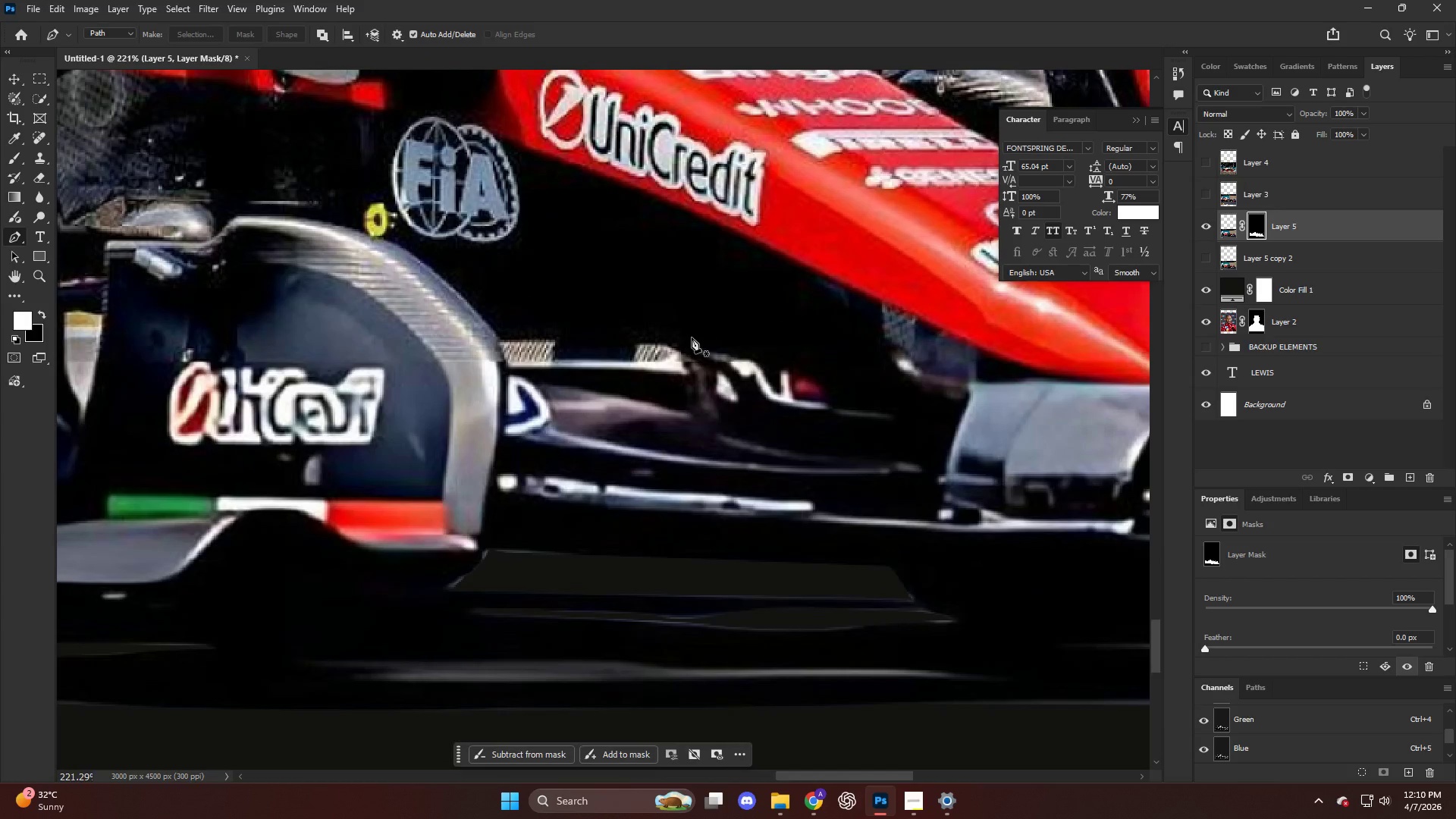 
key(Alt+AltLeft)
 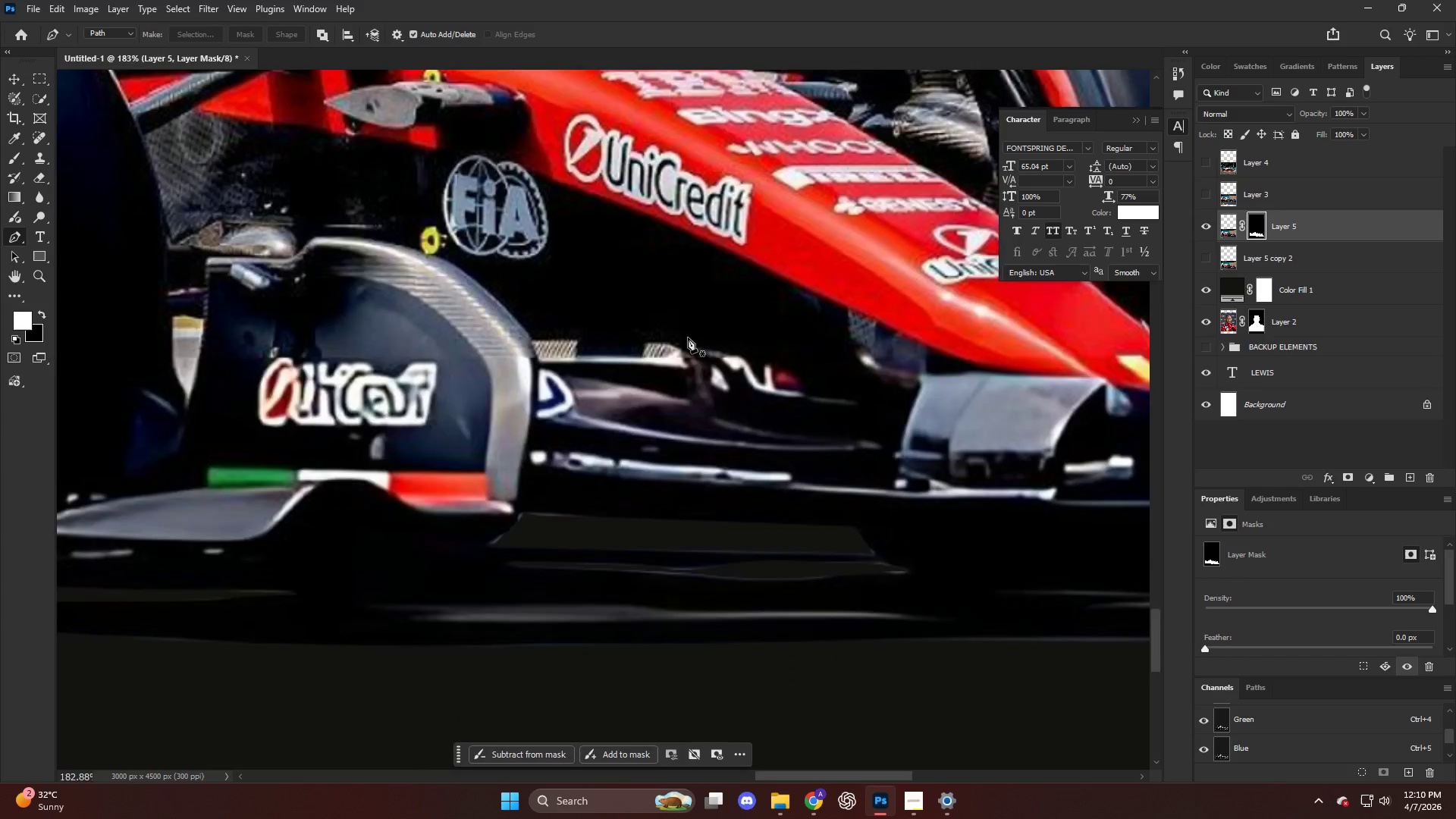 
key(Control+ControlLeft)
 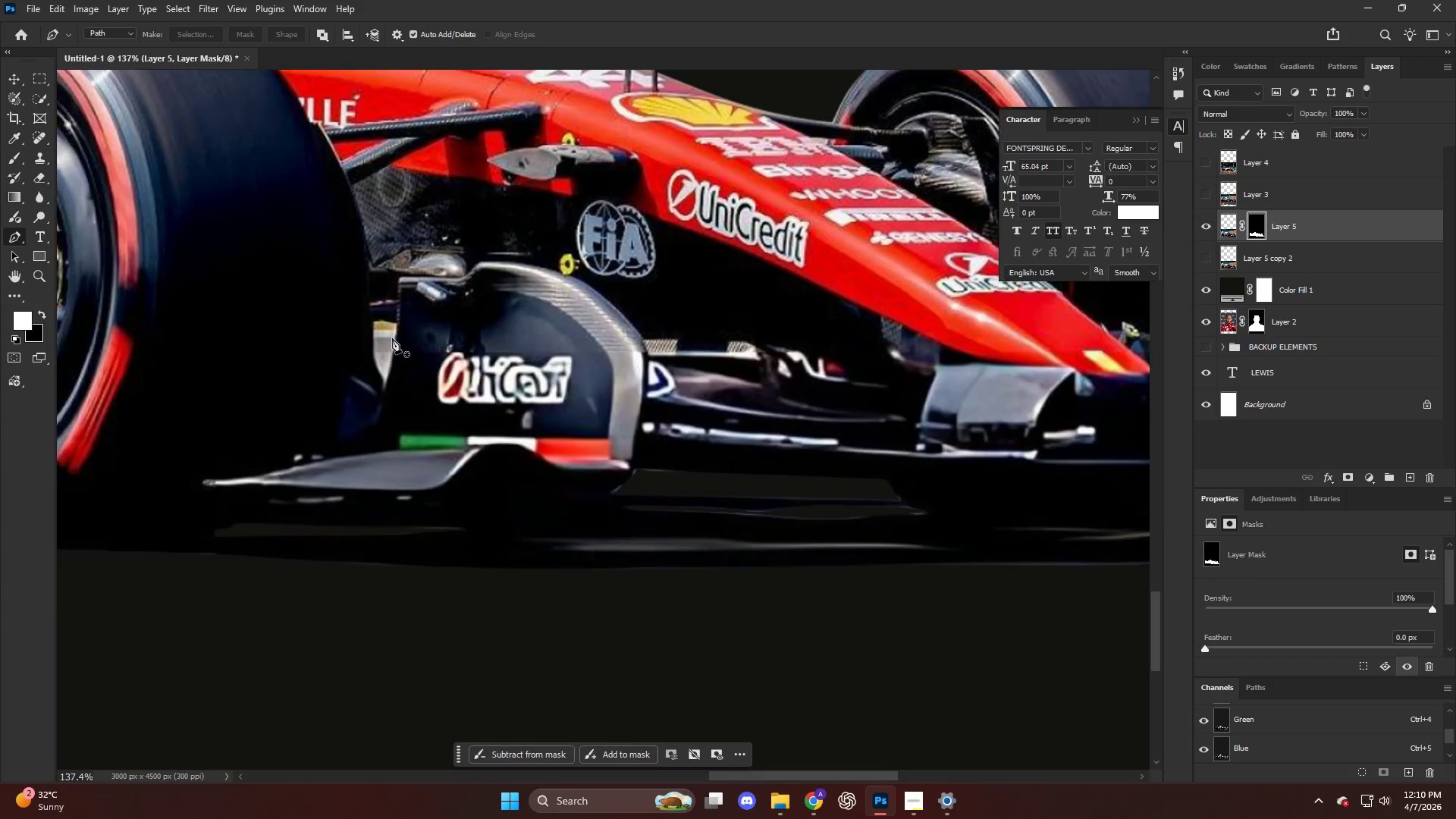 
hold_key(key=AltLeft, duration=1.02)
 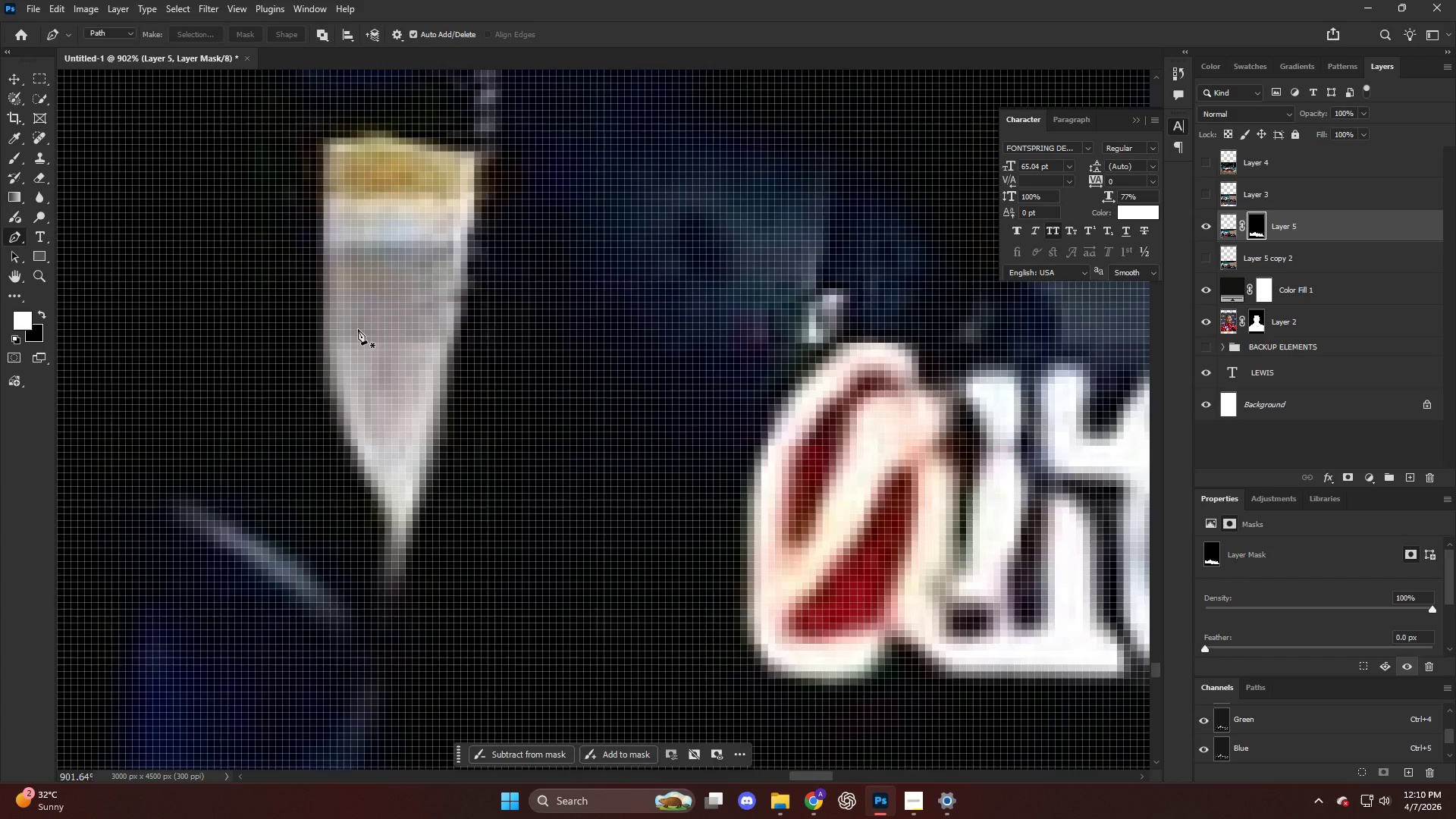 
key(P)
 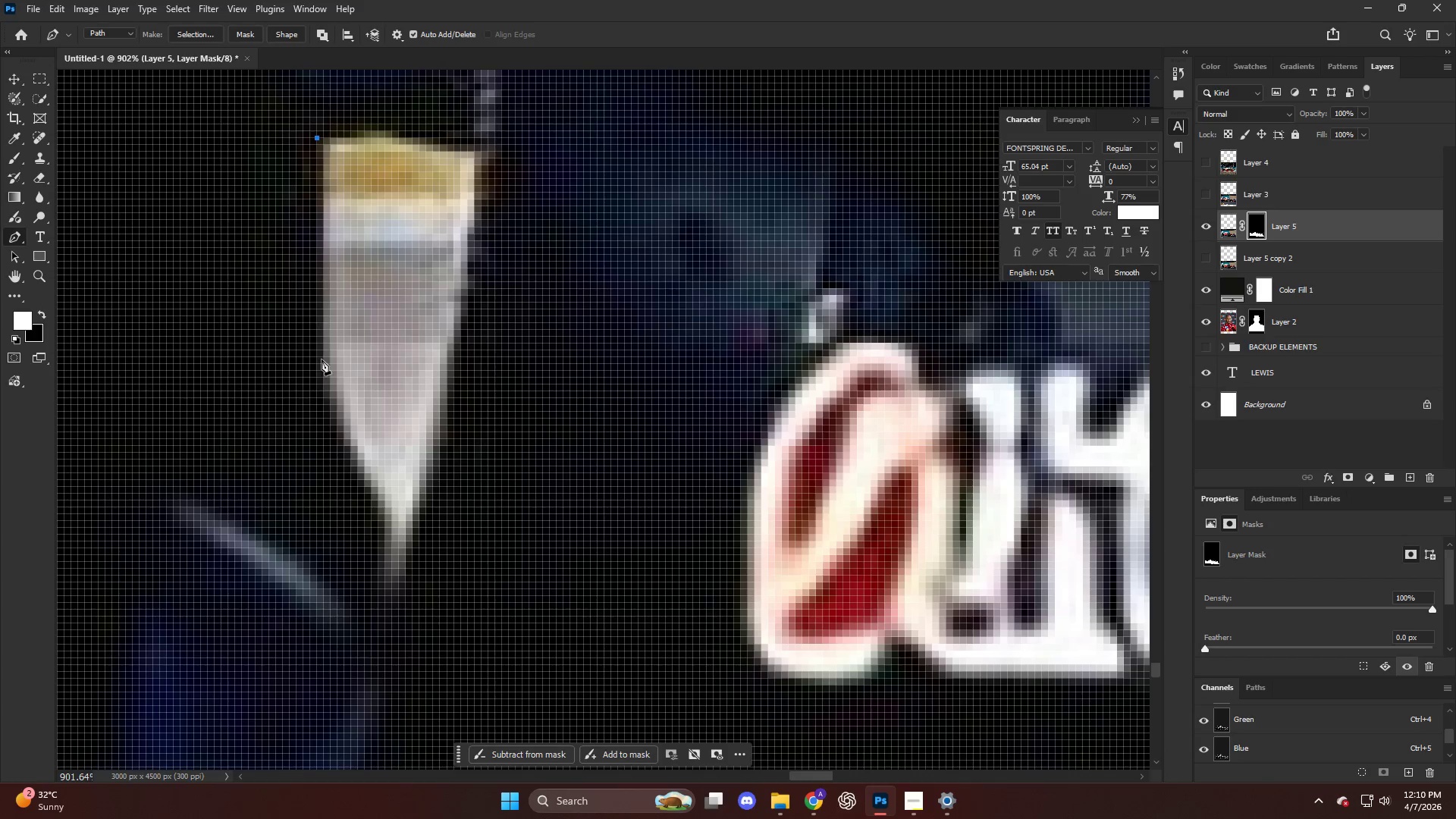 
scroll: coordinate [358, 329], scroll_direction: up, amount: 12.0
 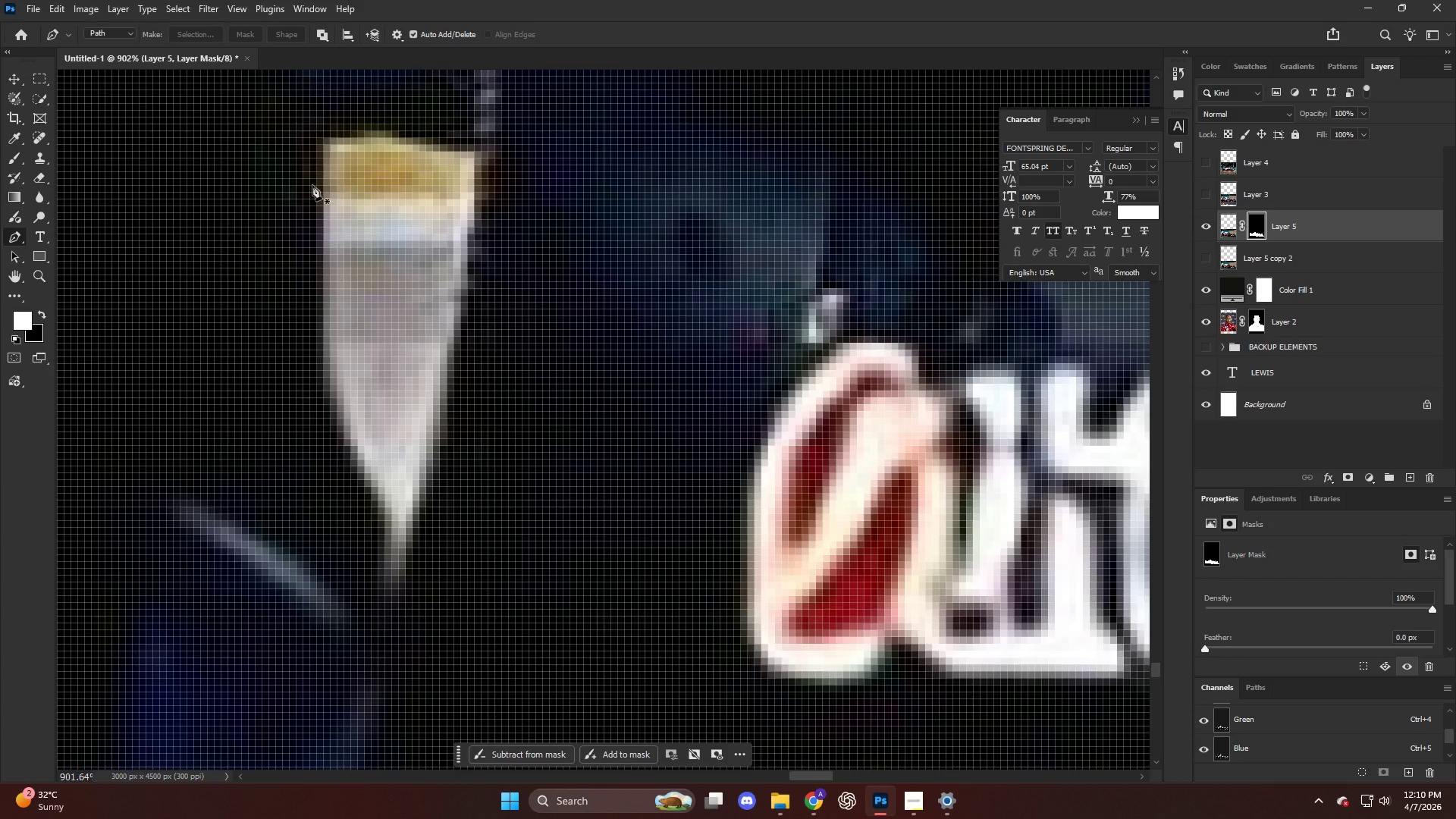 
left_click_drag(start_coordinate=[328, 403], to_coordinate=[332, 460])
 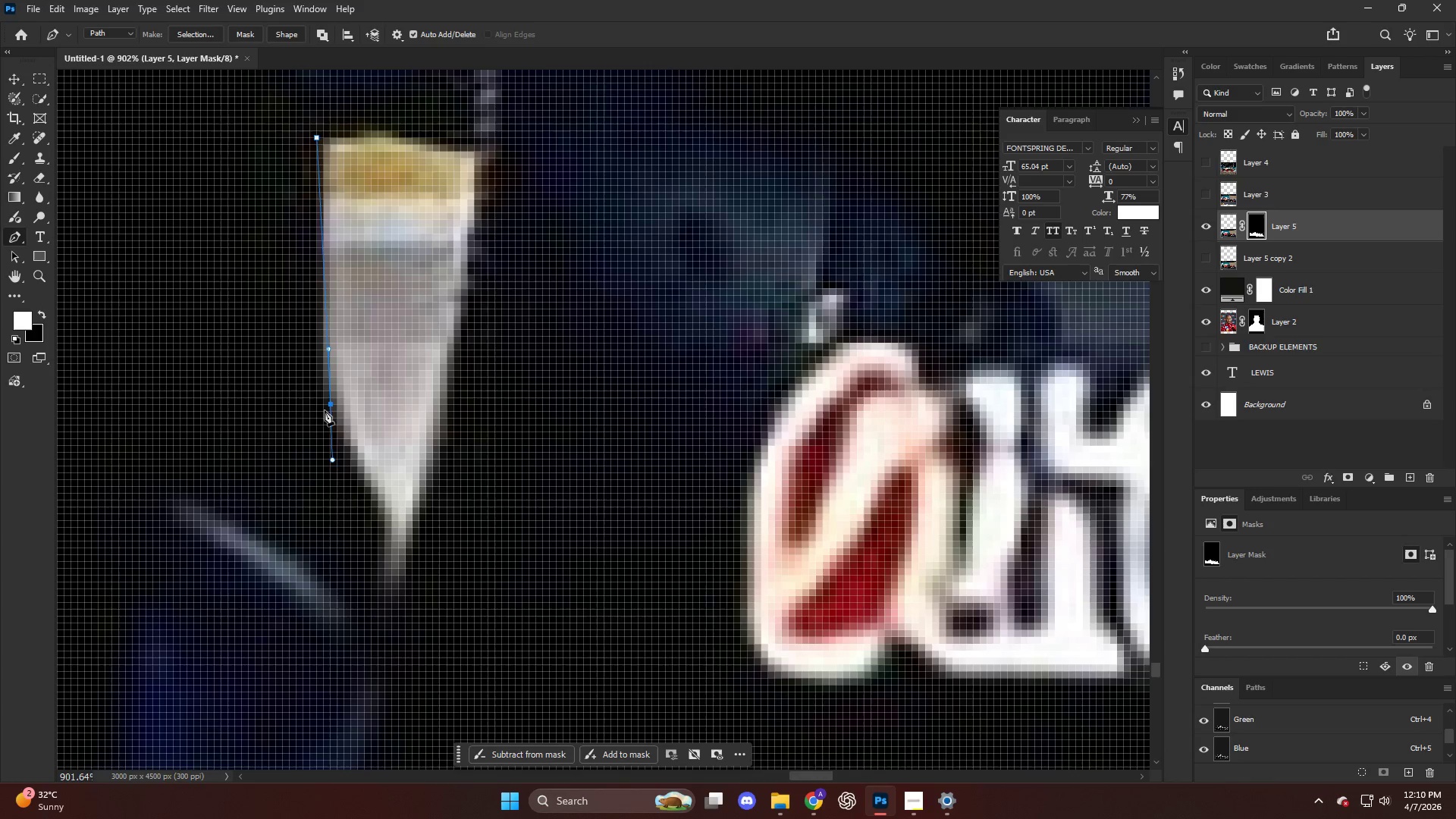 
key(Control+ControlLeft)
 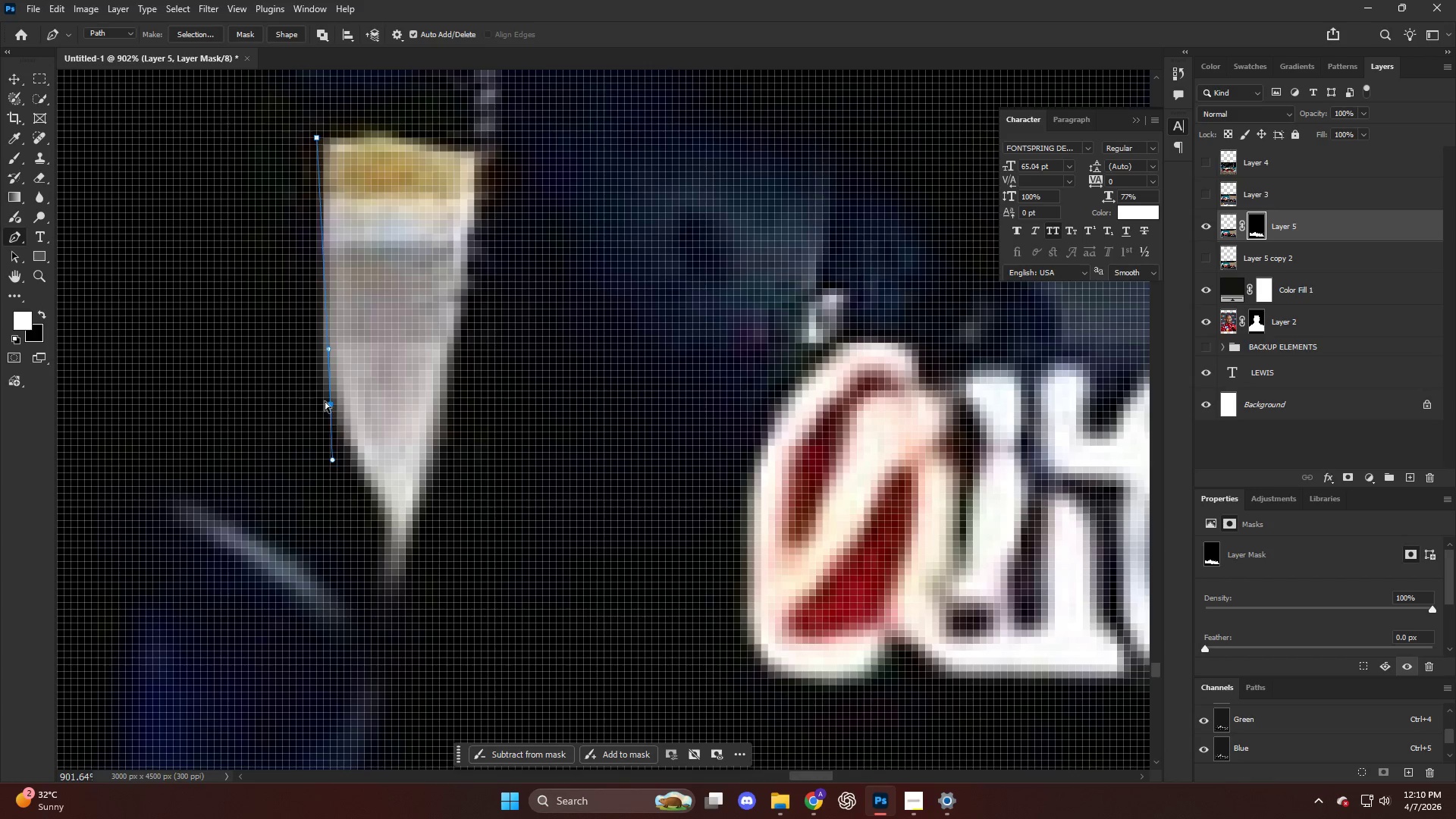 
key(Control+Z)
 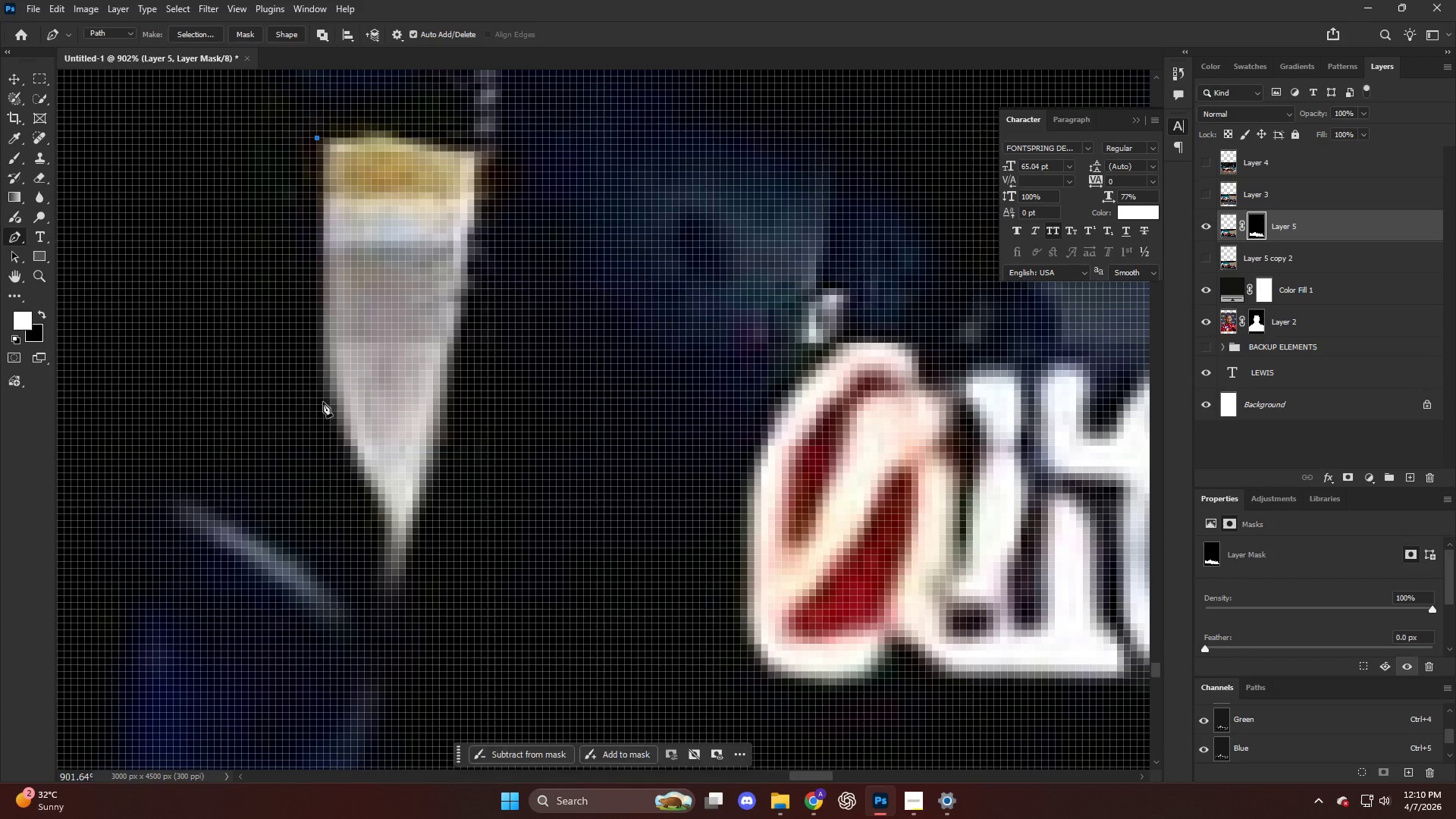 
left_click_drag(start_coordinate=[323, 409], to_coordinate=[333, 459])
 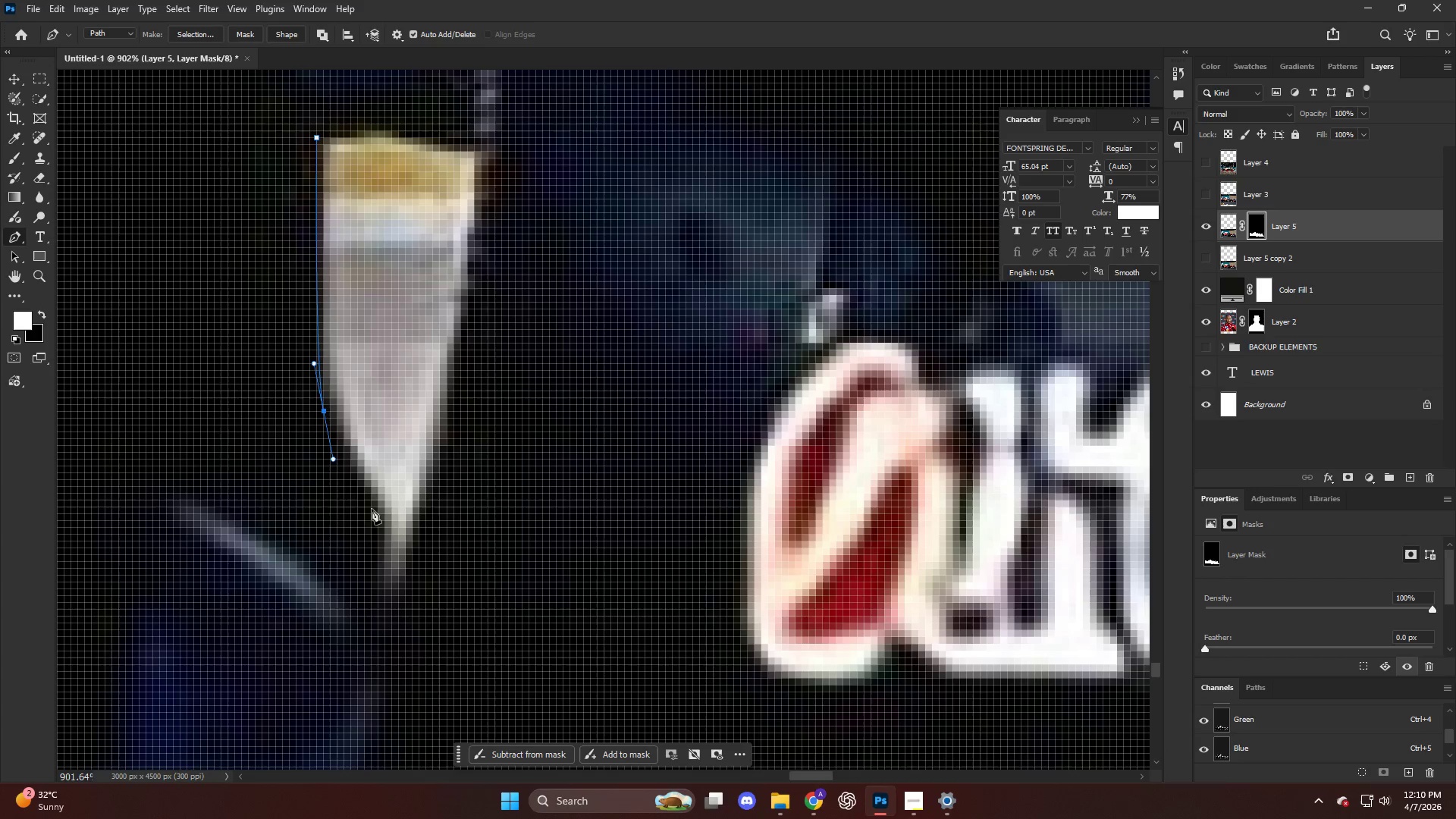 
left_click_drag(start_coordinate=[373, 511], to_coordinate=[377, 548])
 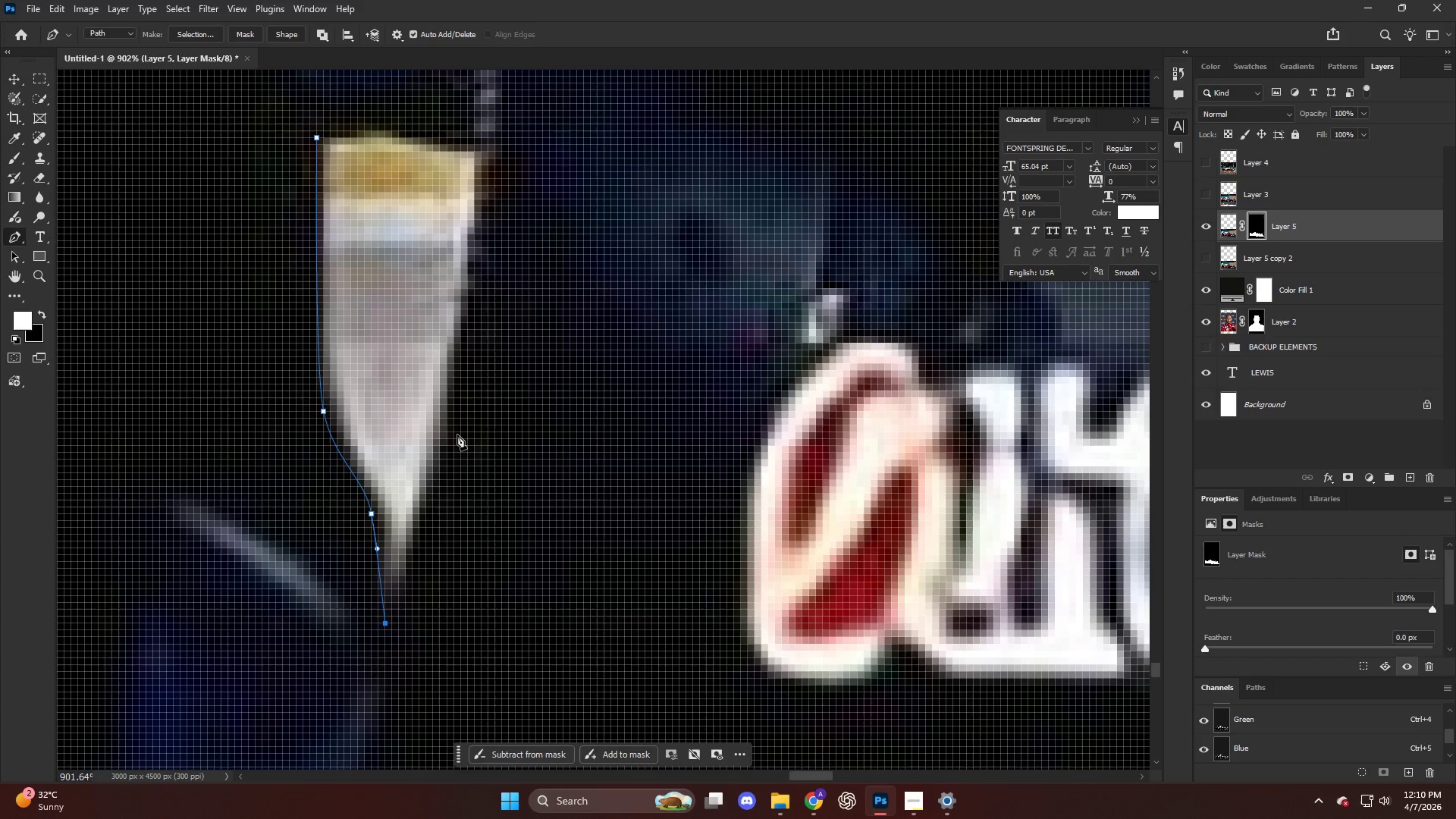 
left_click_drag(start_coordinate=[443, 419], to_coordinate=[463, 301])
 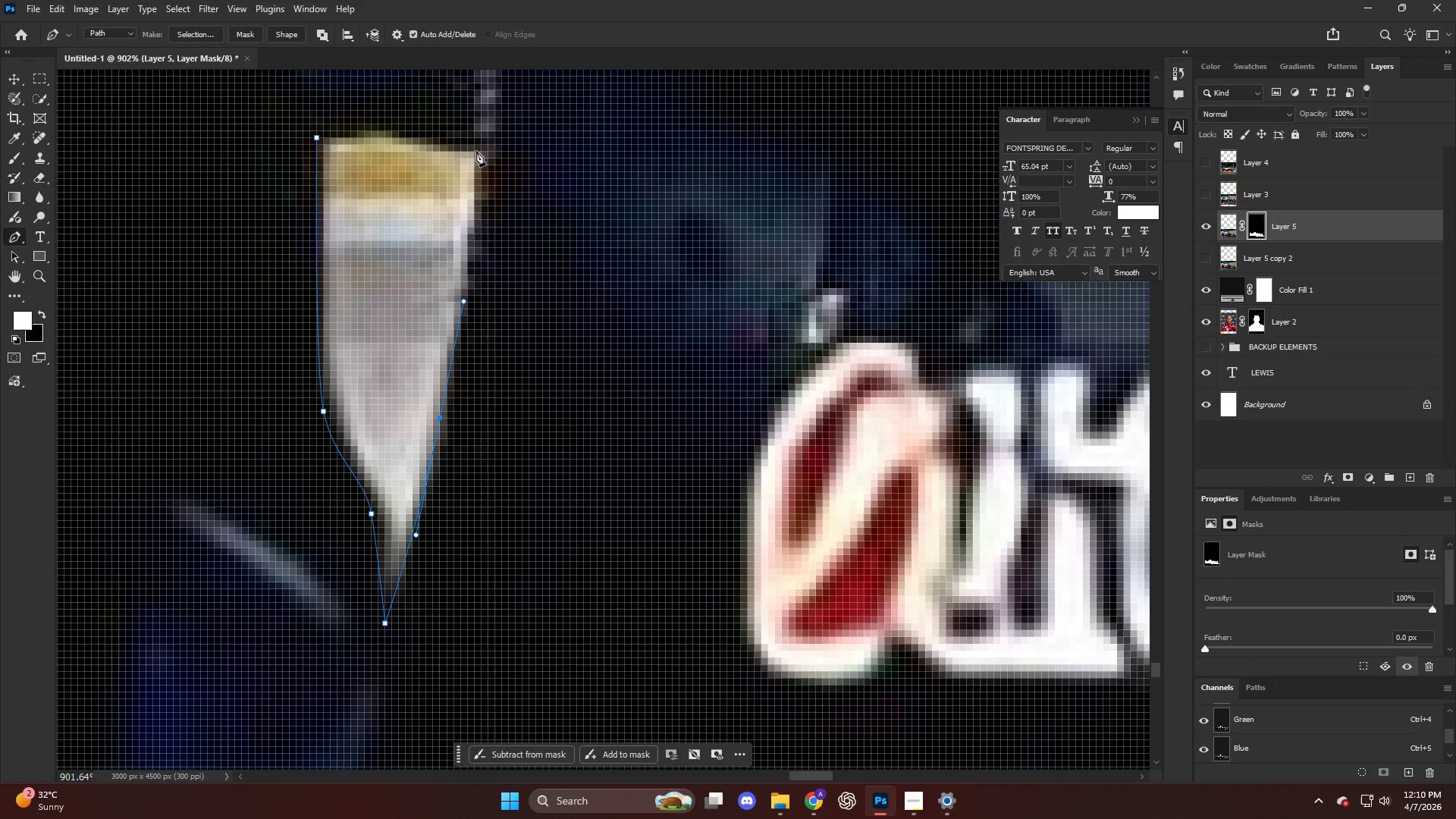 
left_click([476, 148])
 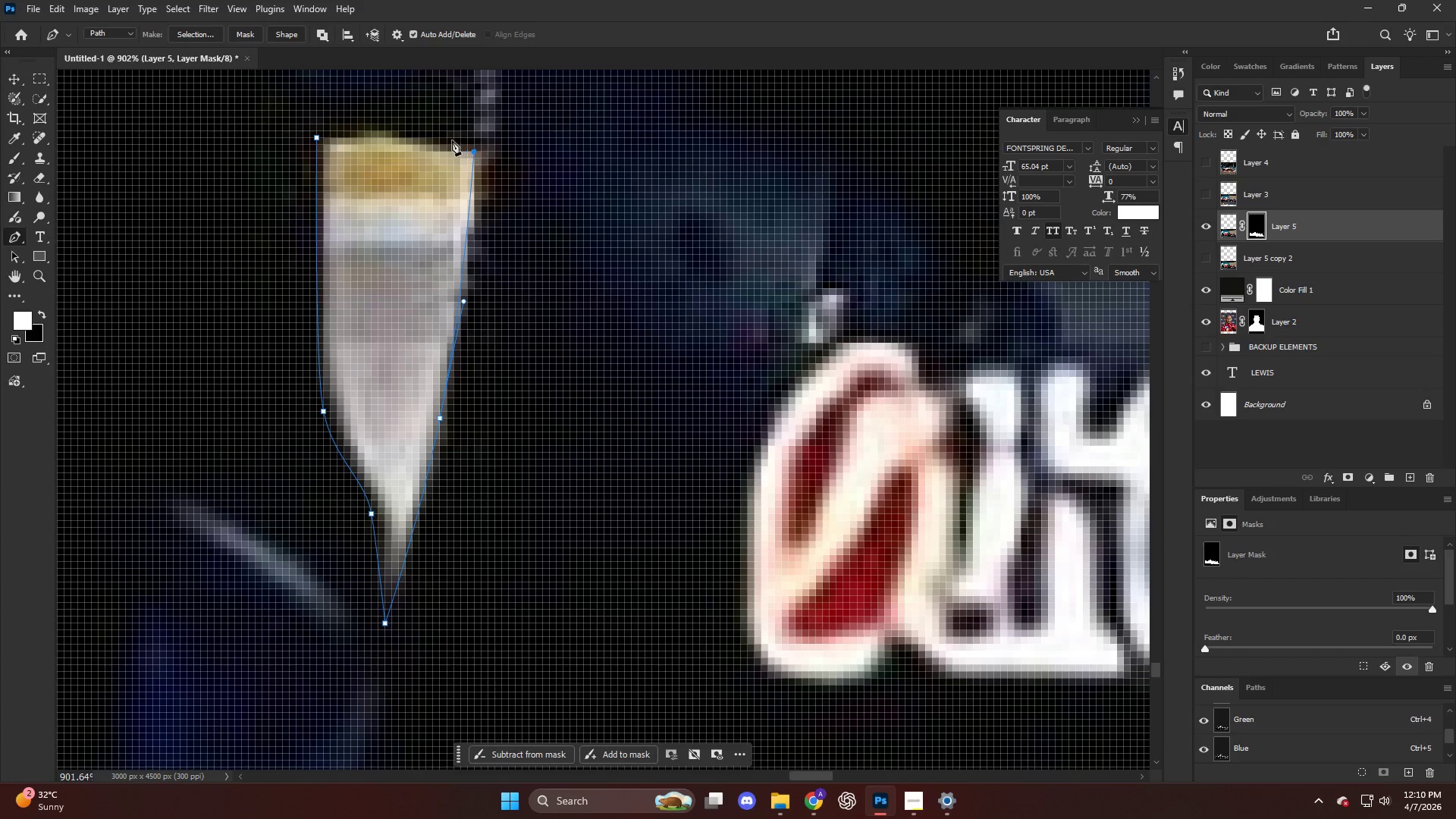 
key(Control+ControlLeft)
 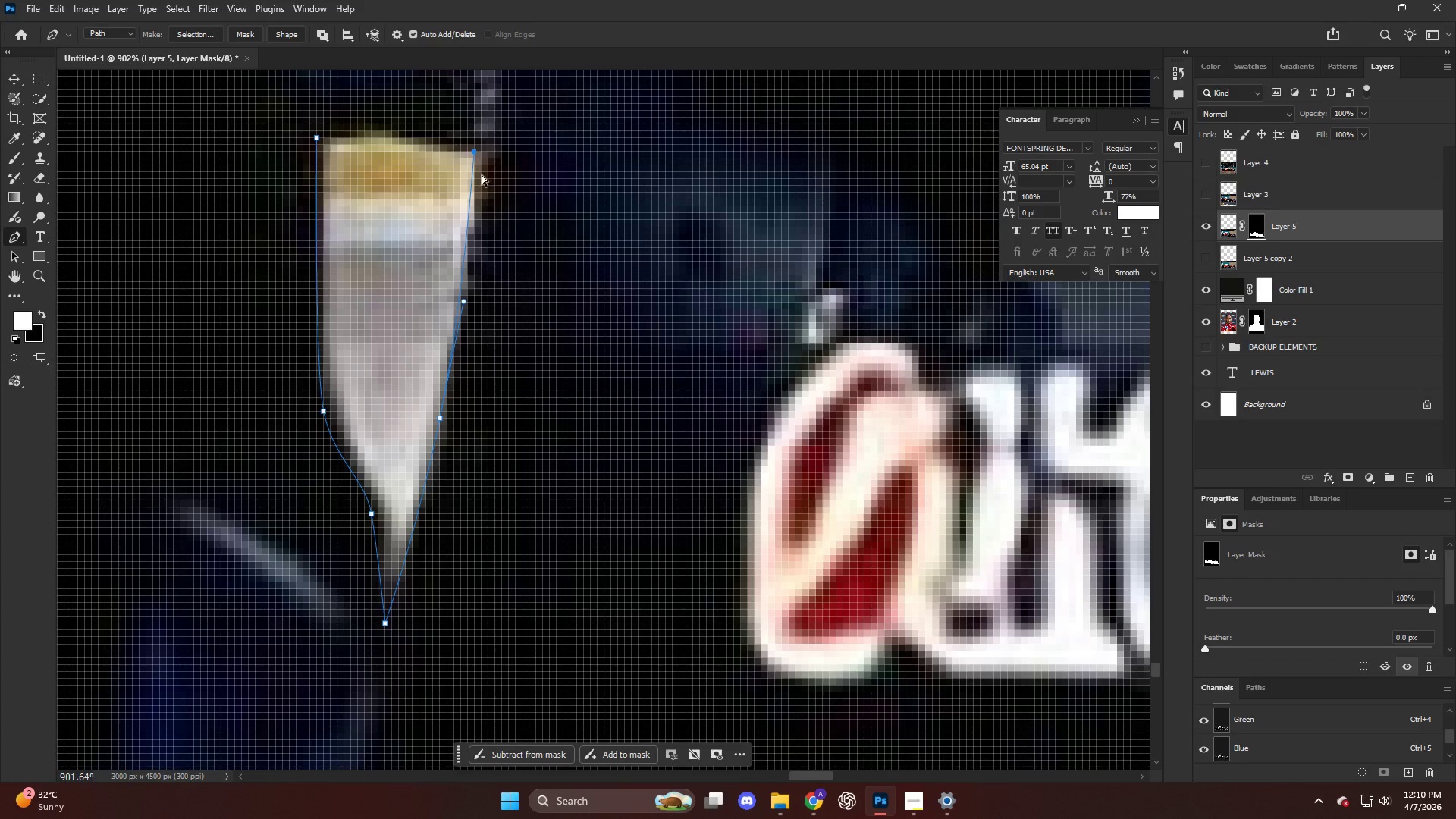 
key(Control+Z)
 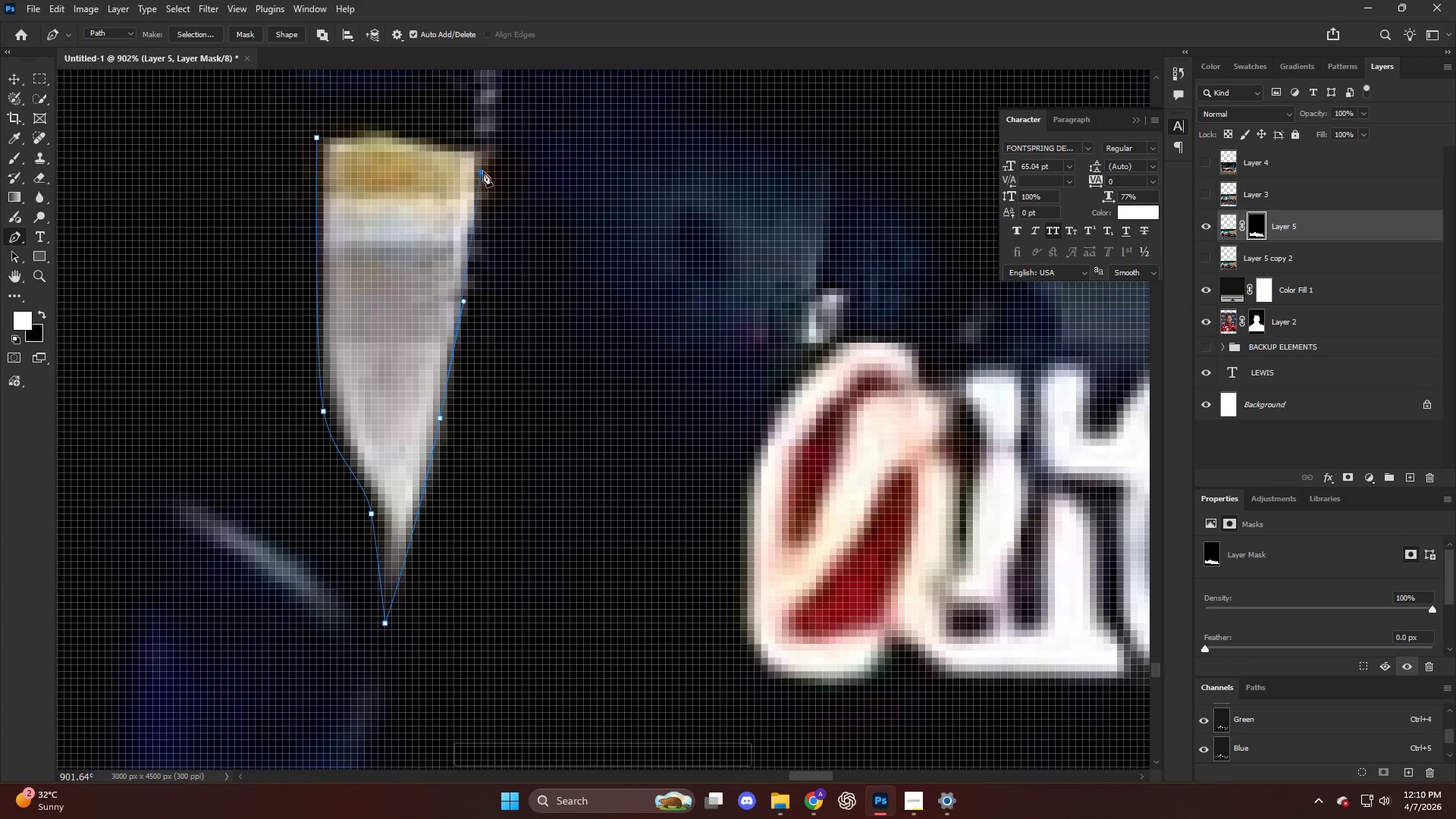 
left_click_drag(start_coordinate=[483, 174], to_coordinate=[479, 140])
 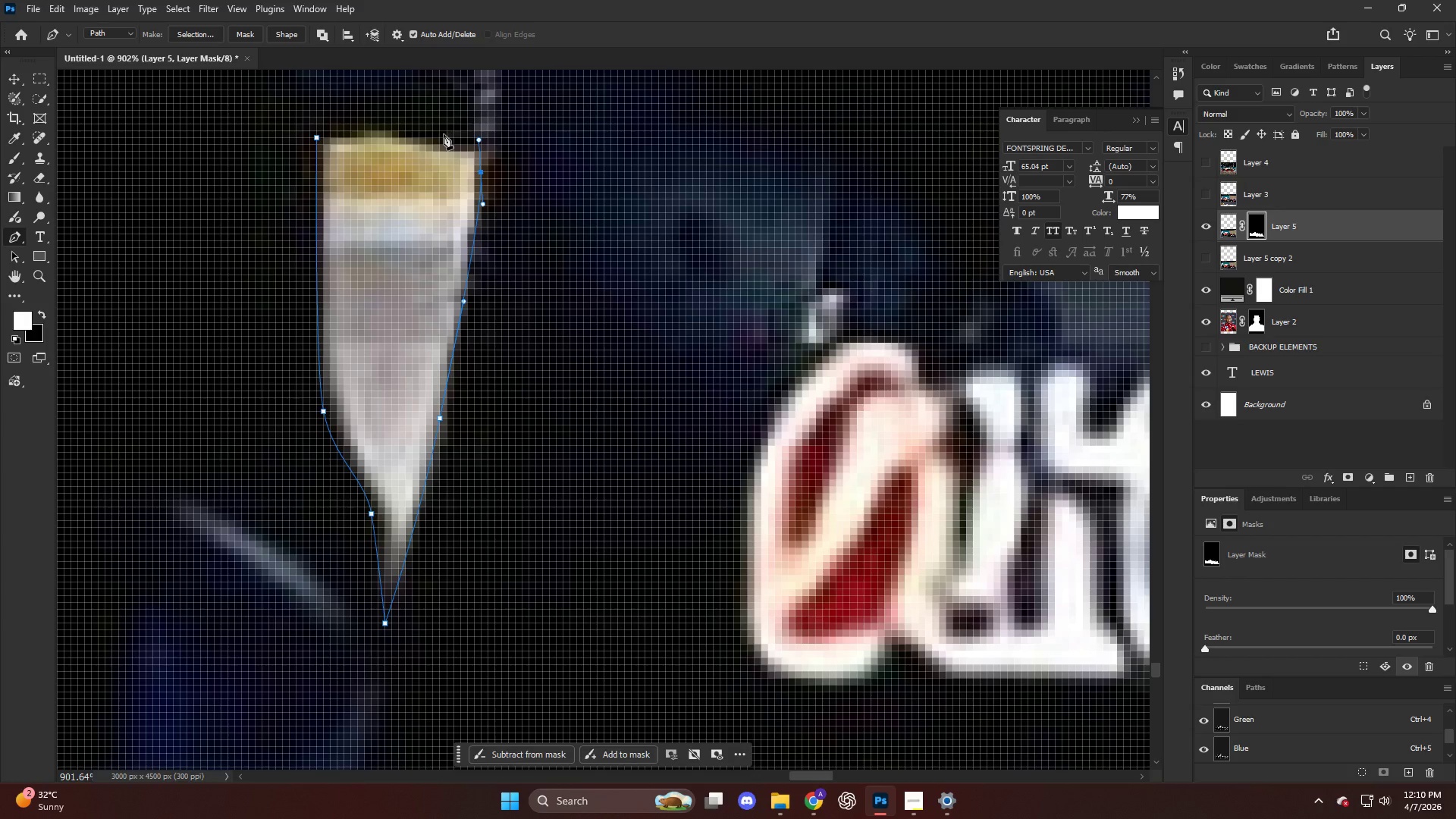 
left_click_drag(start_coordinate=[442, 134], to_coordinate=[413, 131])
 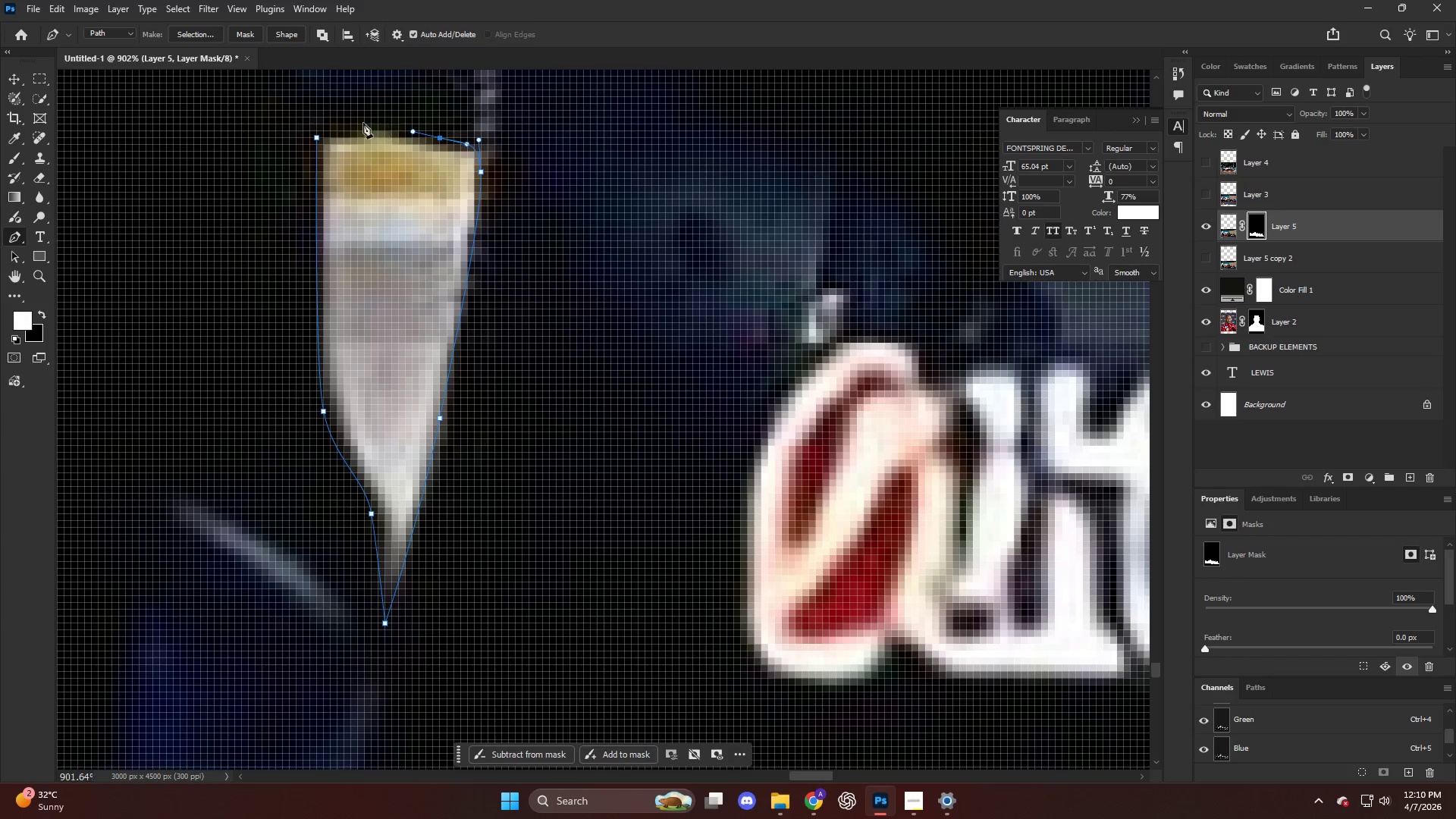 
left_click_drag(start_coordinate=[362, 123], to_coordinate=[325, 133])
 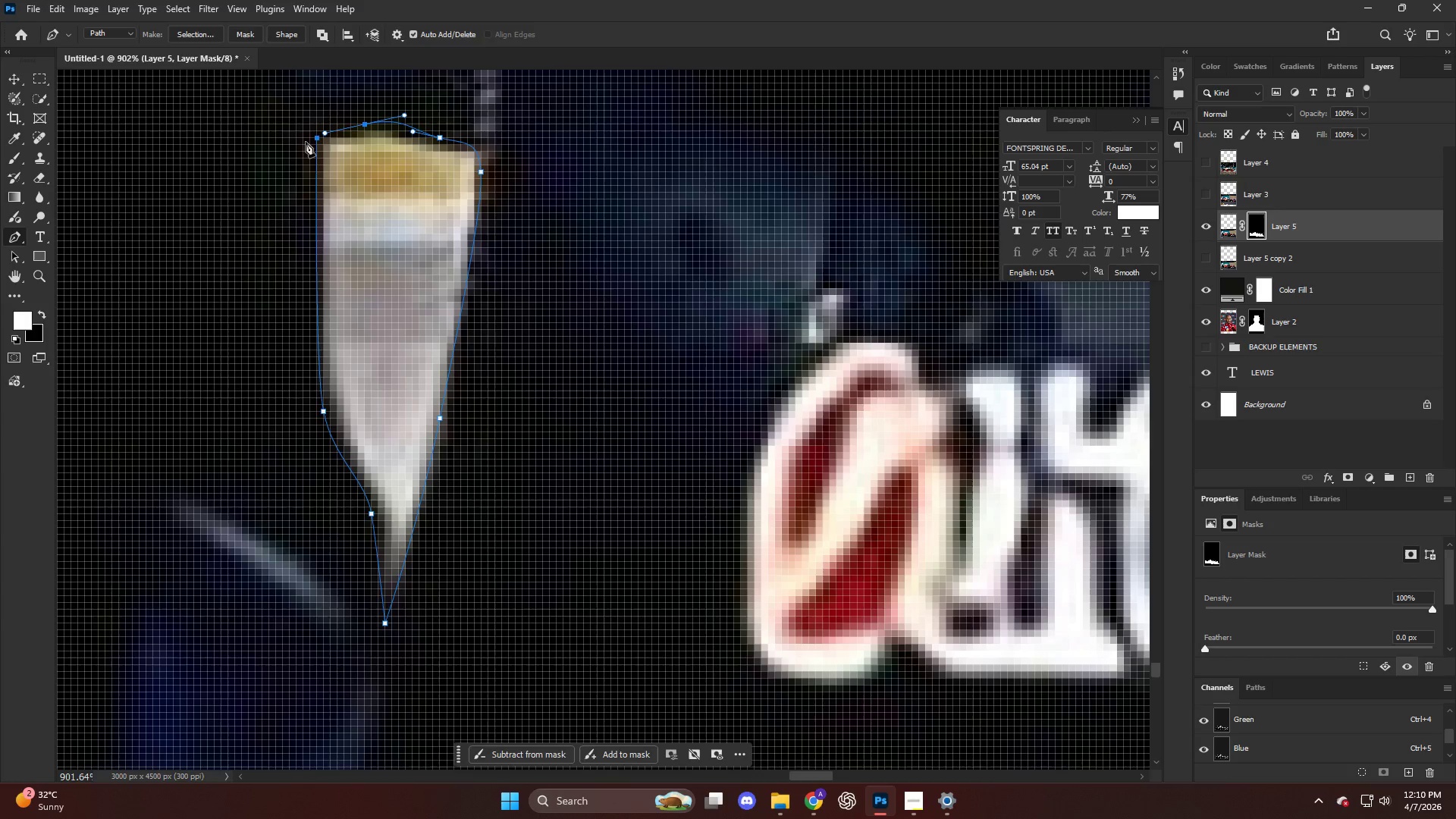 
key(Control+Shift+ShiftLeft)
 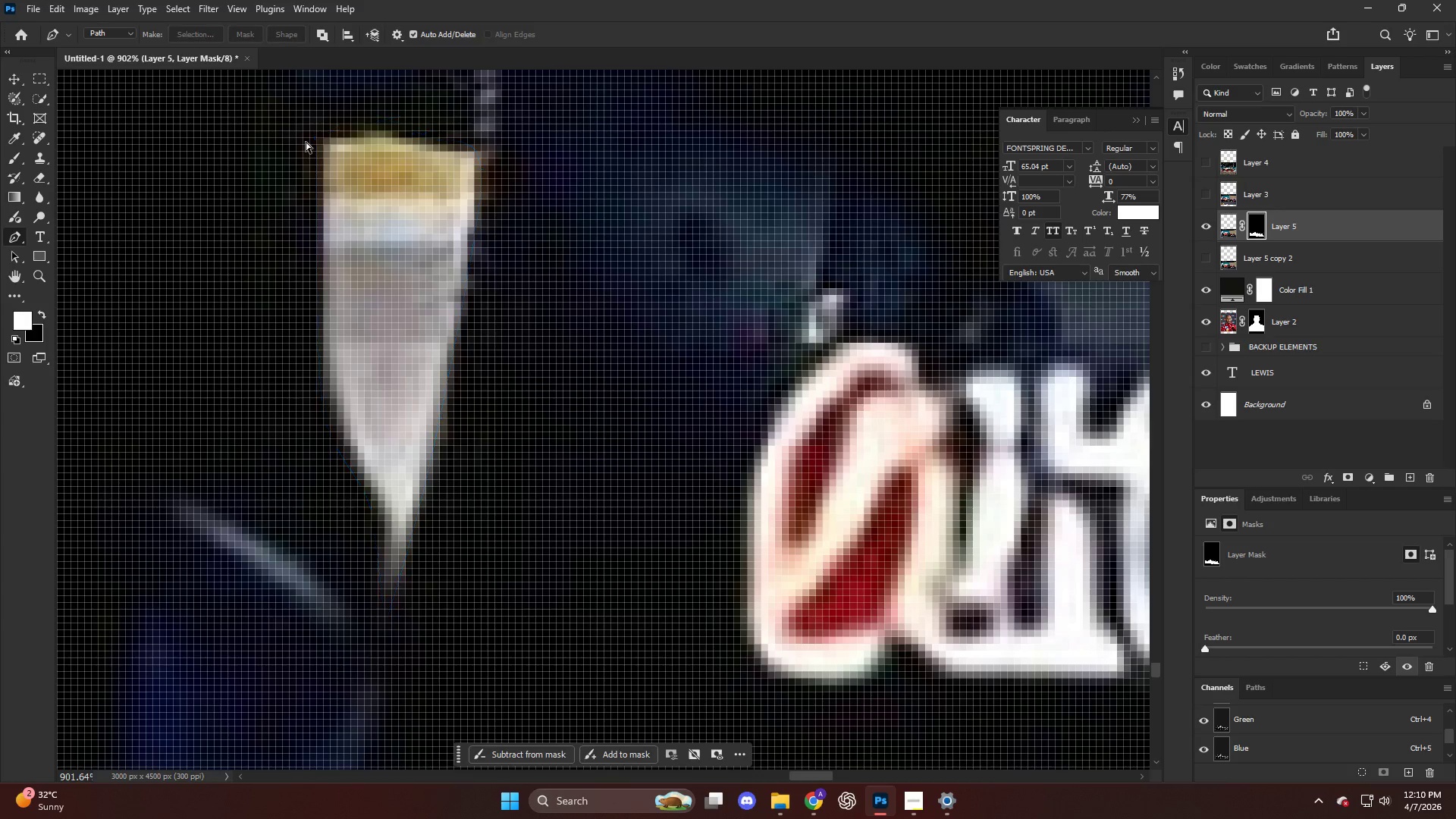 
key(Control+Shift+NumpadEnter)
 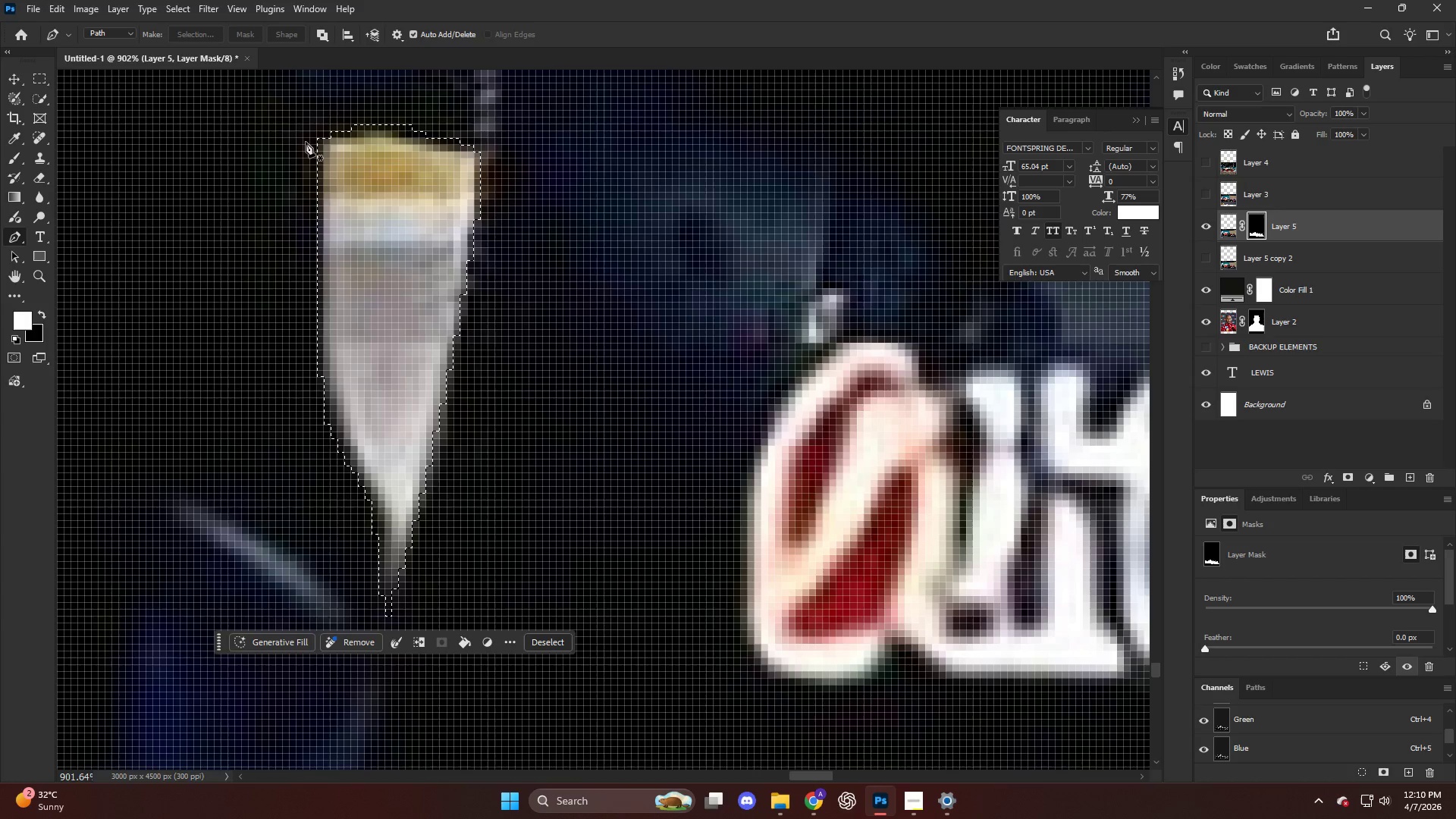 
key(Backspace)
 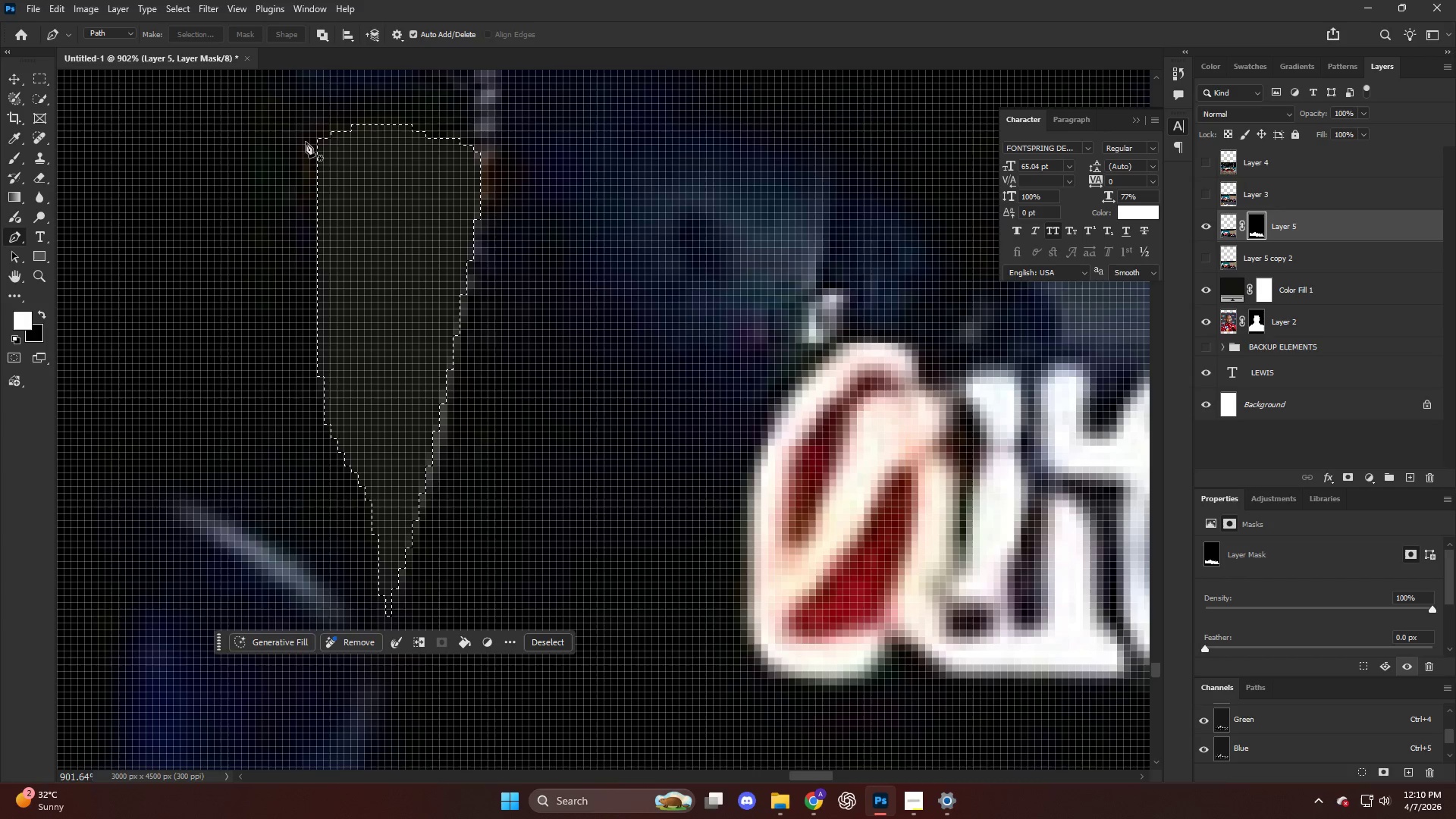 
key(Control+ControlLeft)
 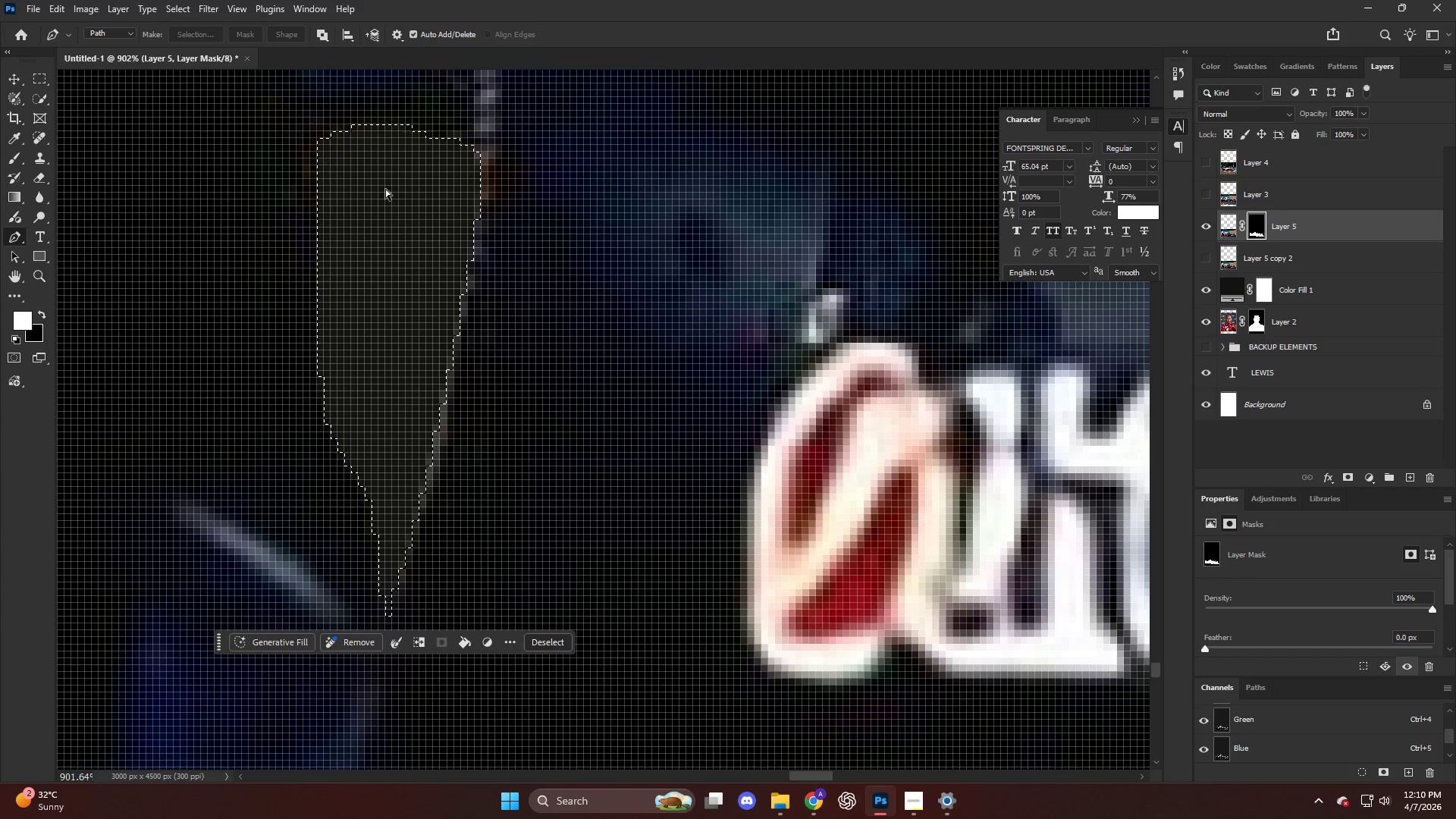 
key(Control+D)
 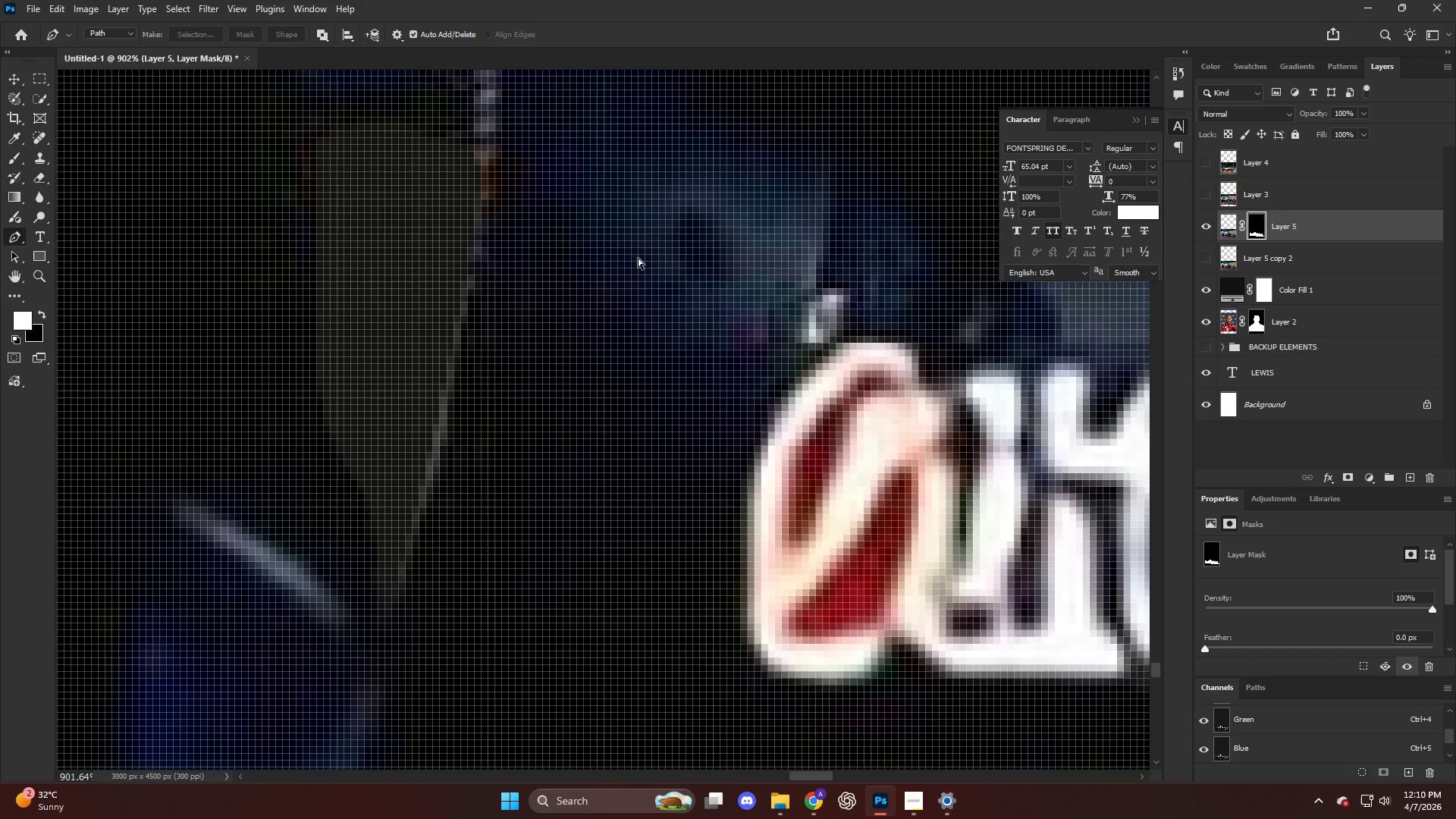 
hold_key(key=AltLeft, duration=0.69)
hold_key(key=ControlLeft, duration=0.78)
scroll: coordinate [785, 314], scroll_direction: down, amount: 38.0
 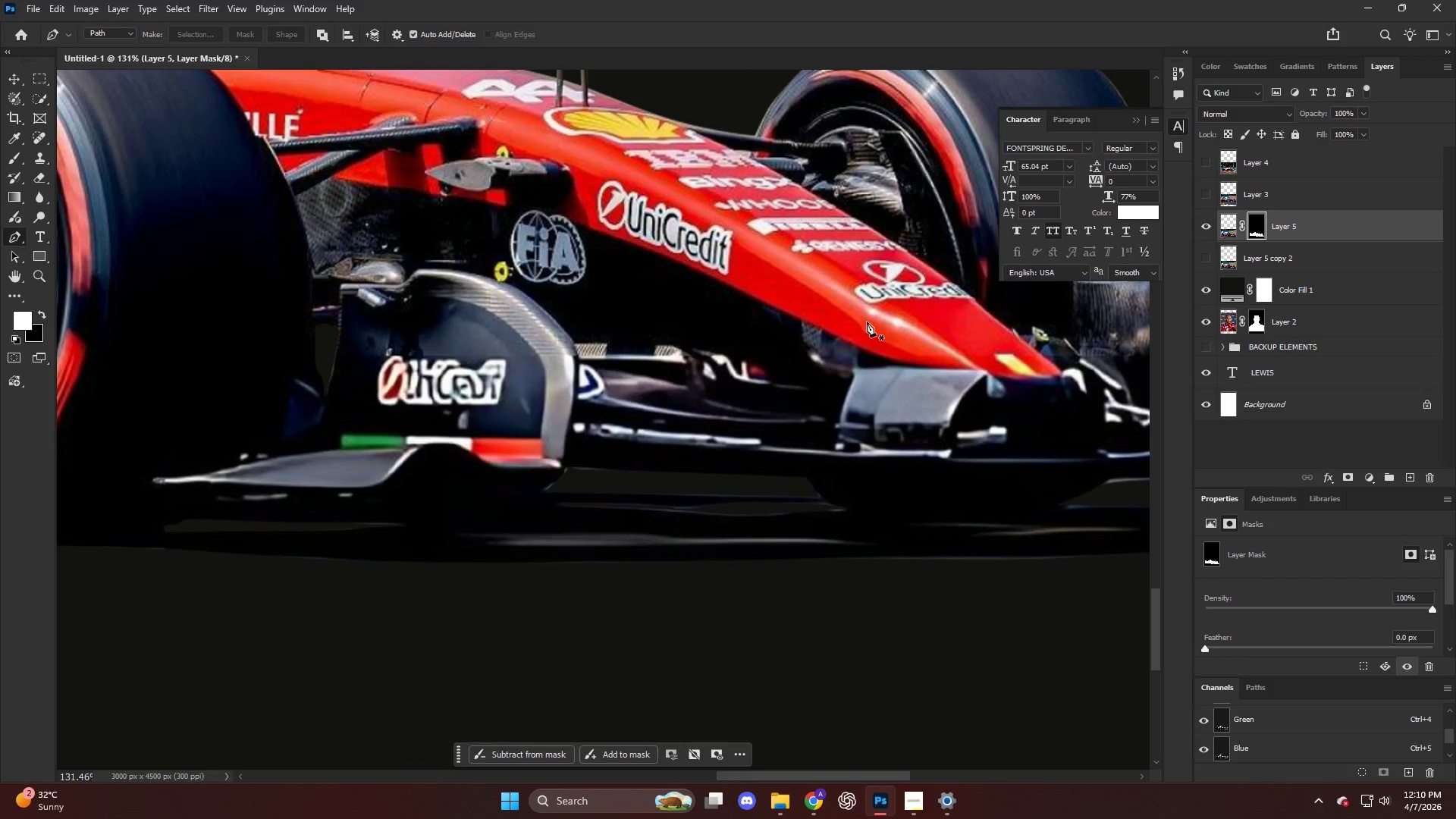 
hold_key(key=AltLeft, duration=1.3)
scroll: coordinate [849, 303], scroll_direction: down, amount: 18.0
 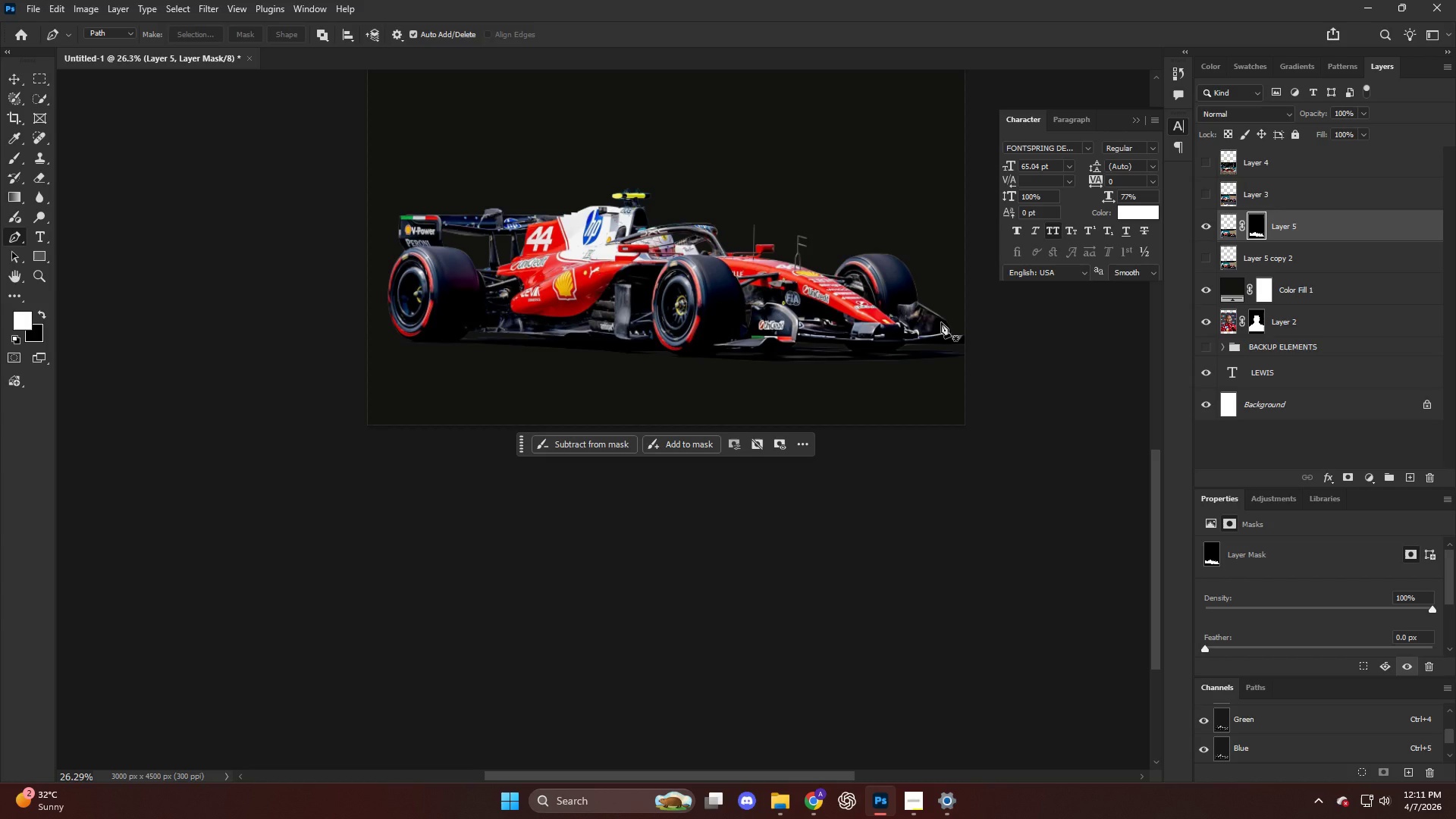 
wait(63.46)
 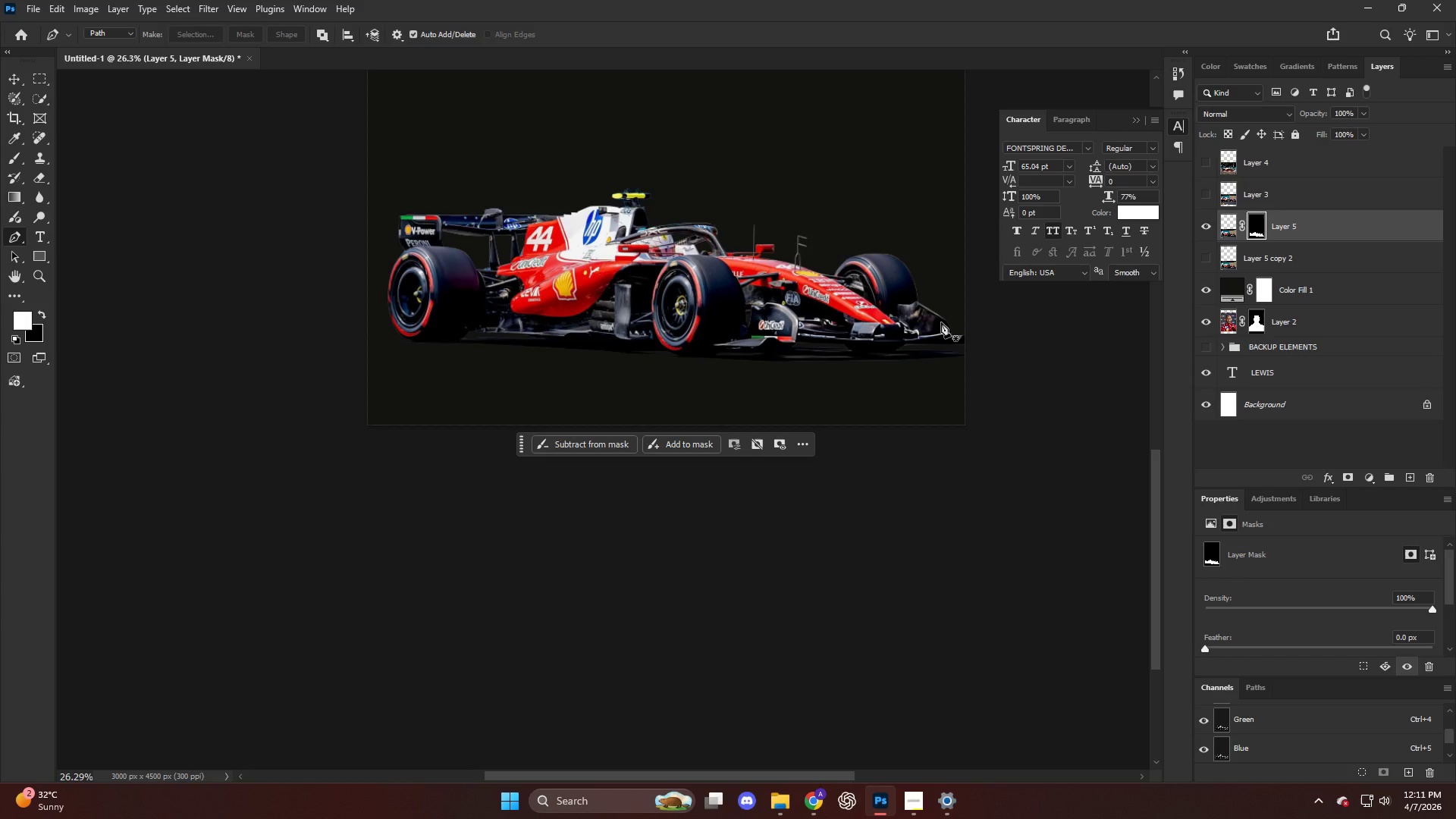 
key(Alt+AltLeft)
 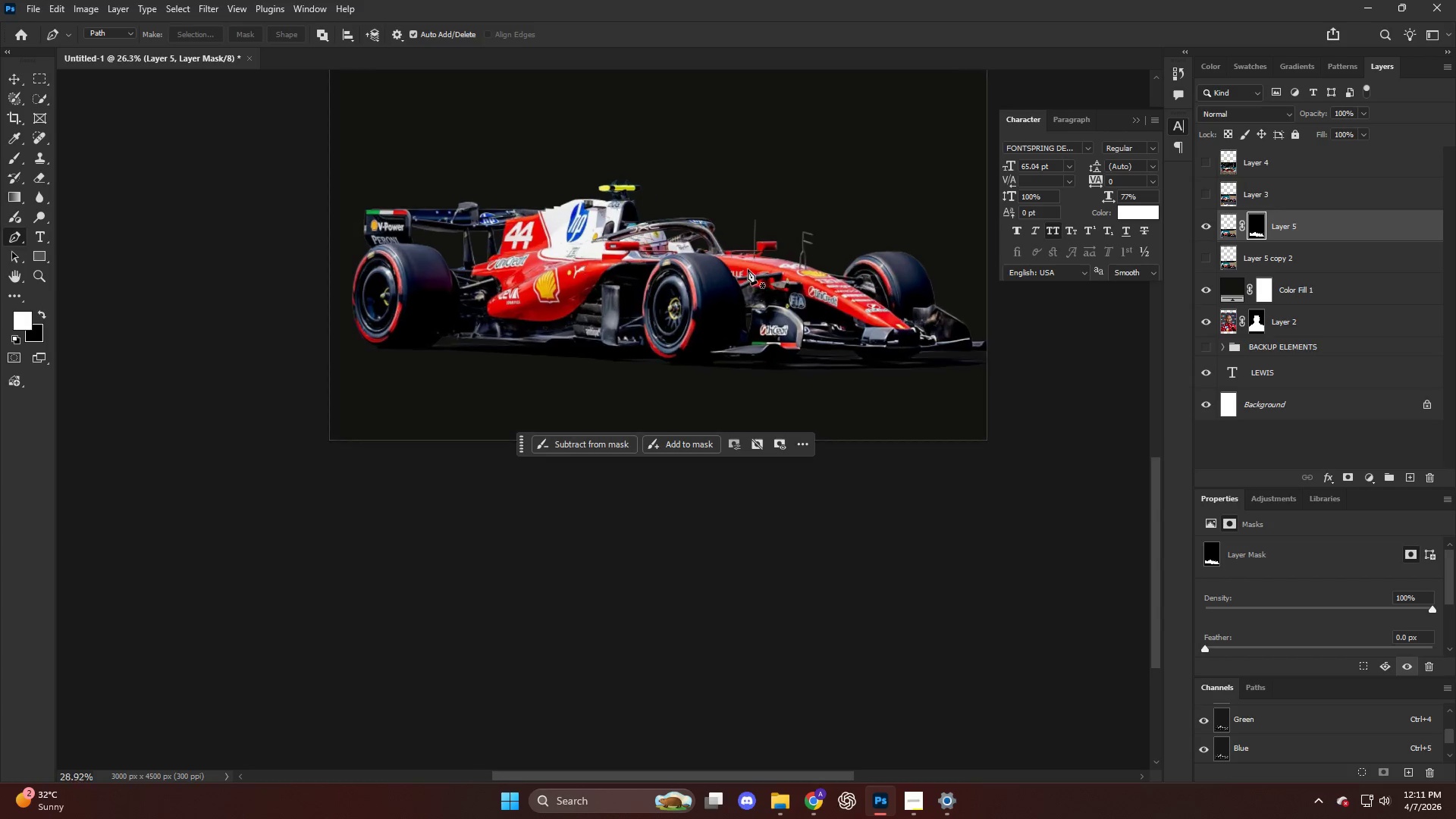 
scroll: coordinate [748, 269], scroll_direction: up, amount: 11.0
 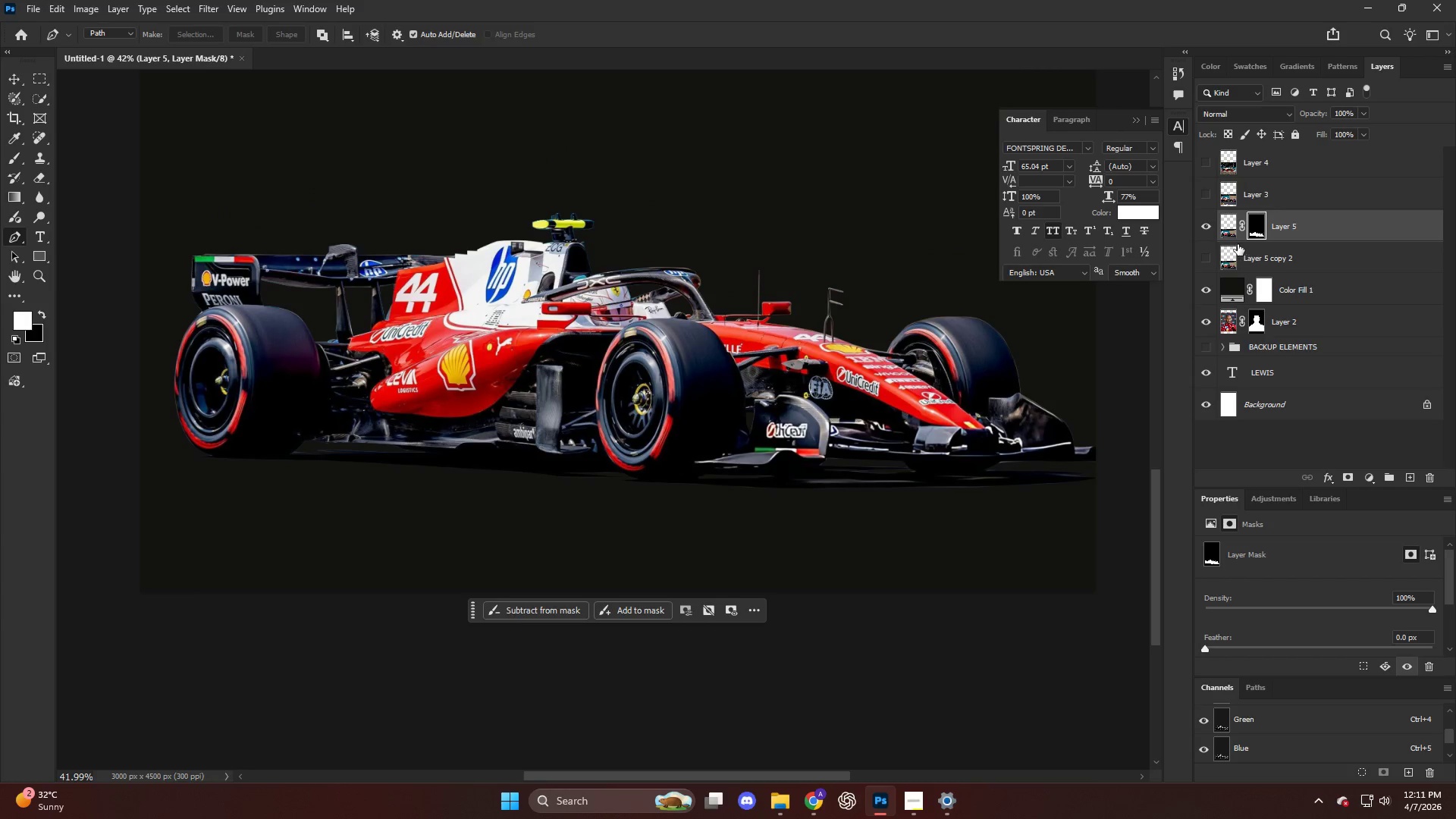 
left_click([1228, 234])
 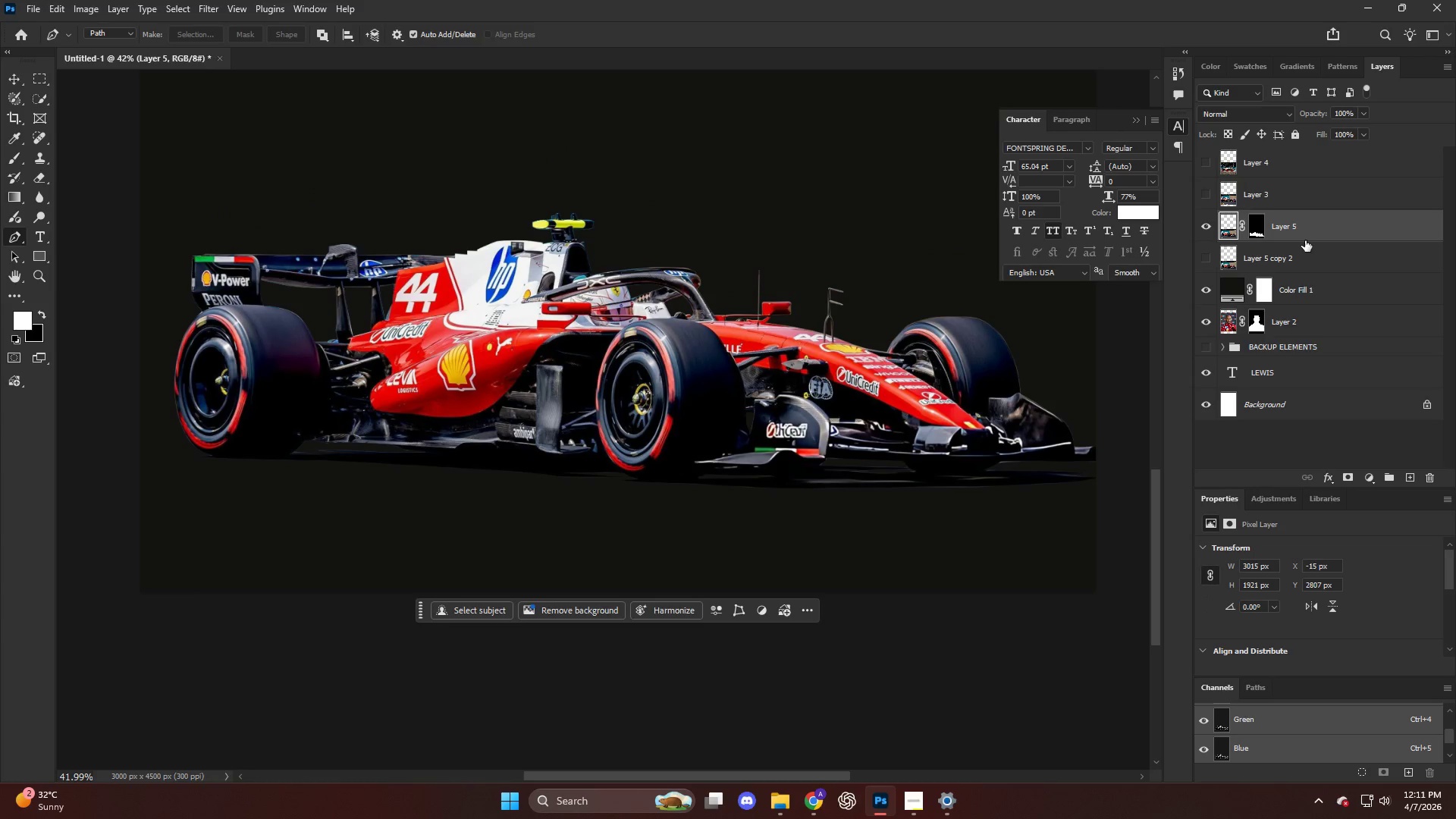 
right_click([1306, 238])
 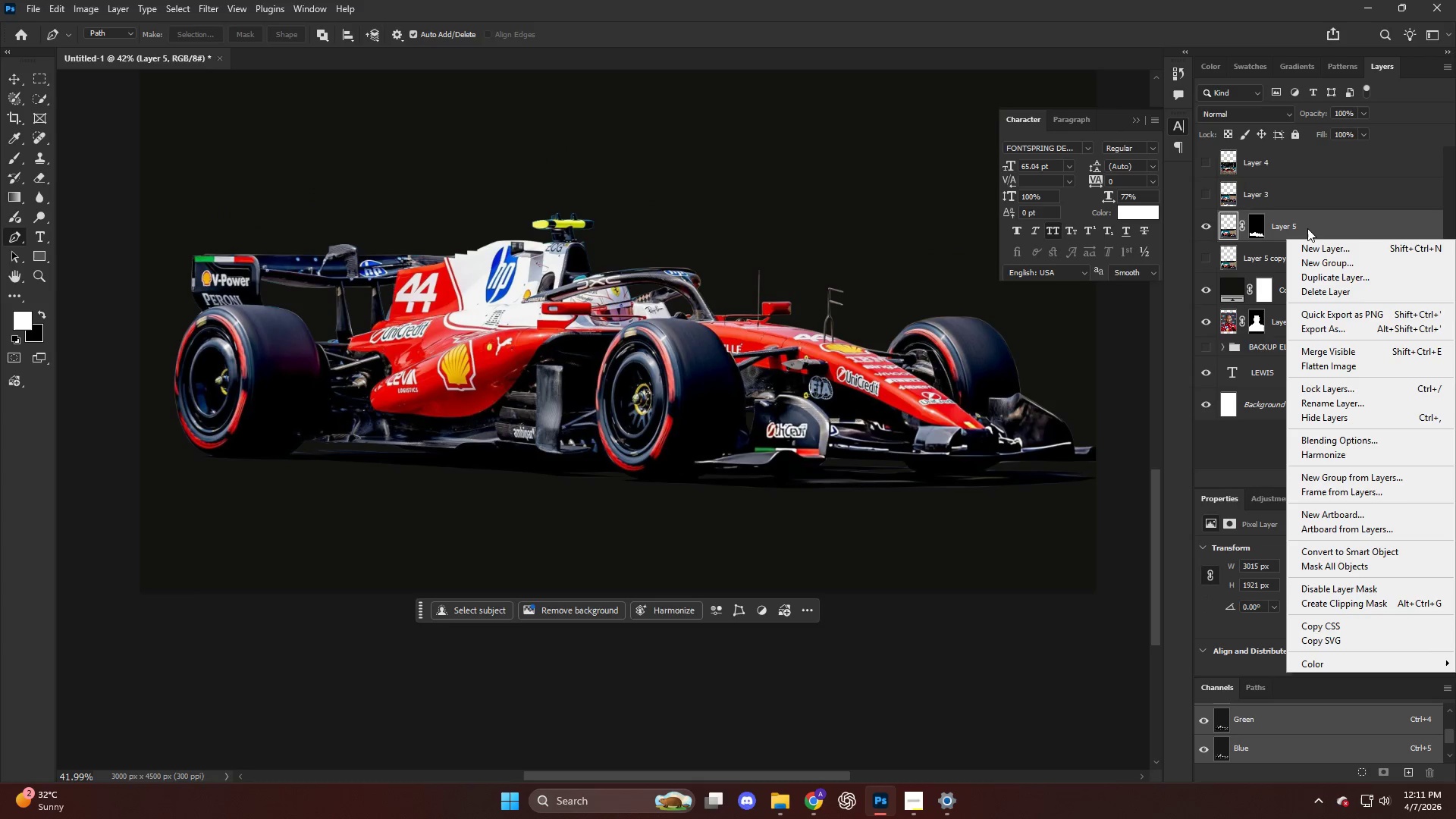 
left_click([1307, 227])
 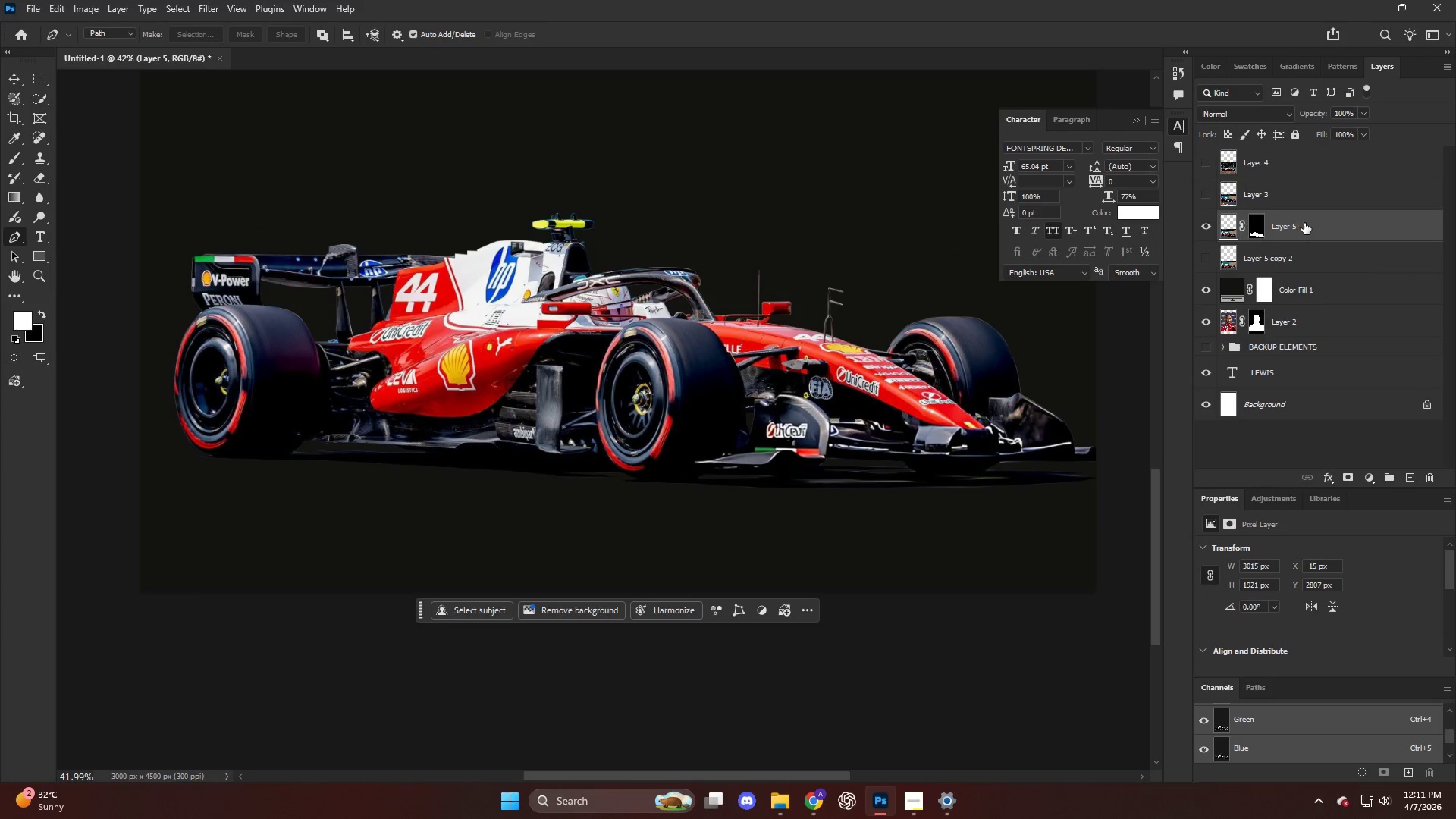 
hold_key(key=AltLeft, duration=0.91)
left_click_drag(start_coordinate=[1308, 222], to_coordinate=[1291, 343])
 